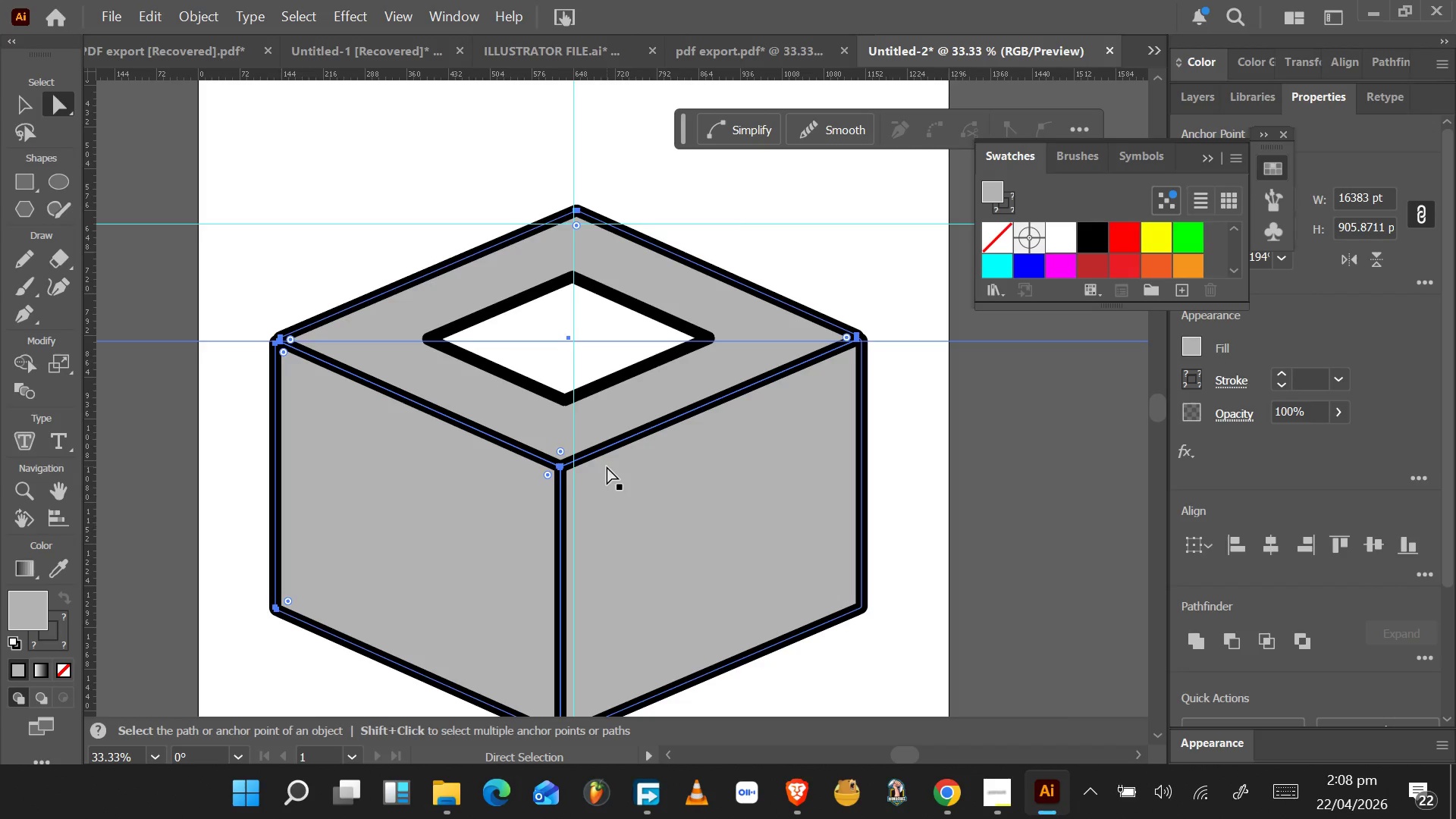 
hold_key(key=ShiftLeft, duration=0.36)
 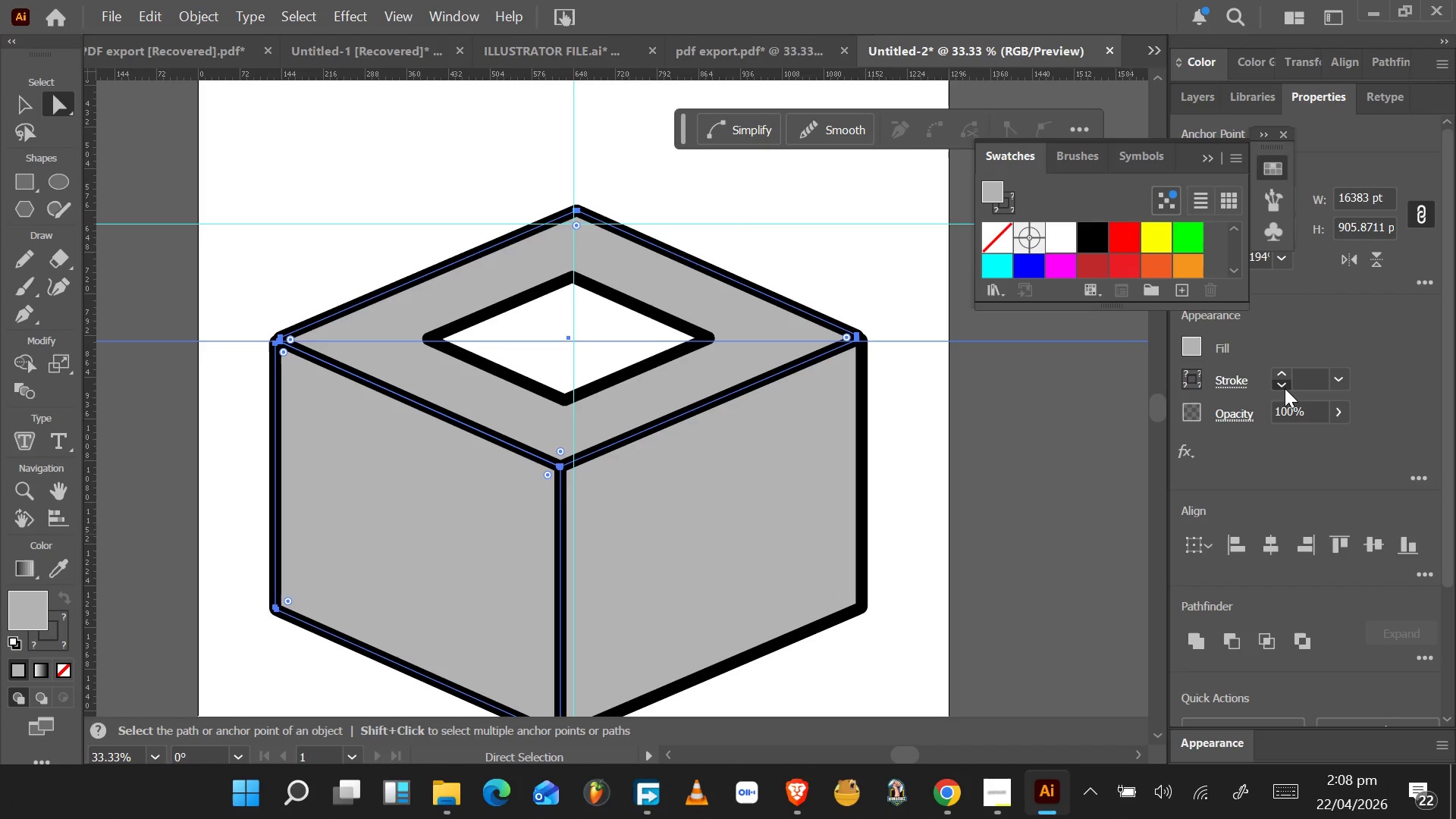 
left_click([1285, 388])
 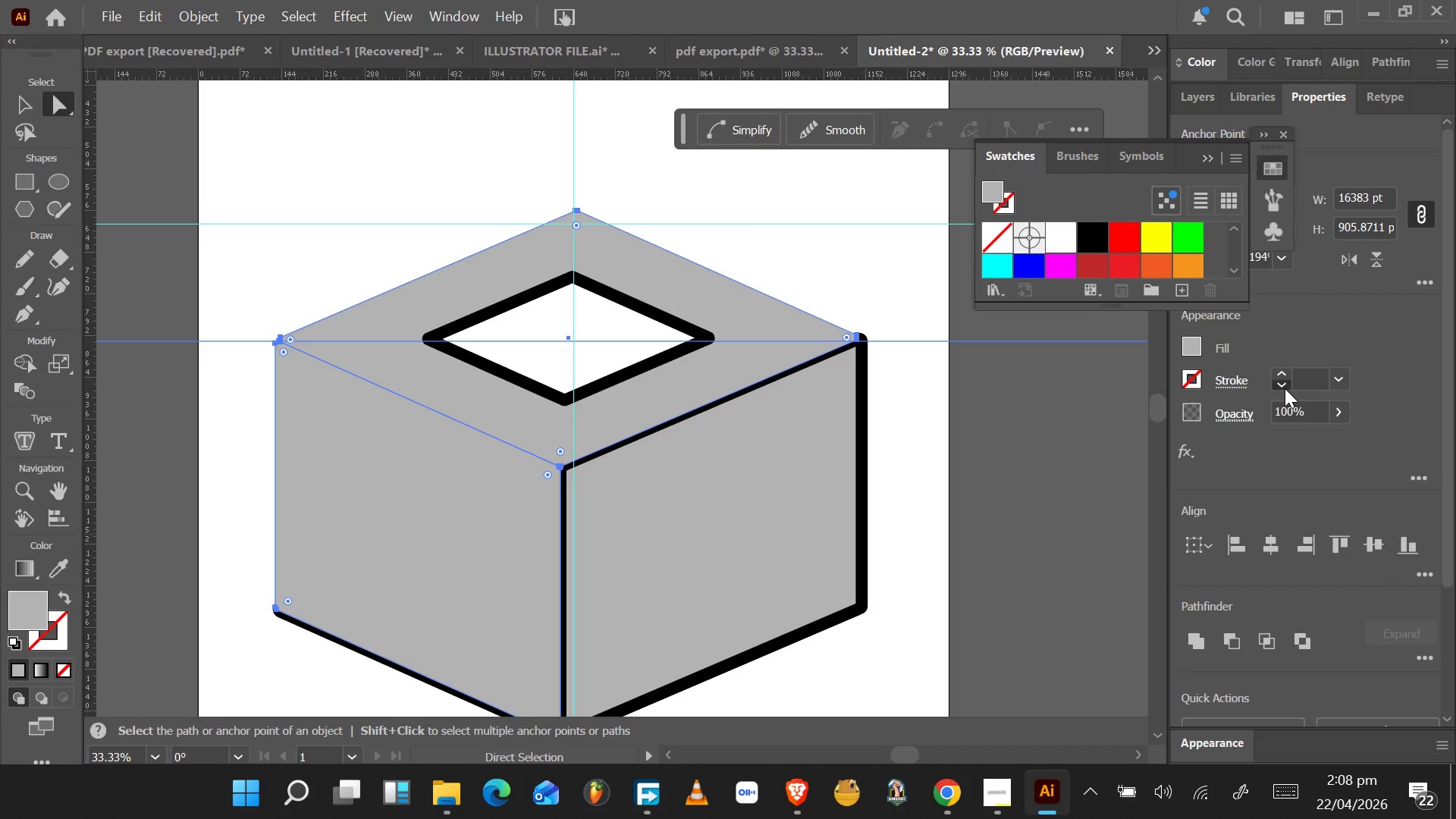 
left_click([1285, 388])
 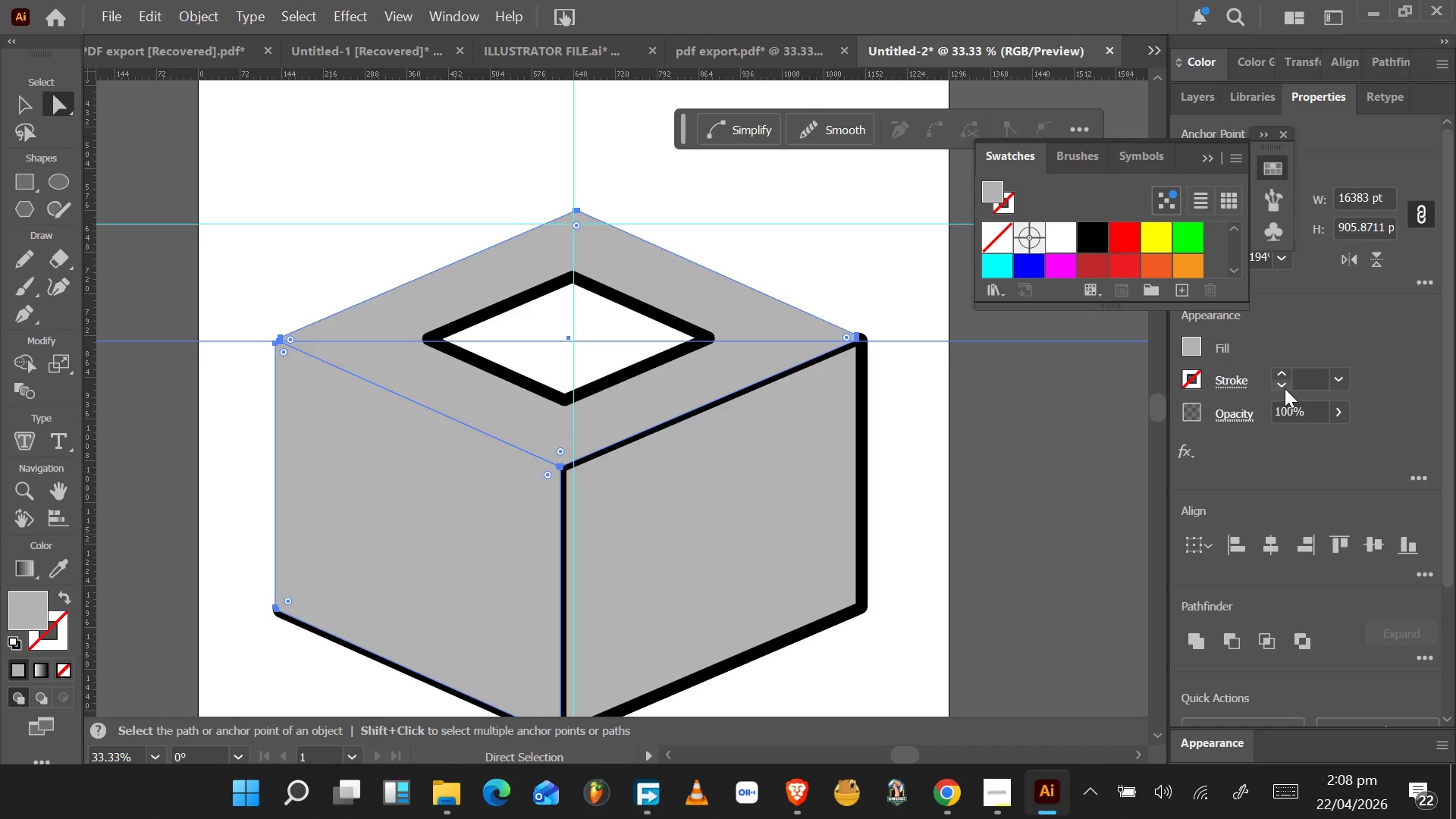 
key(Control+Z)
 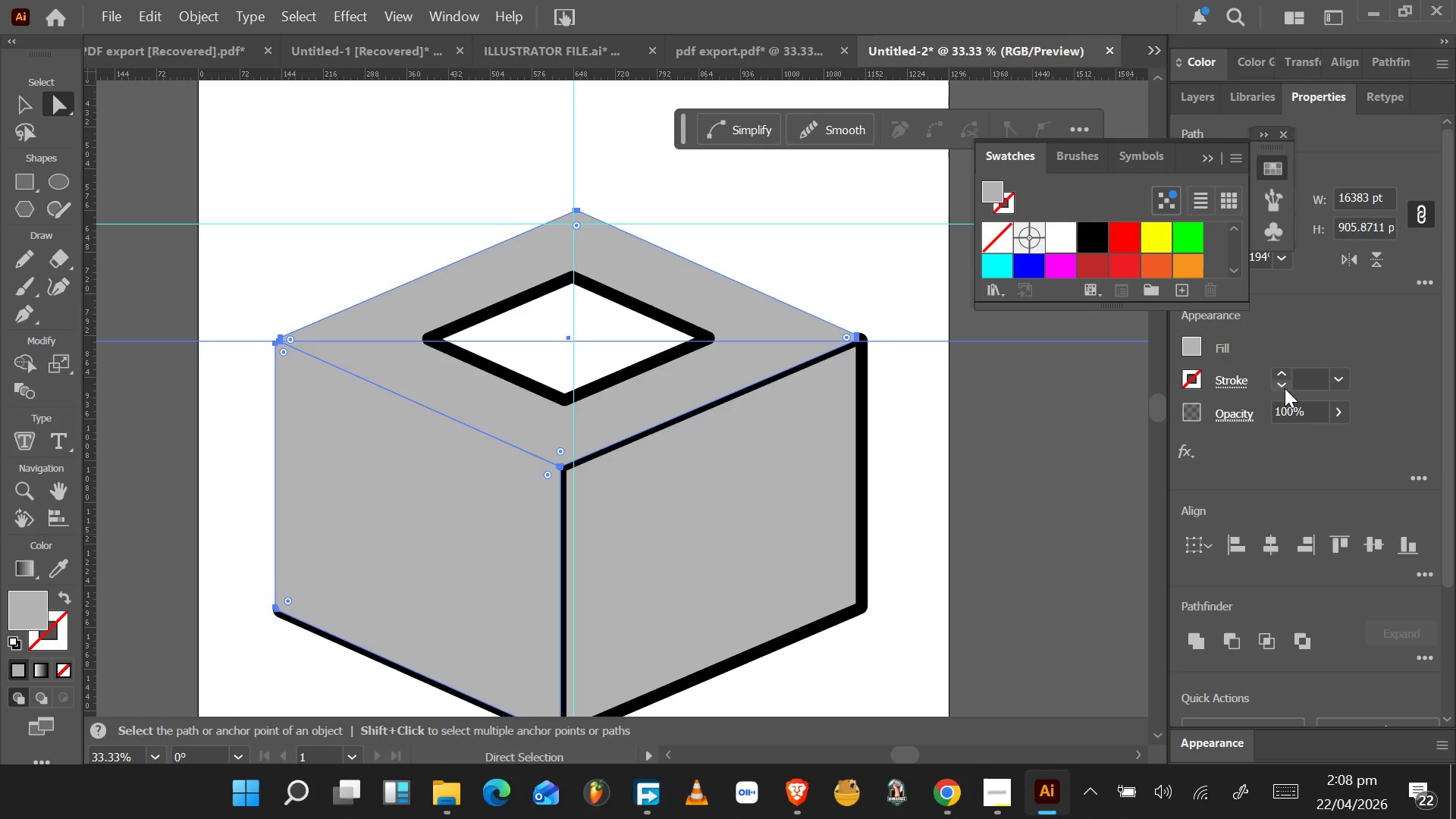 
key(Control+Z)
 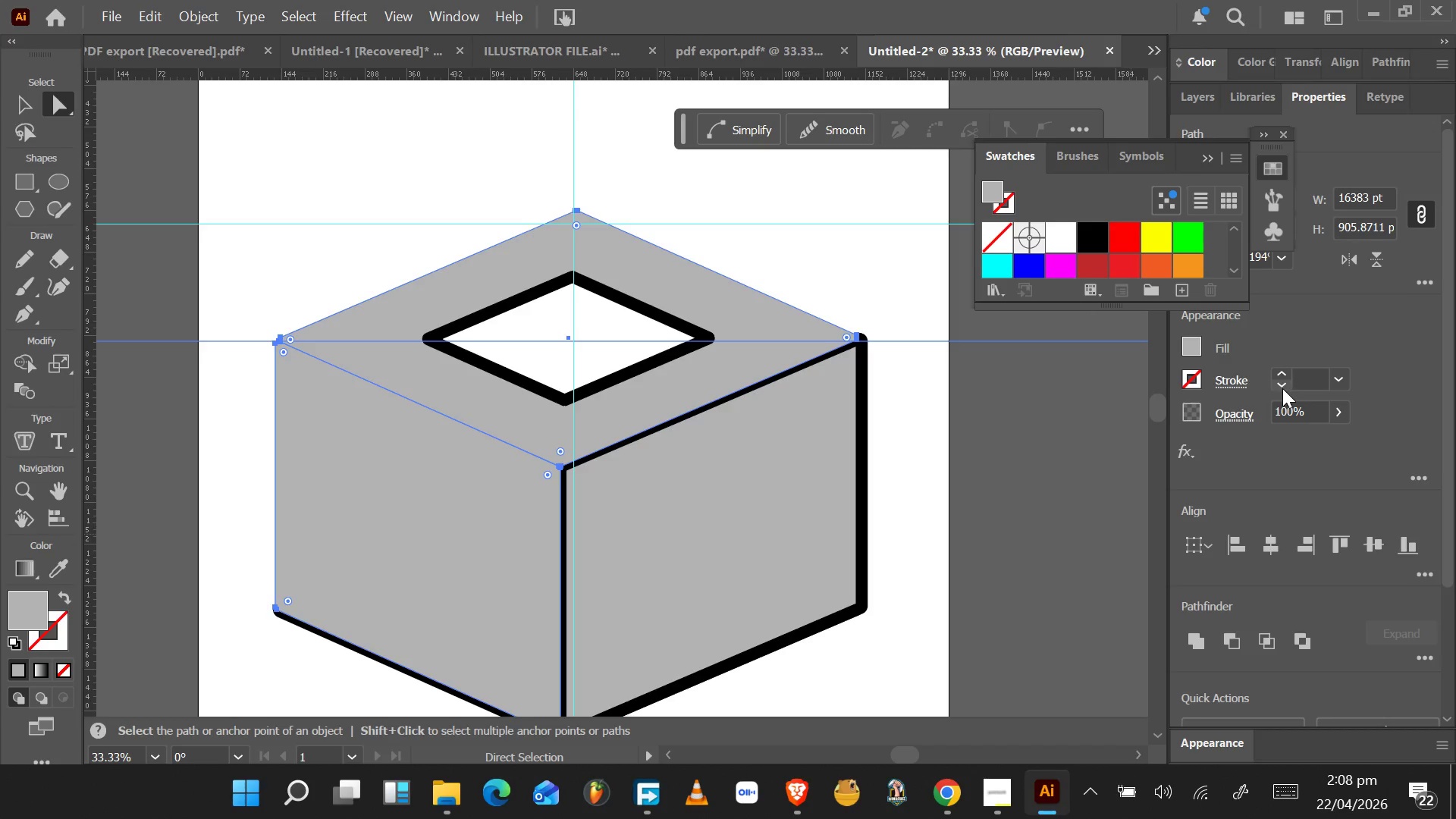 
key(Control+Z)
 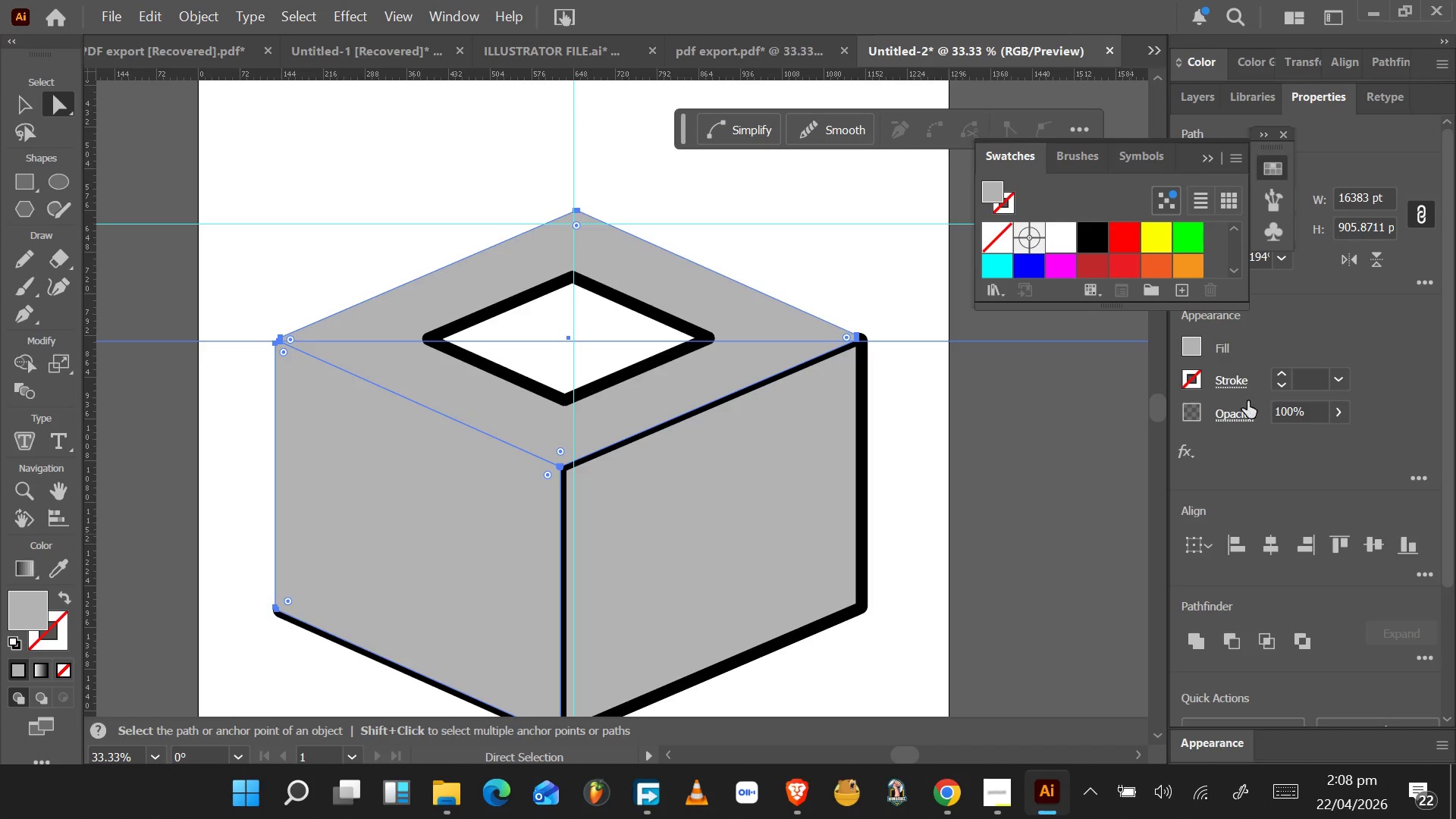 
key(Control+Z)
 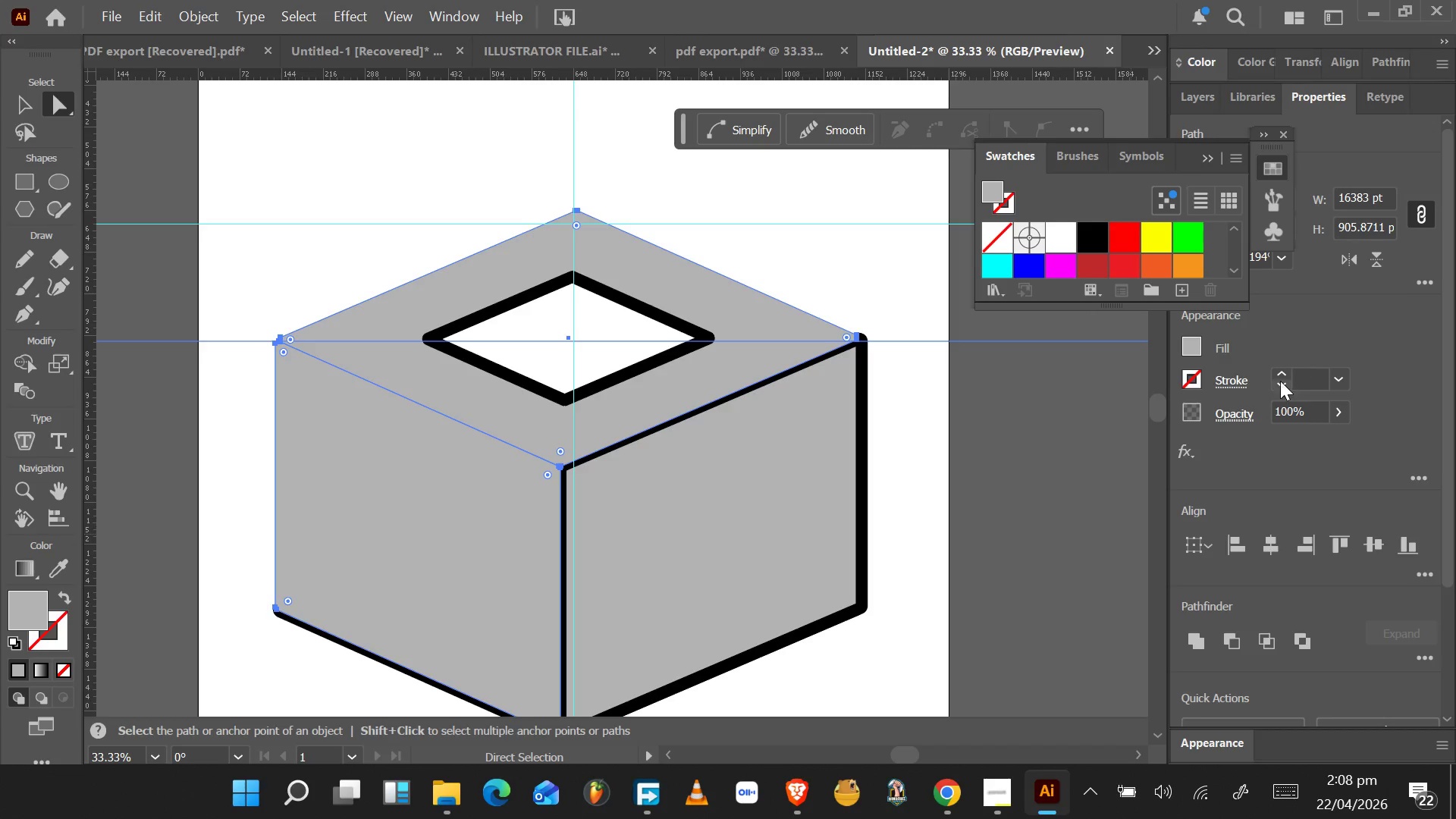 
left_click([1278, 382])
 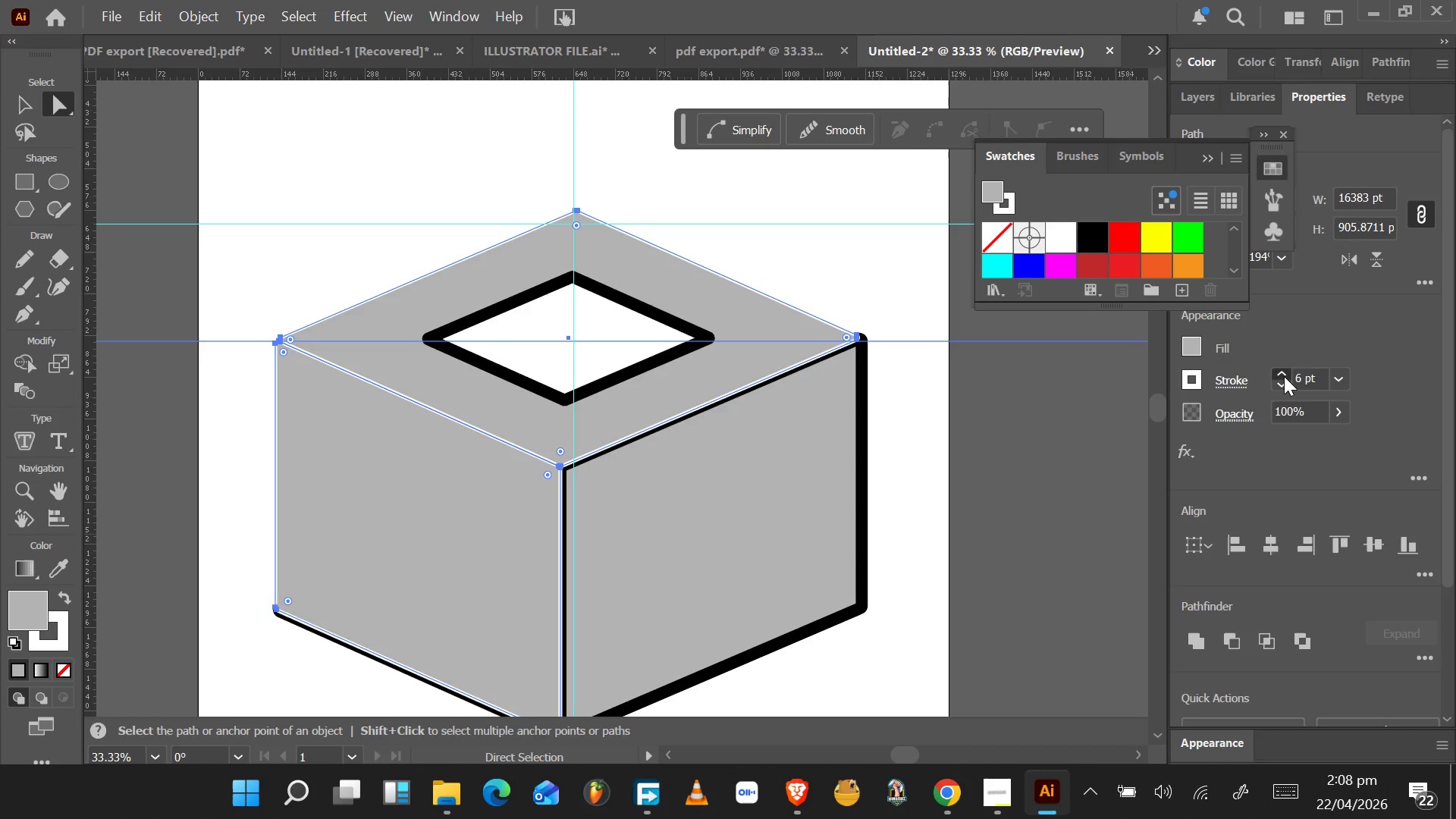 
double_click([1284, 376])
 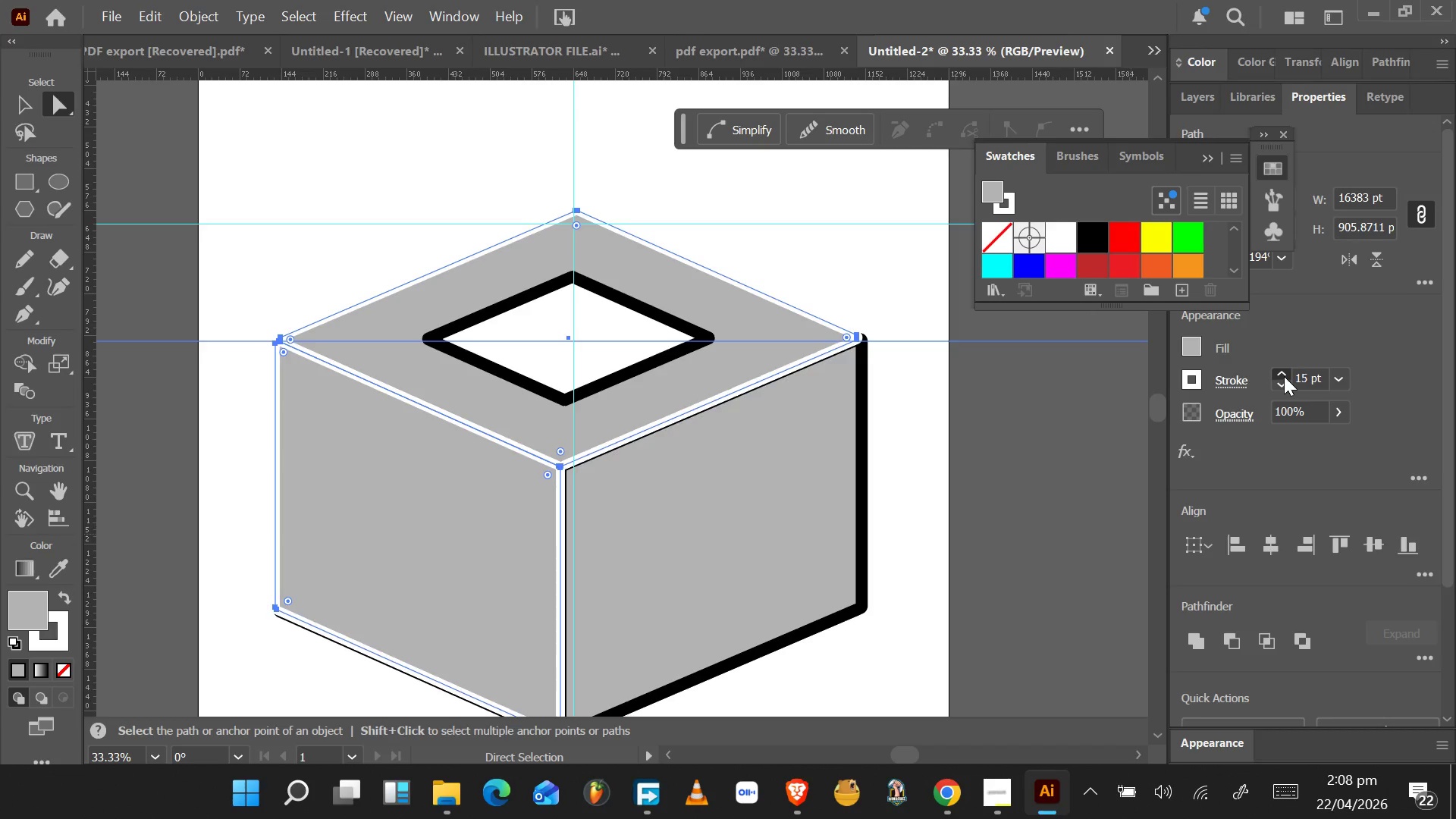 
left_click([1284, 376])
 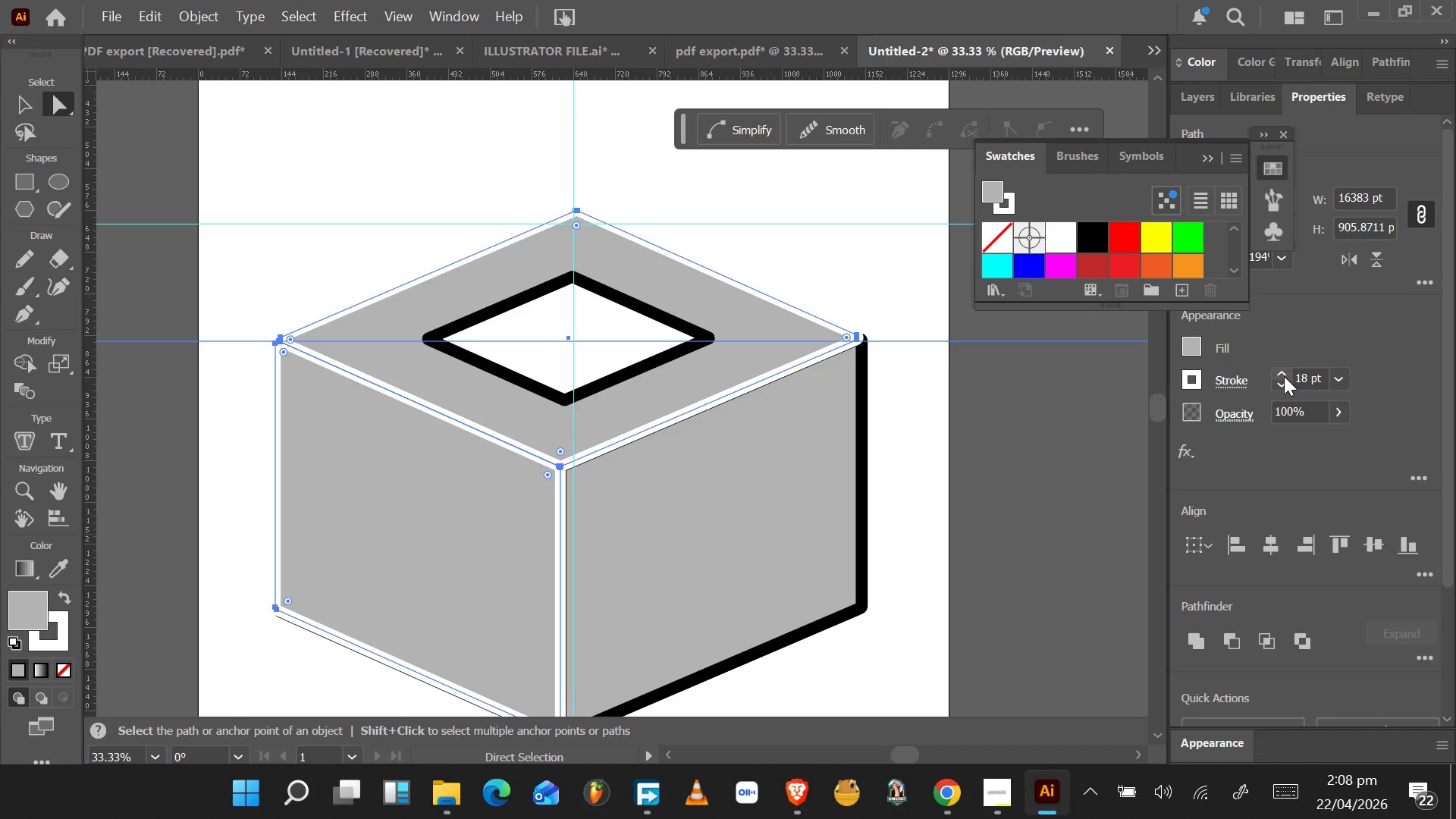 
key(Control+Z)
 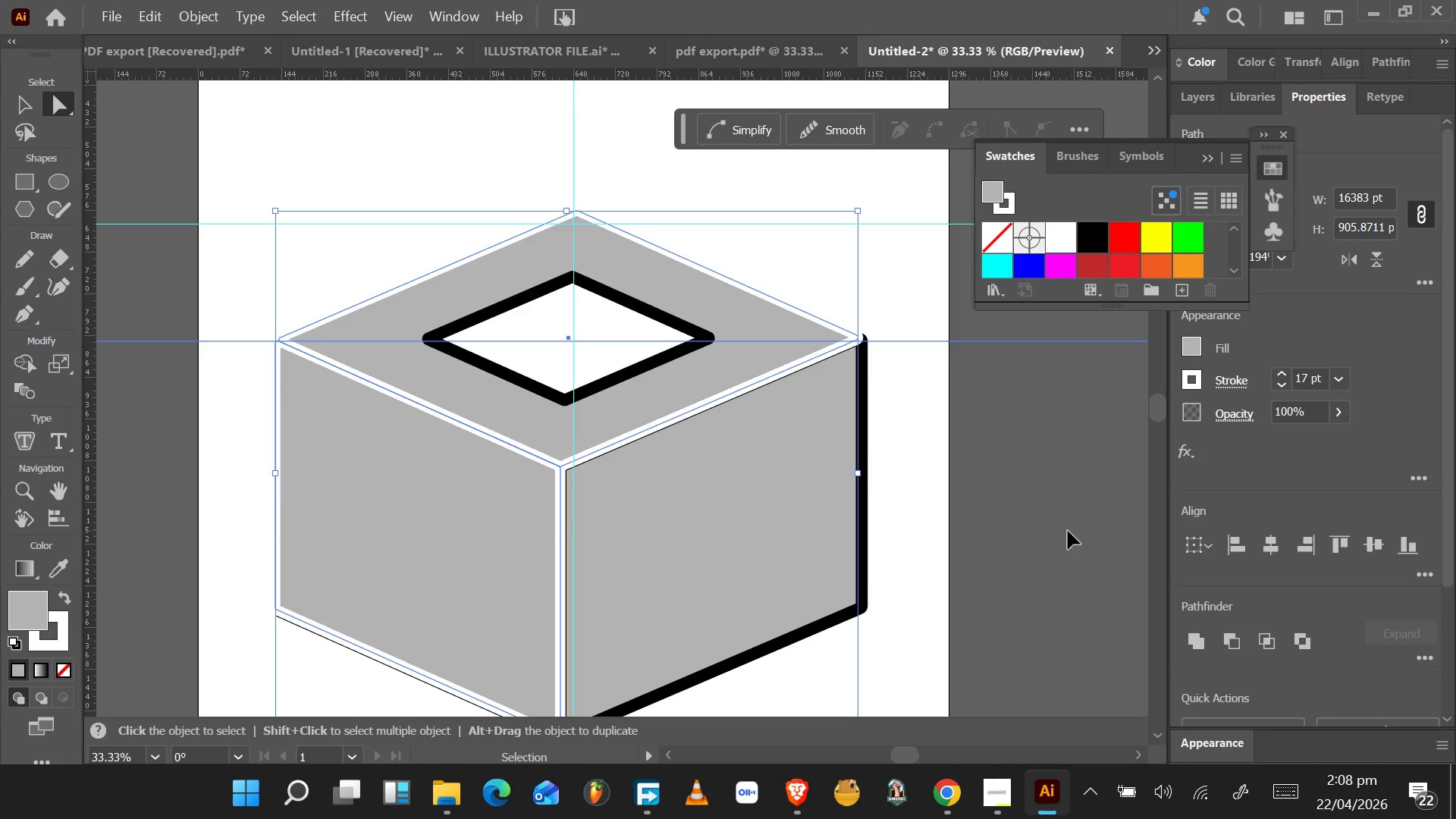 
key(Control+Z)
 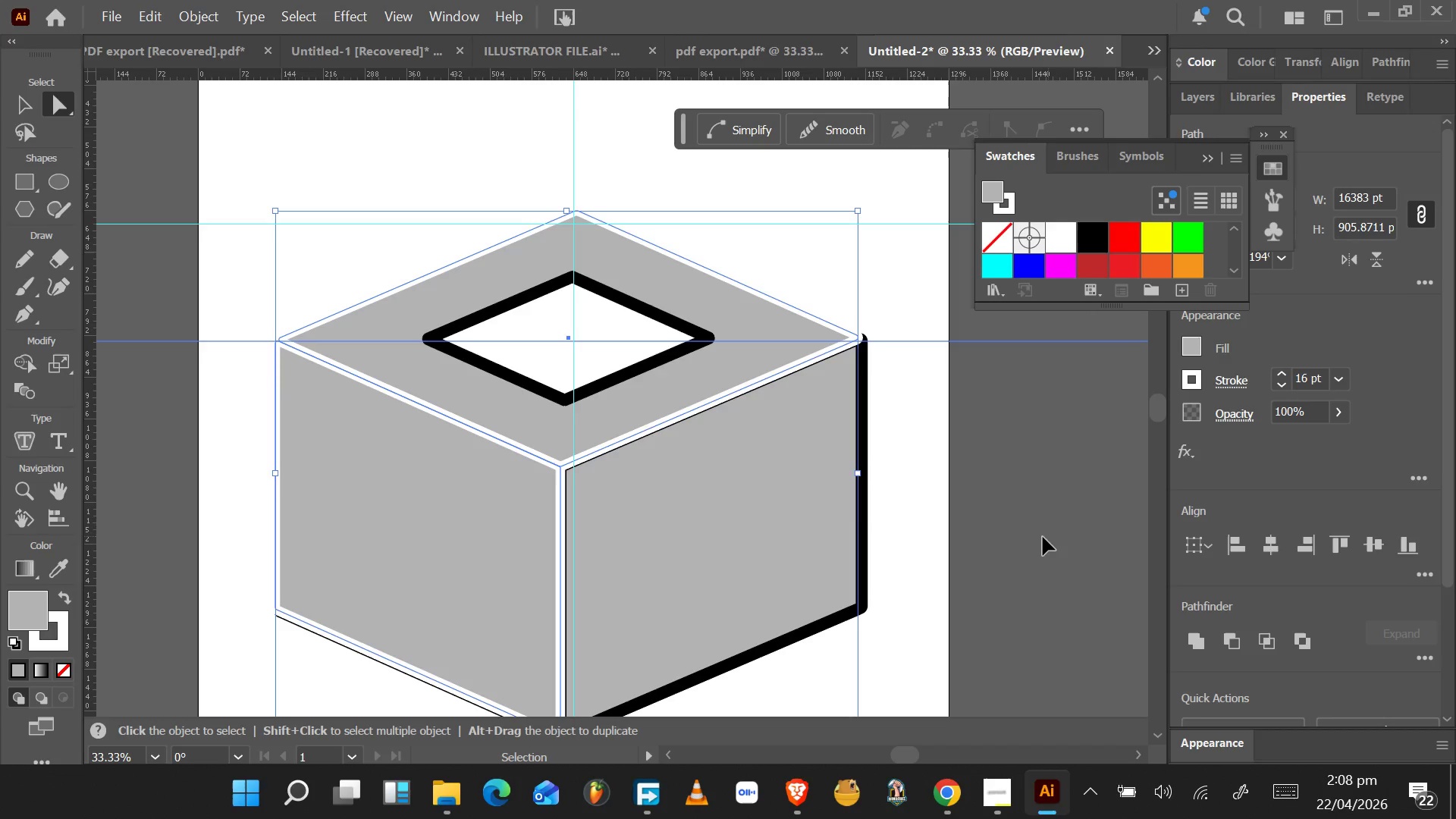 
key(Control+Z)
 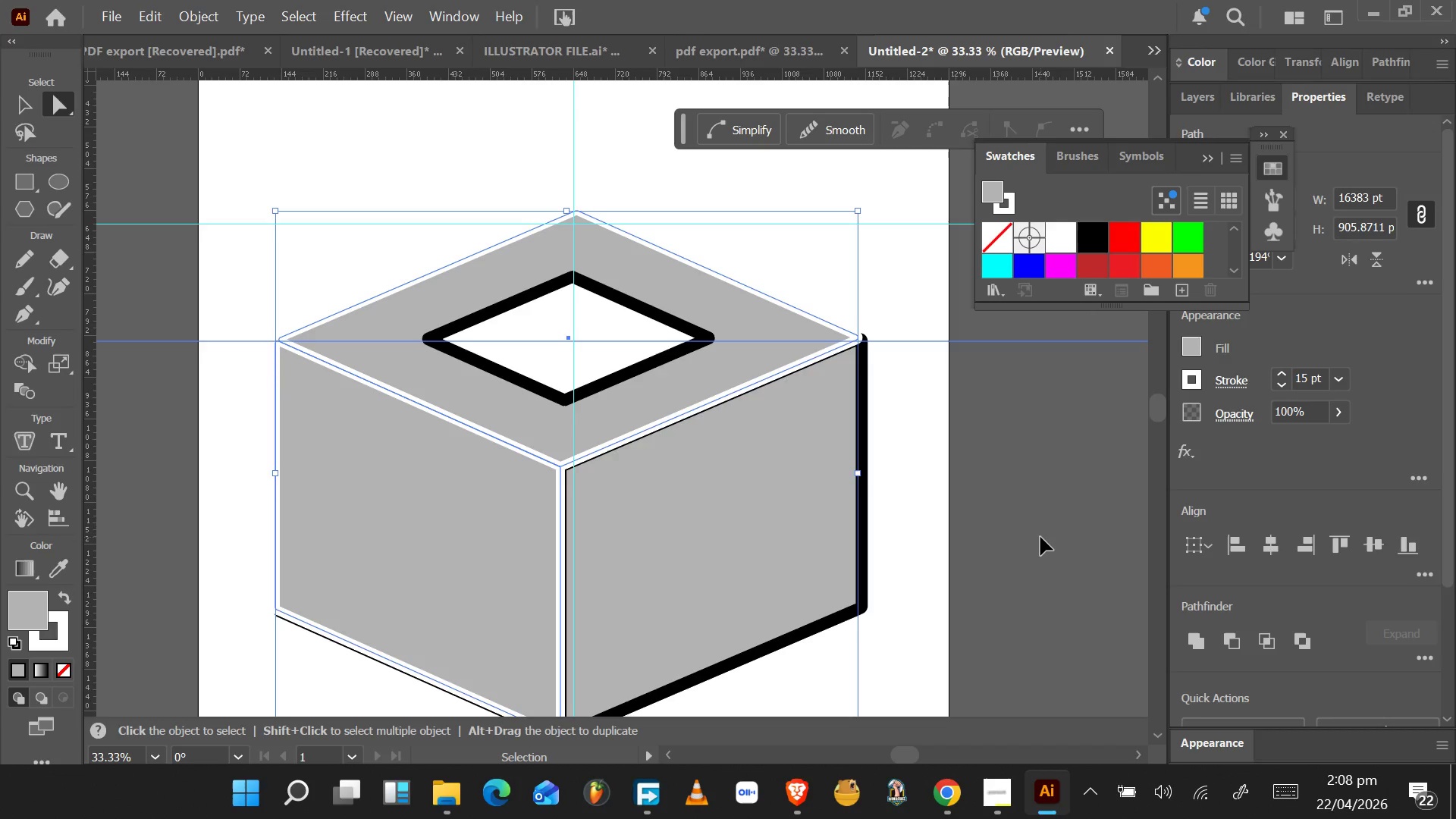 
hold_key(key=Z, duration=1.33)
 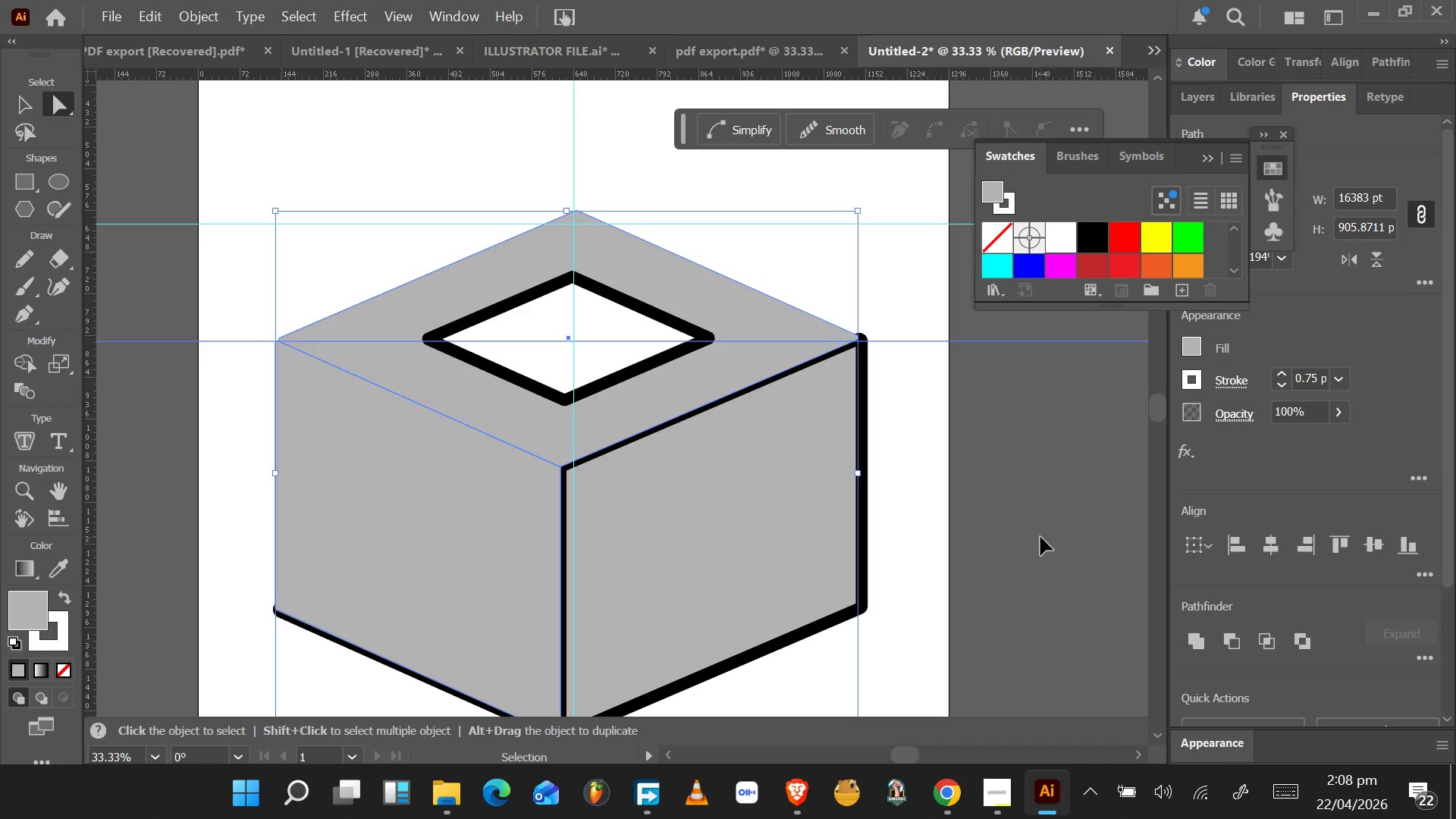 
key(Control+Z)
 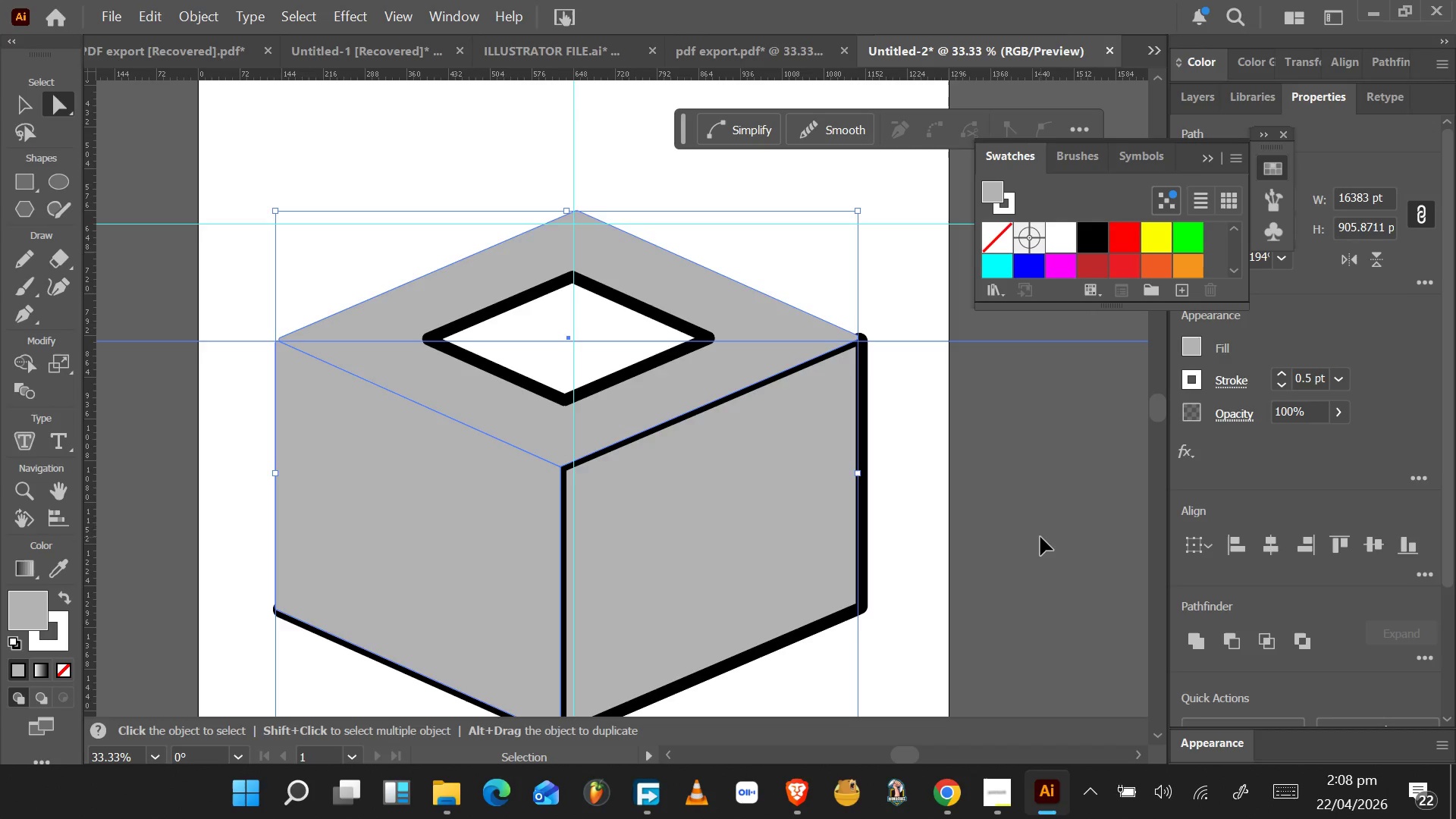 
key(Control+Z)
 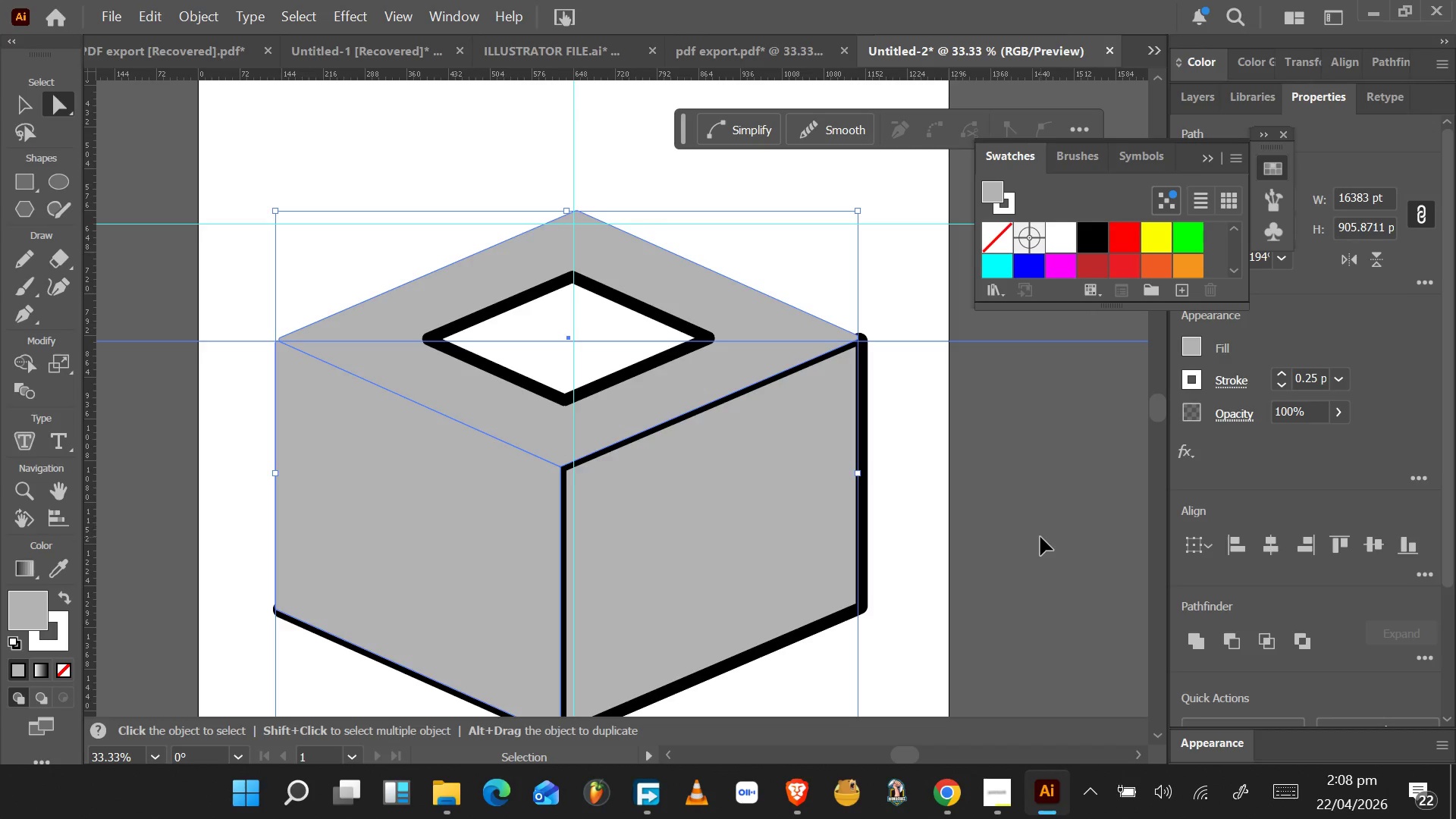 
key(Control+Z)
 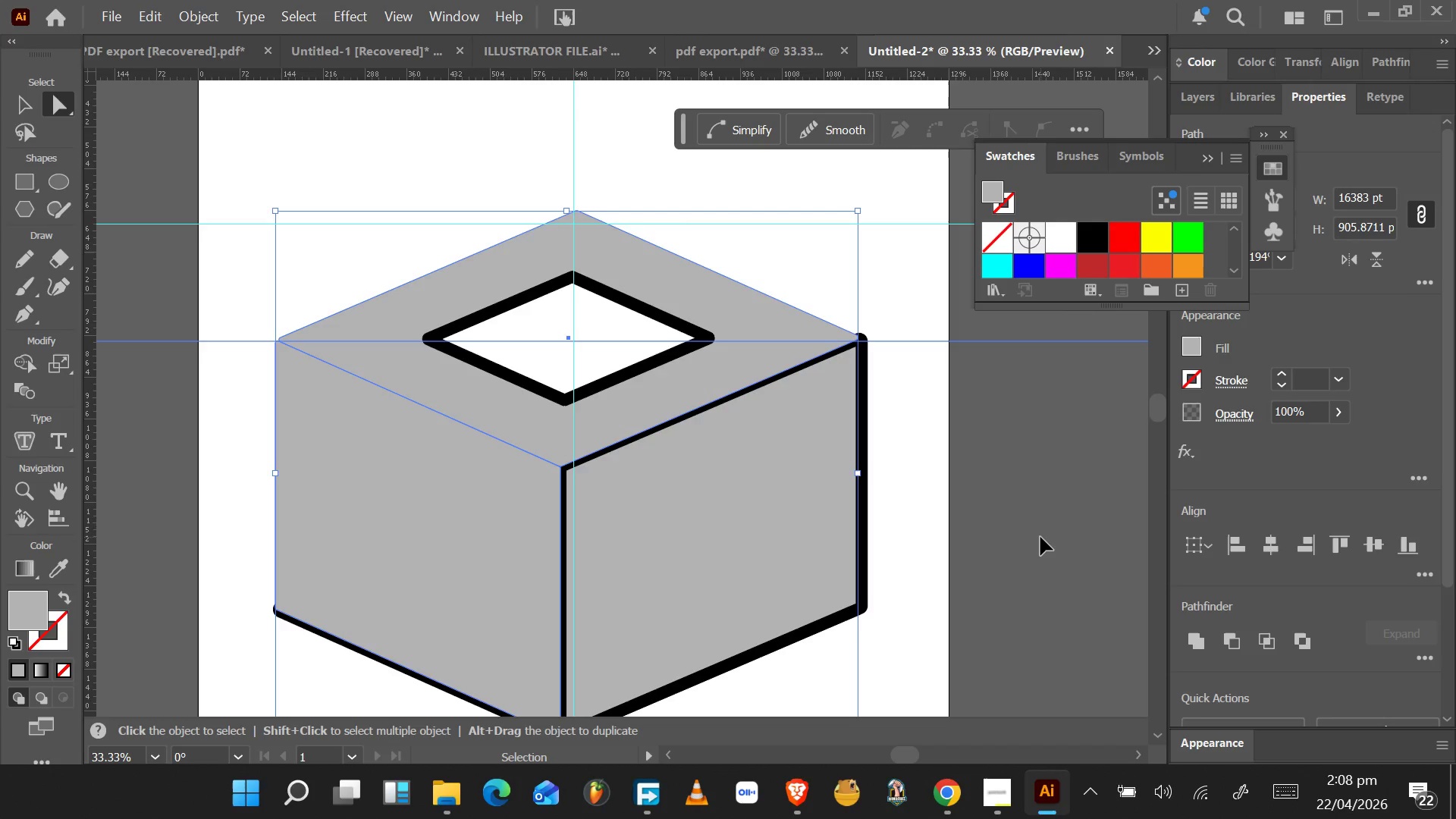 
key(Control+Z)
 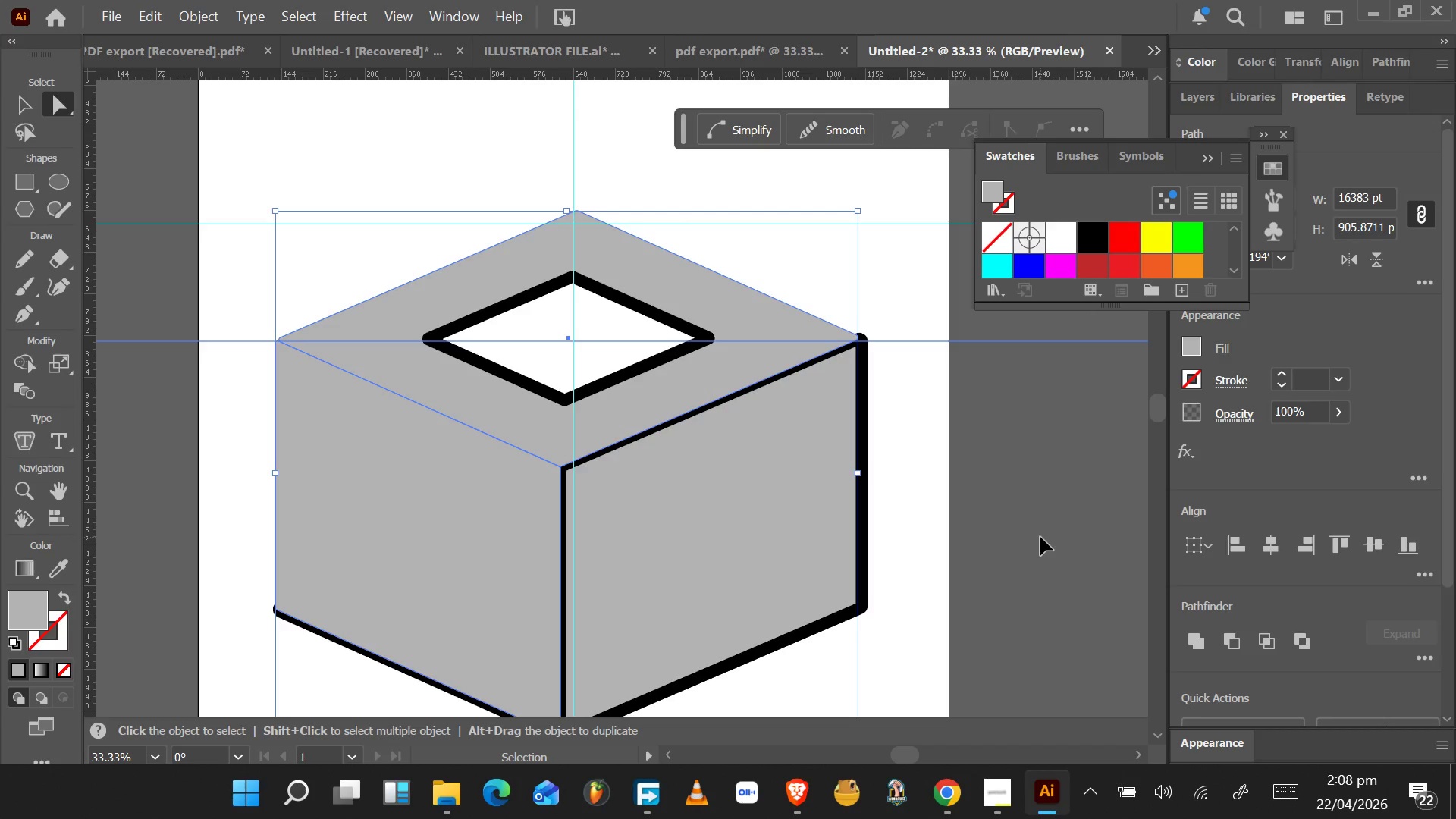 
key(Control+Z)
 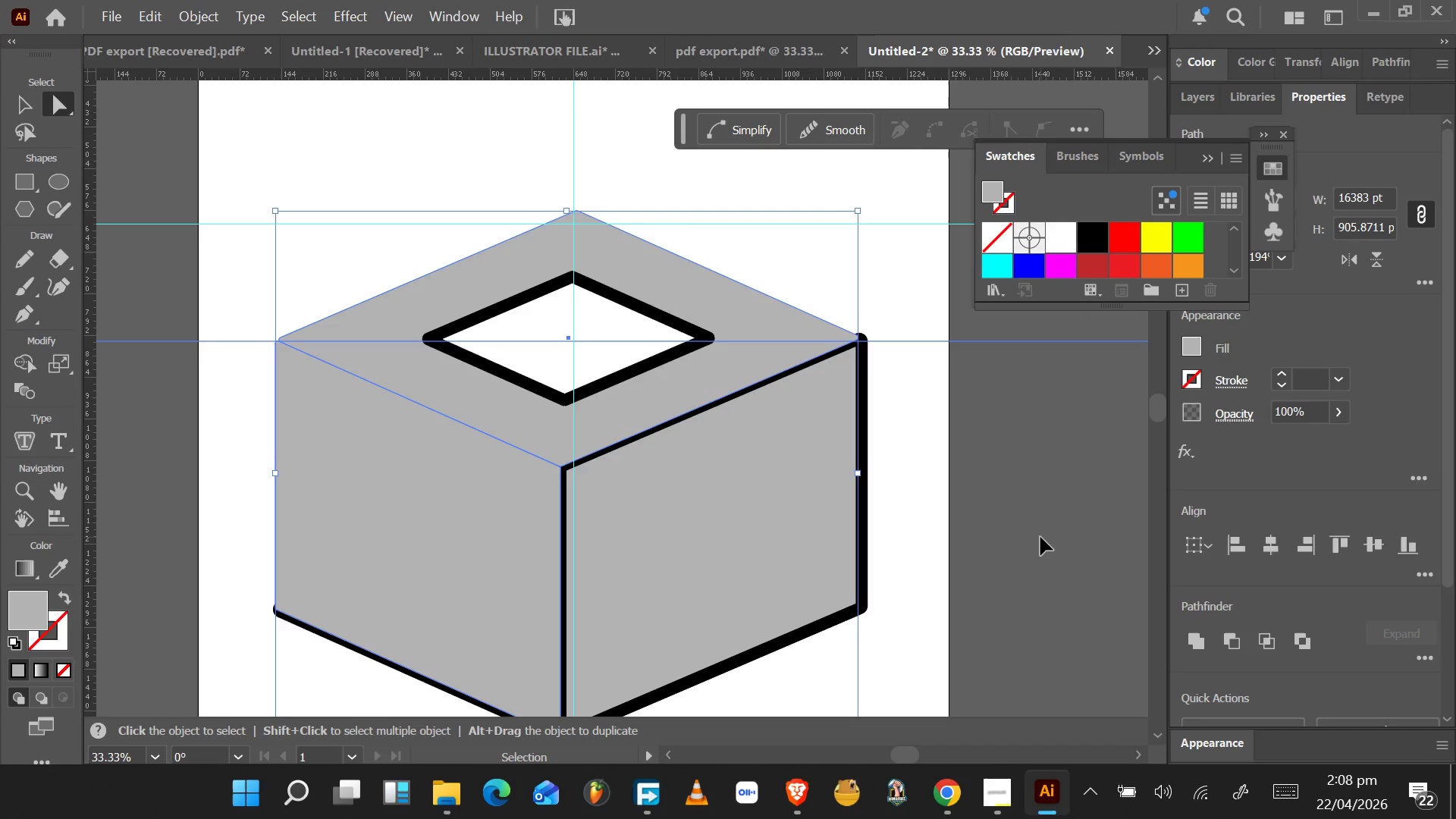 
key(Control+Z)
 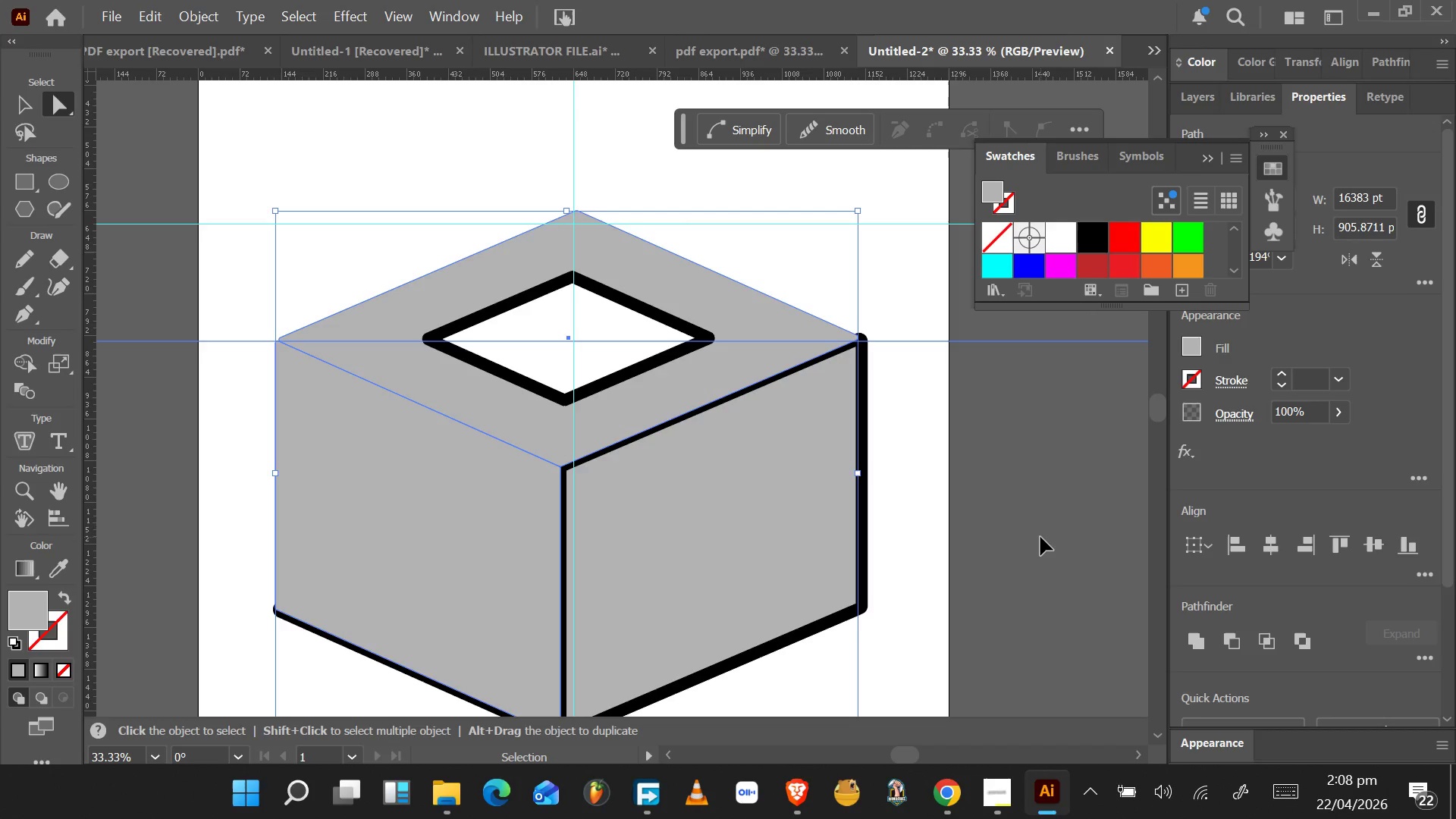 
key(Control+Z)
 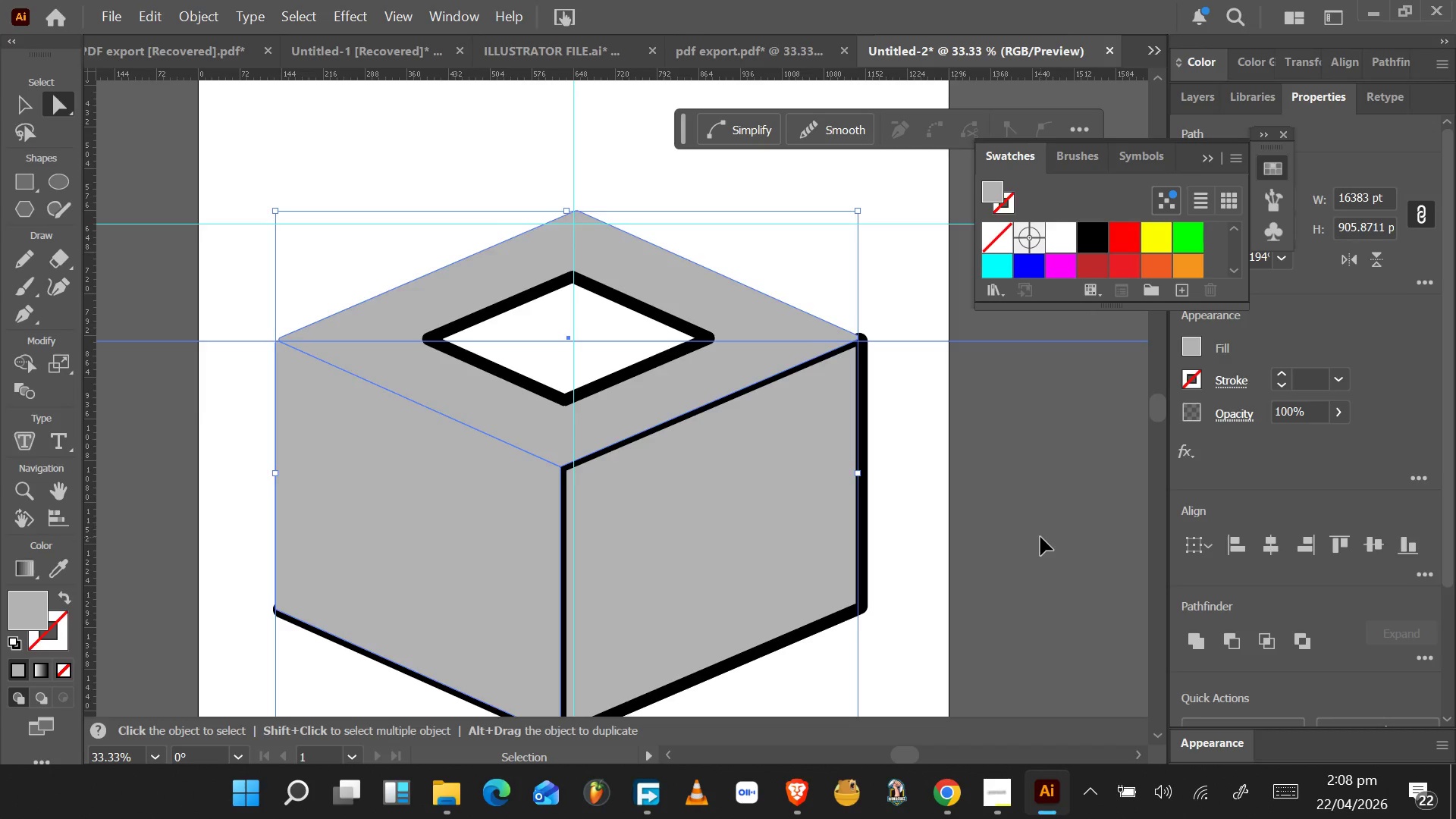 
key(Control+Z)
 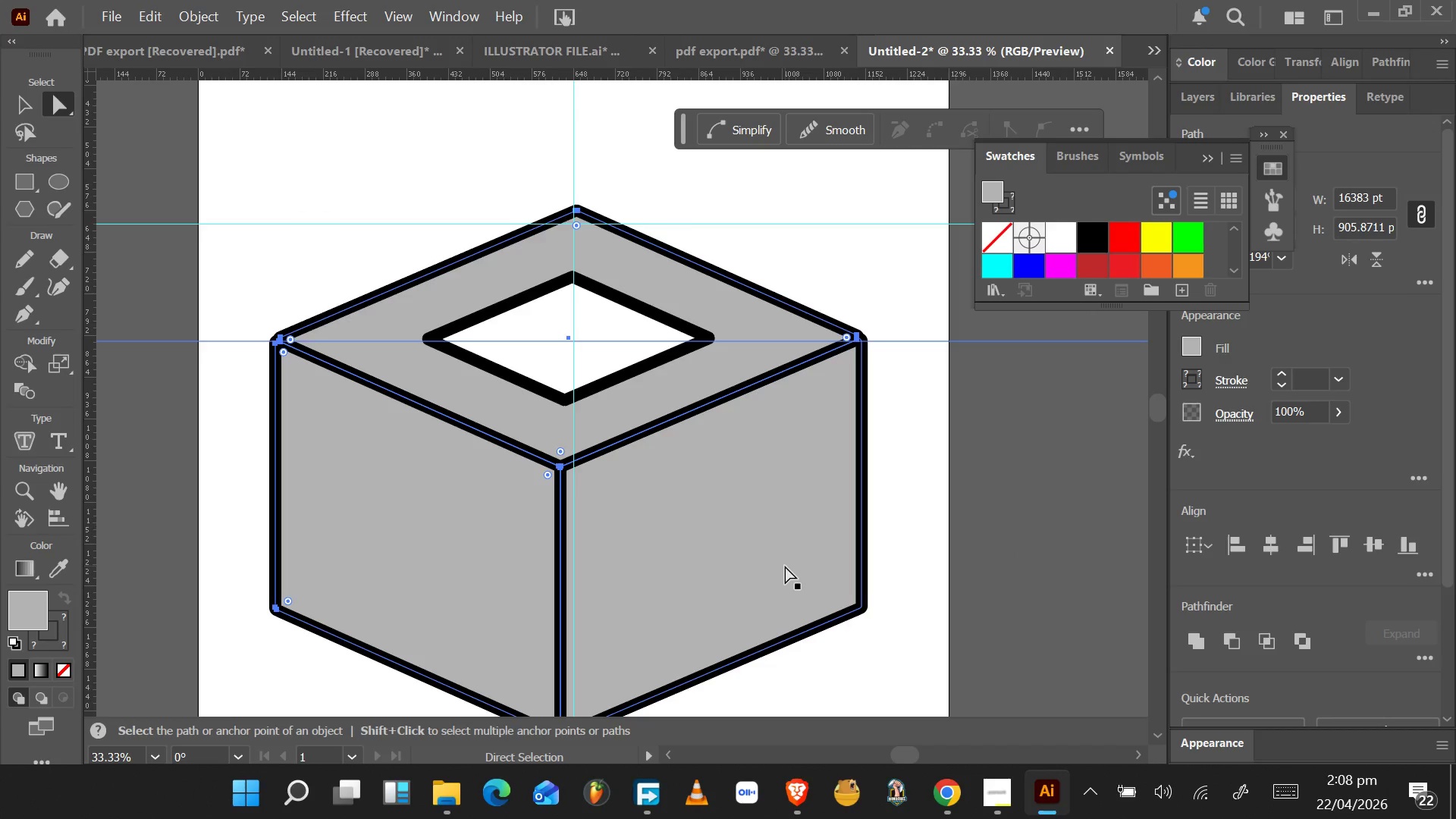 
hold_key(key=ShiftLeft, duration=0.98)
left_click([785, 566])
 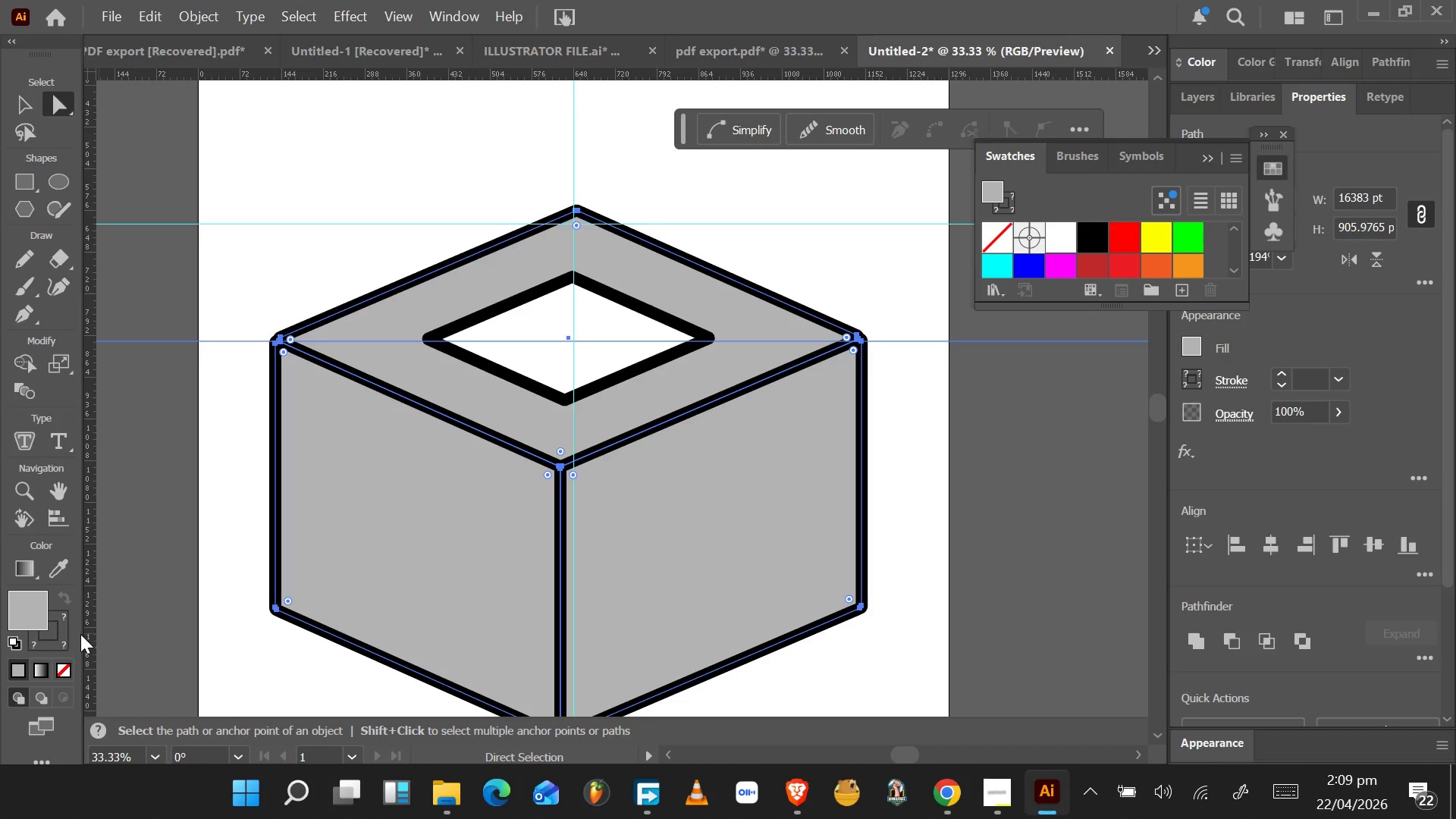 
wait(9.92)
 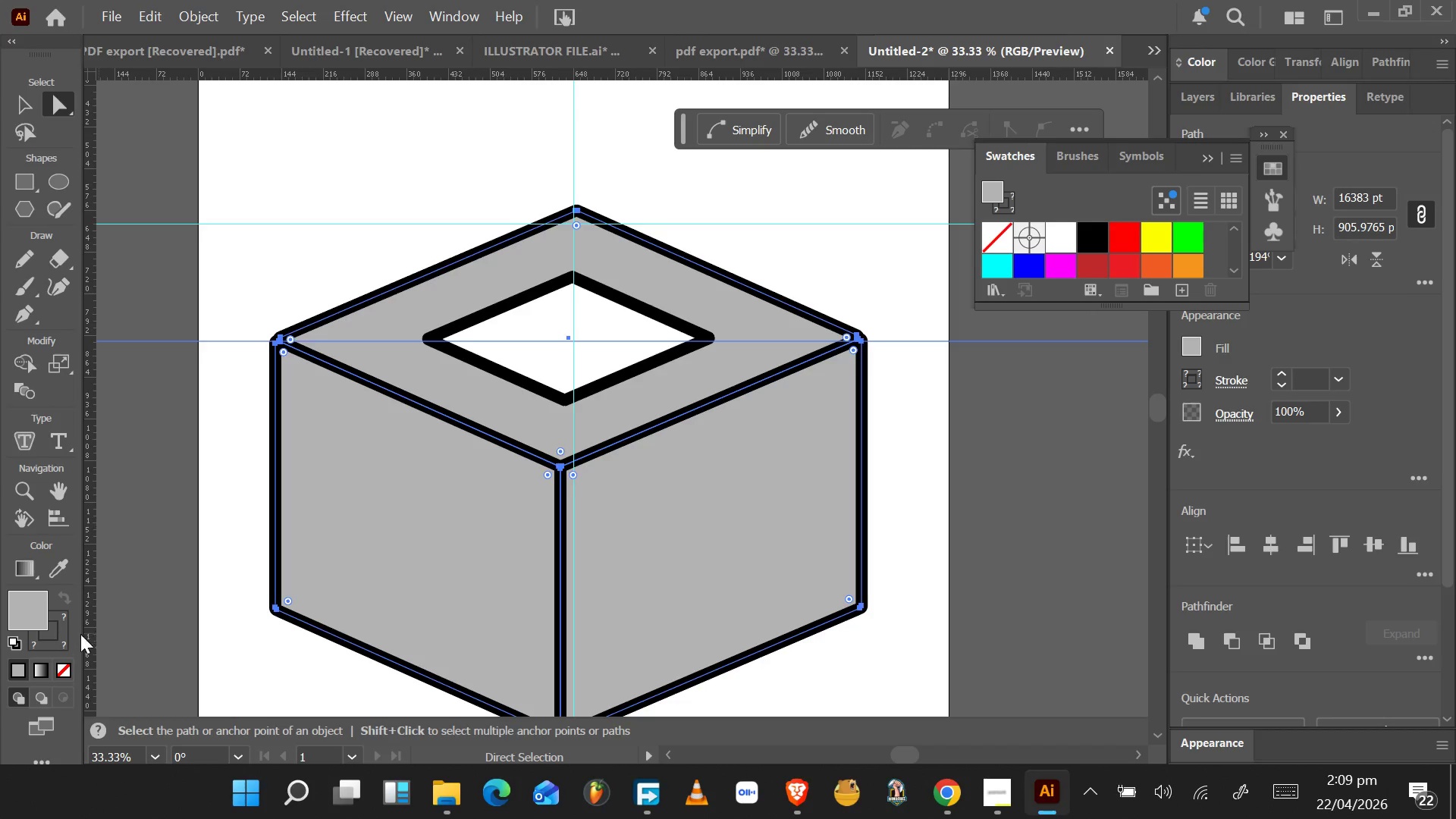 
left_click([1278, 388])
 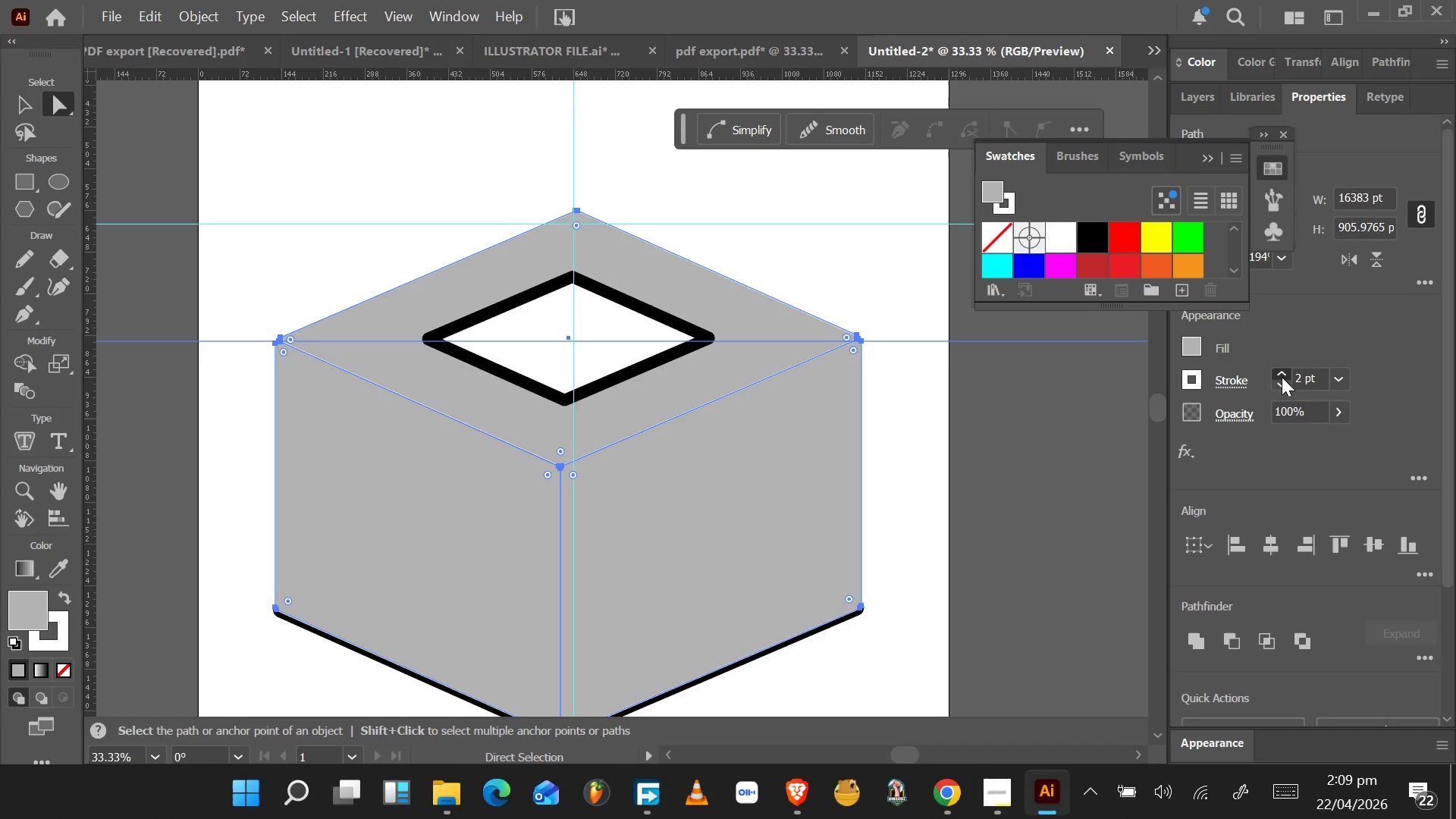 
left_click([1282, 377])
 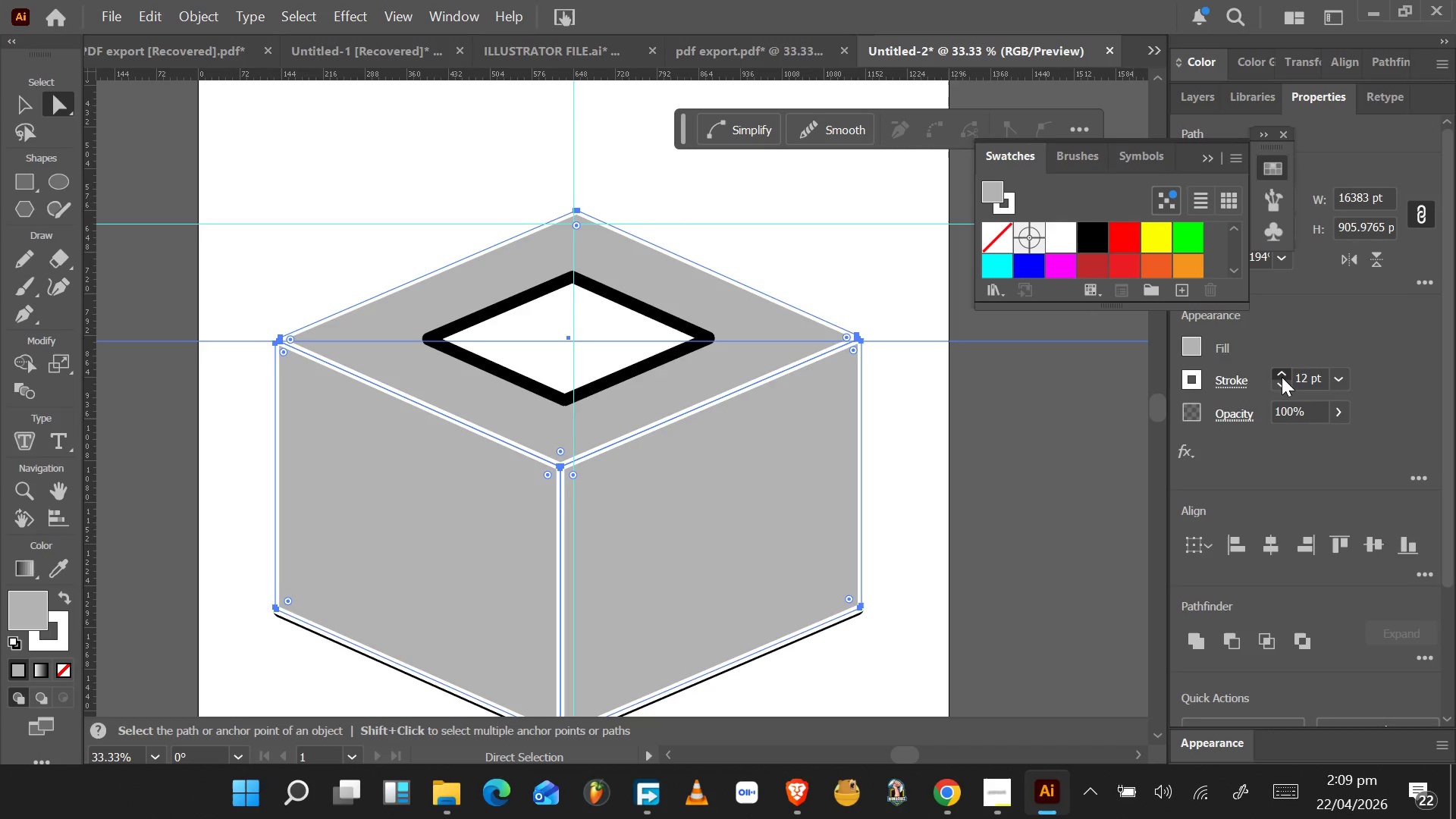 
left_click([1282, 377])
 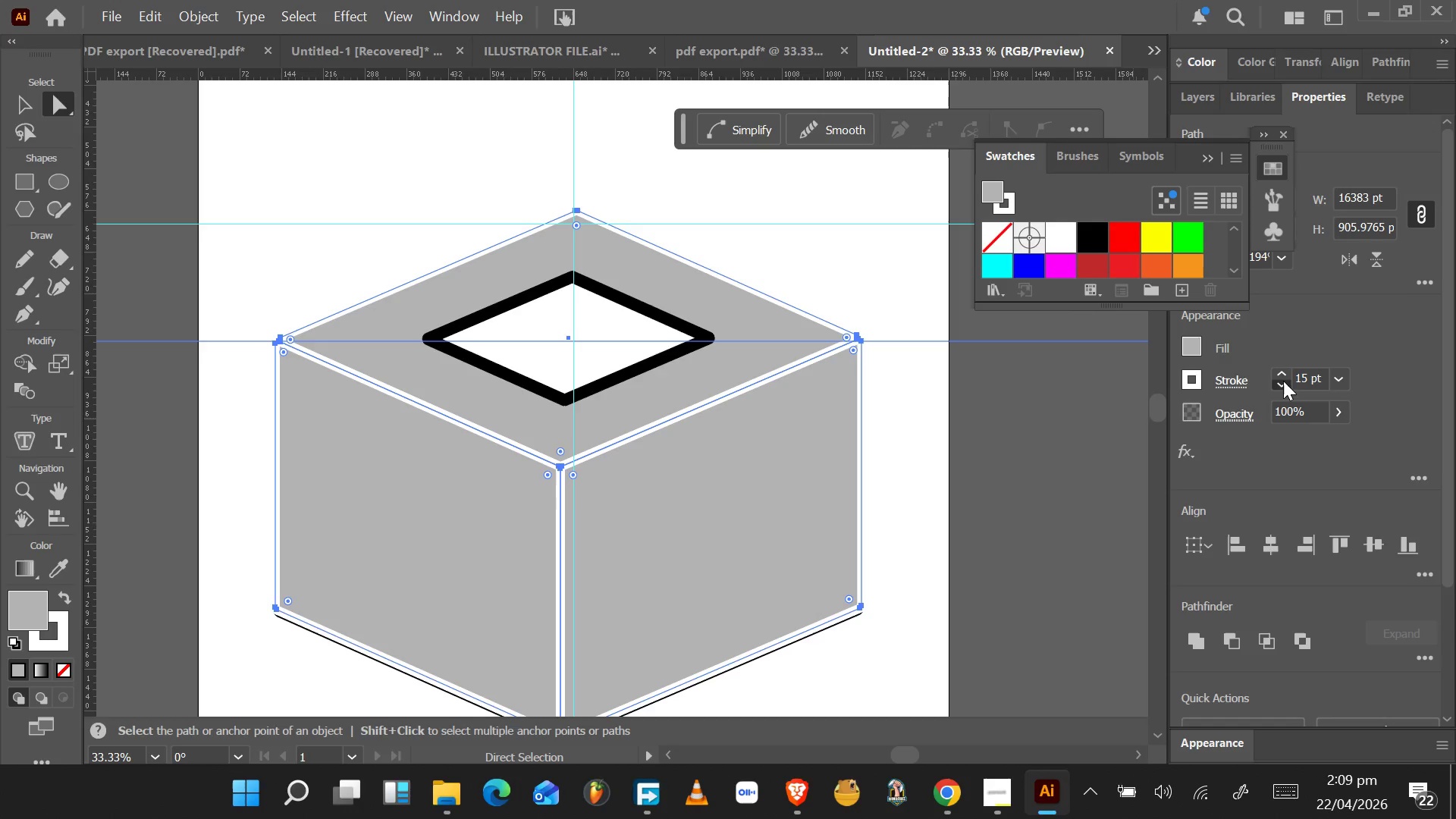 
double_click([1283, 381])
 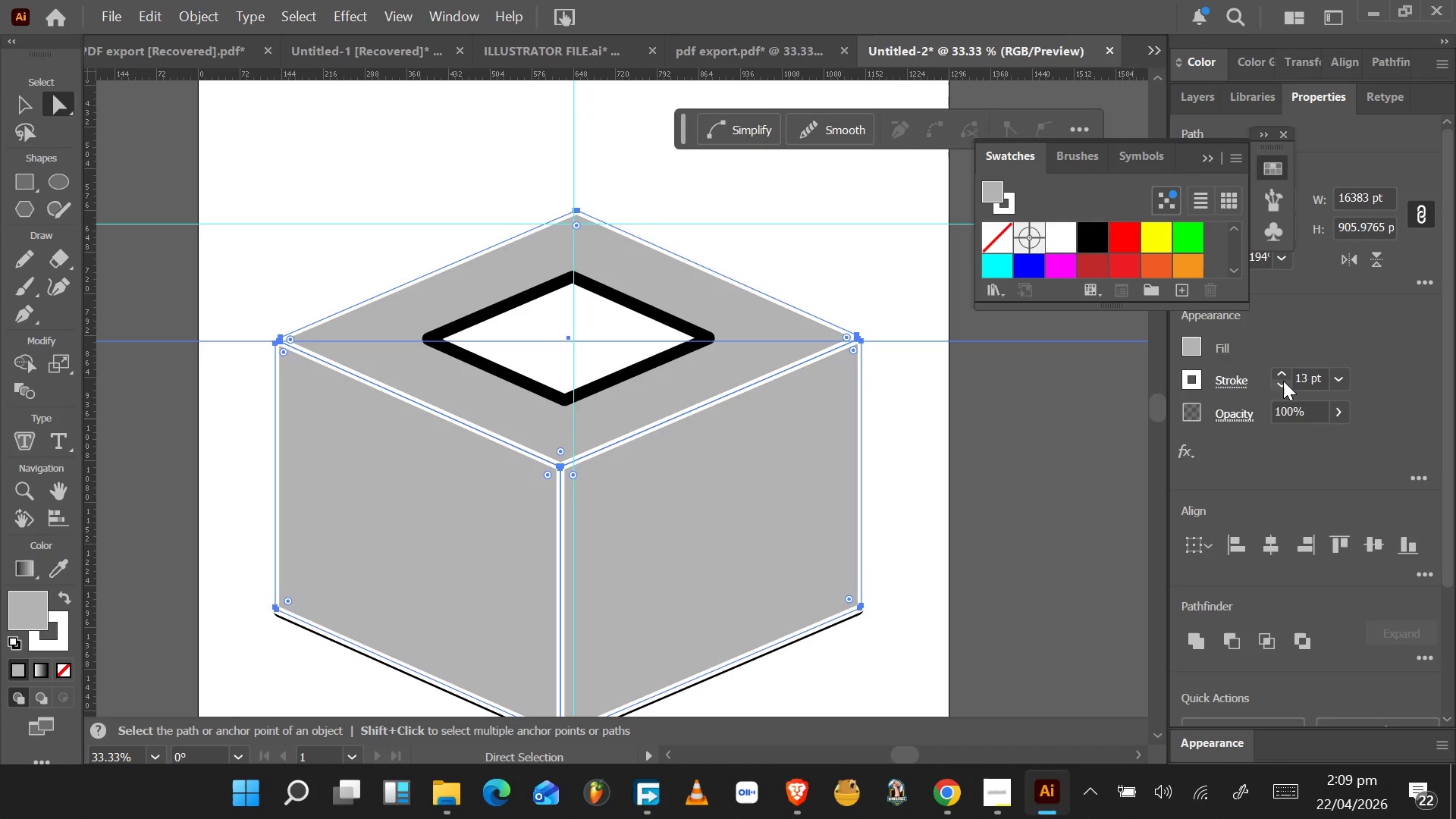 
triple_click([1283, 381])
 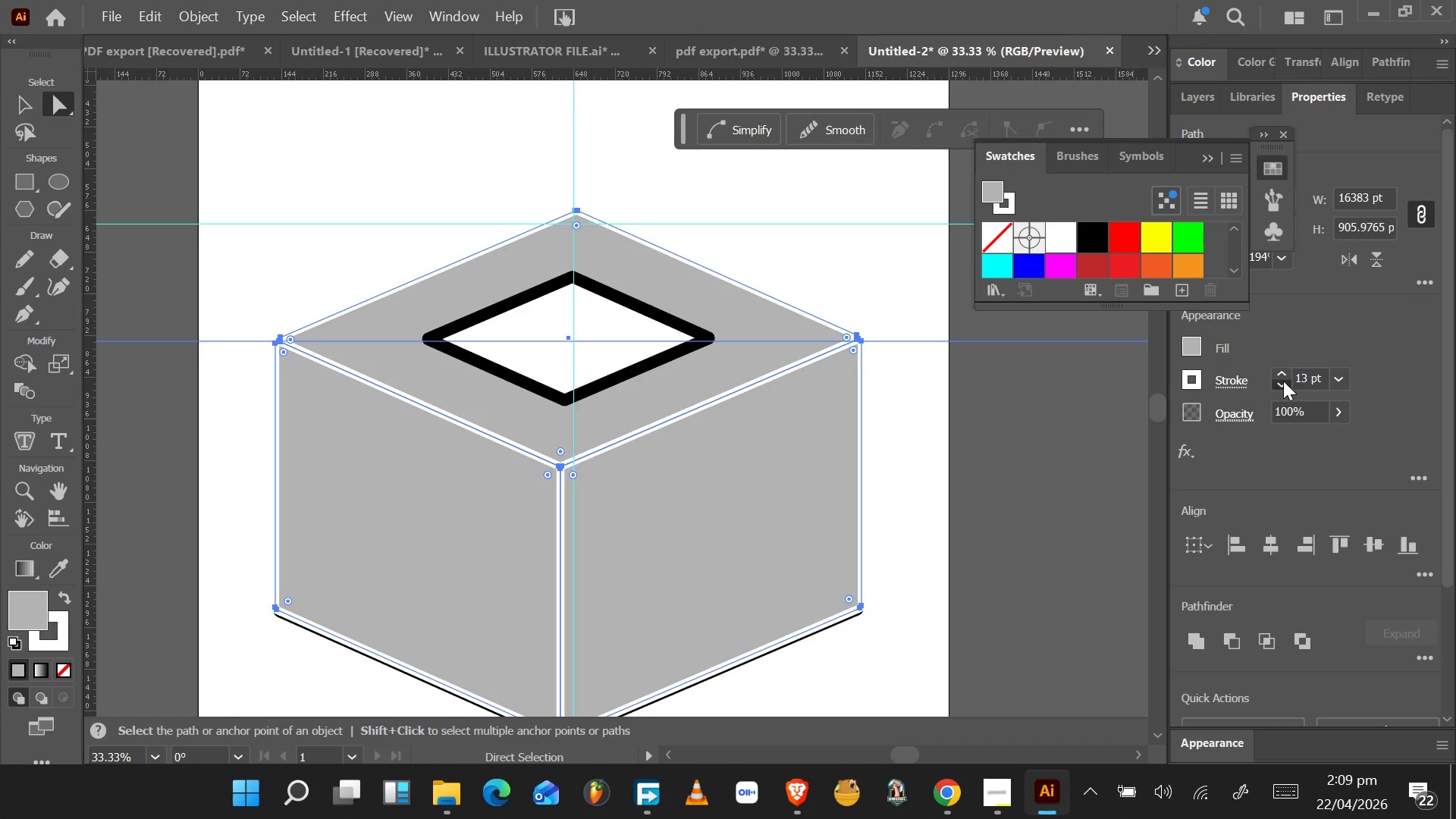 
triple_click([1283, 381])
 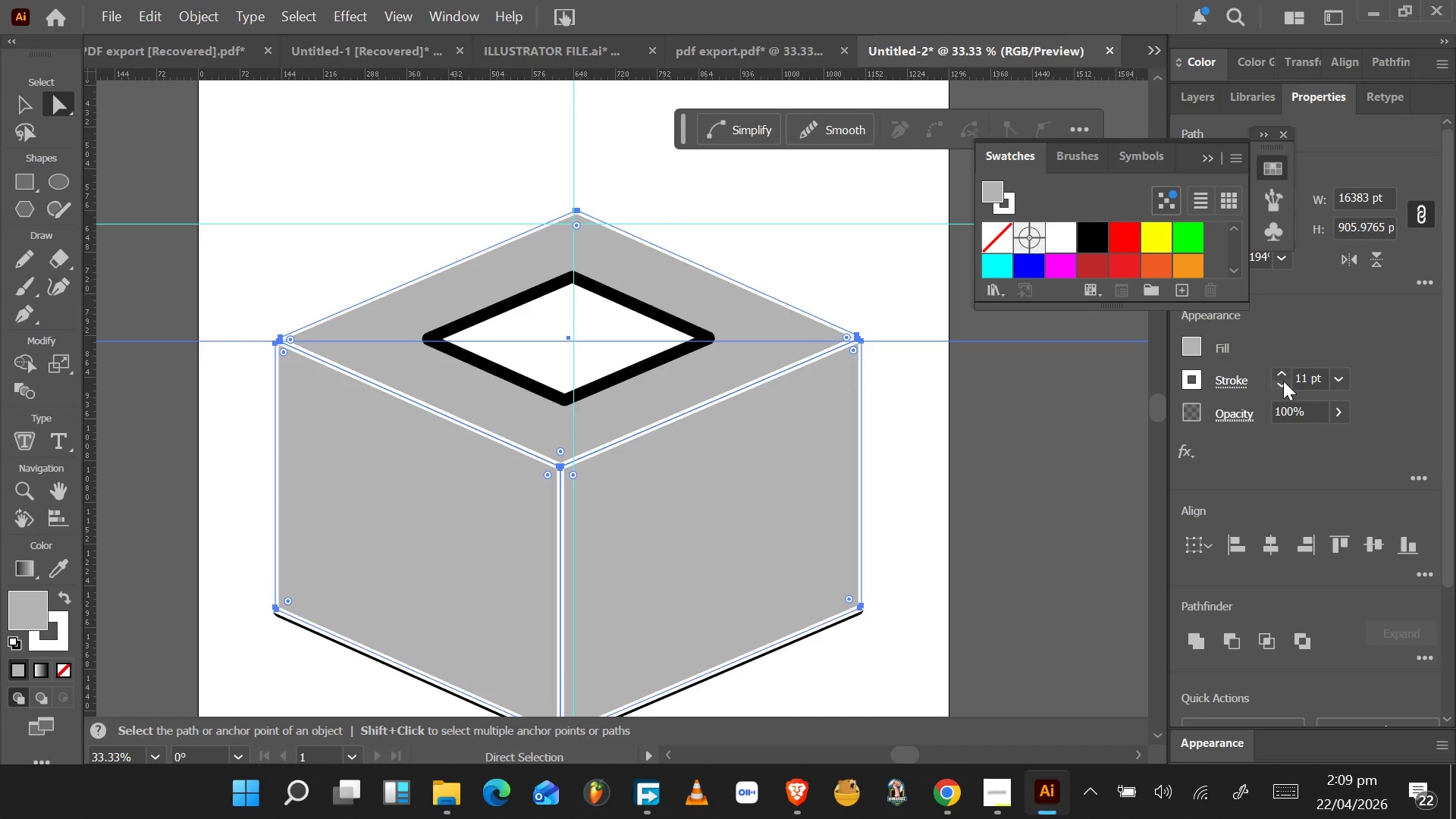 
triple_click([1283, 381])
 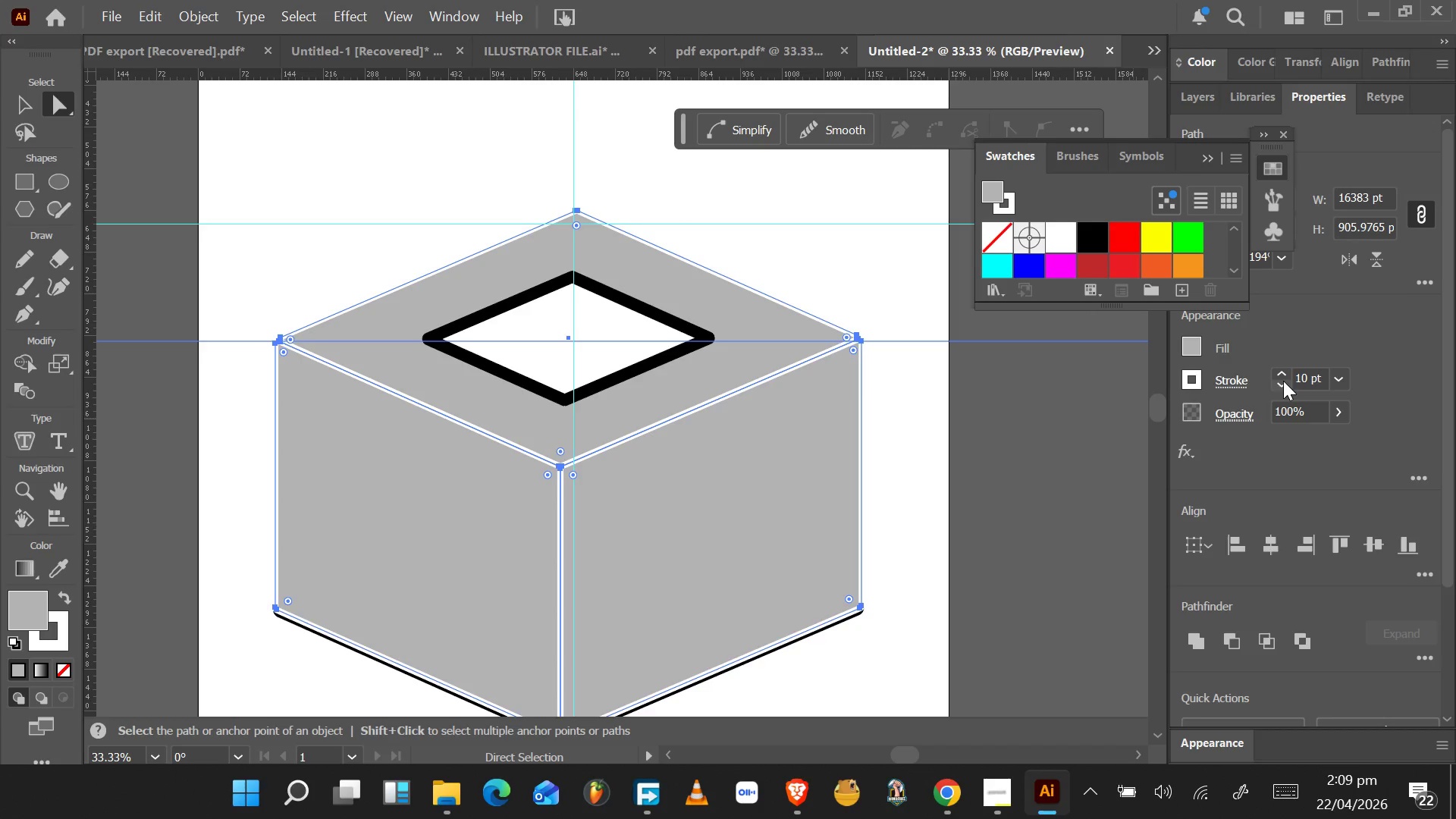 
triple_click([1283, 381])
 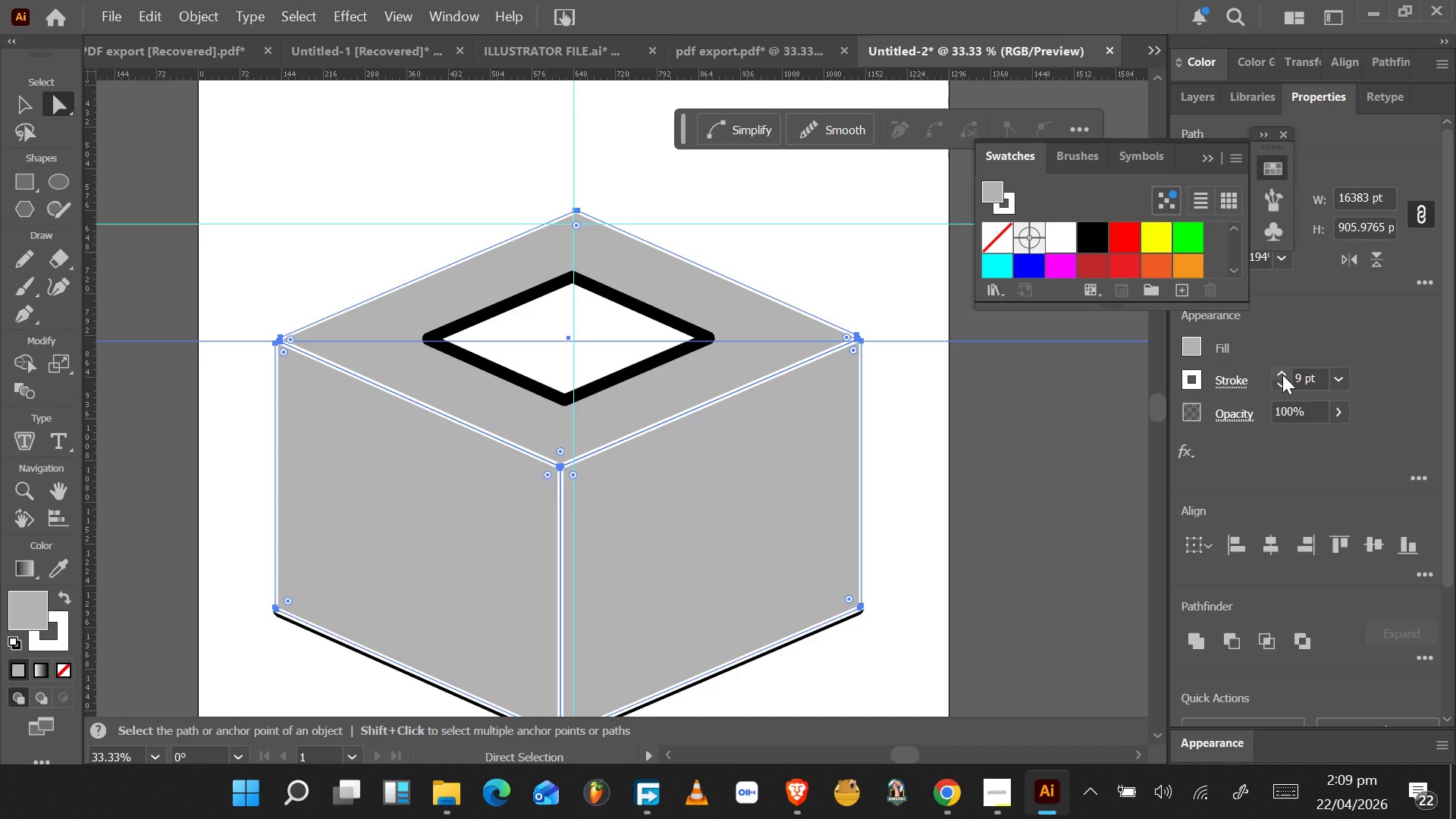 
left_click([1282, 374])
 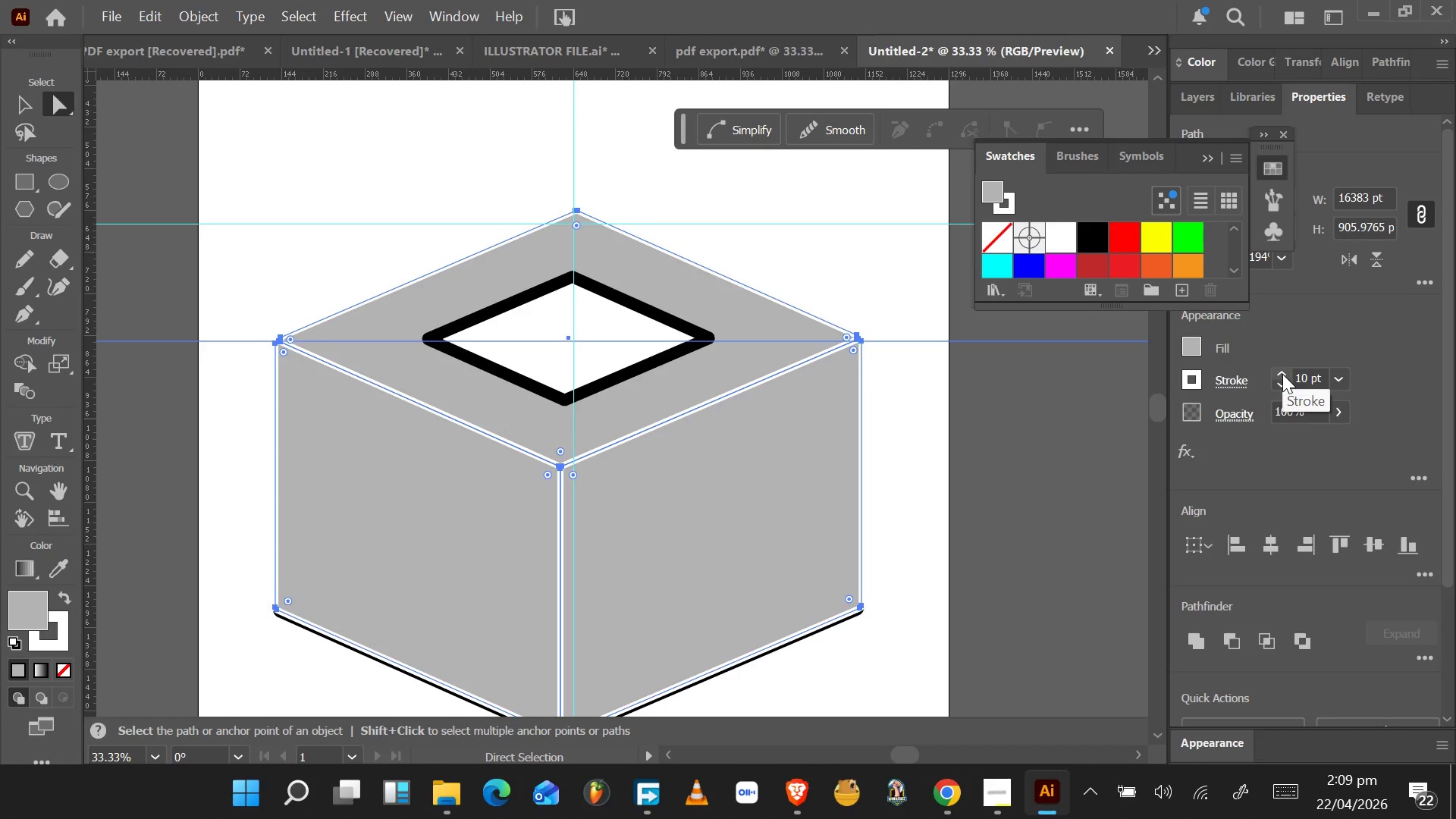 
double_click([1282, 374])
 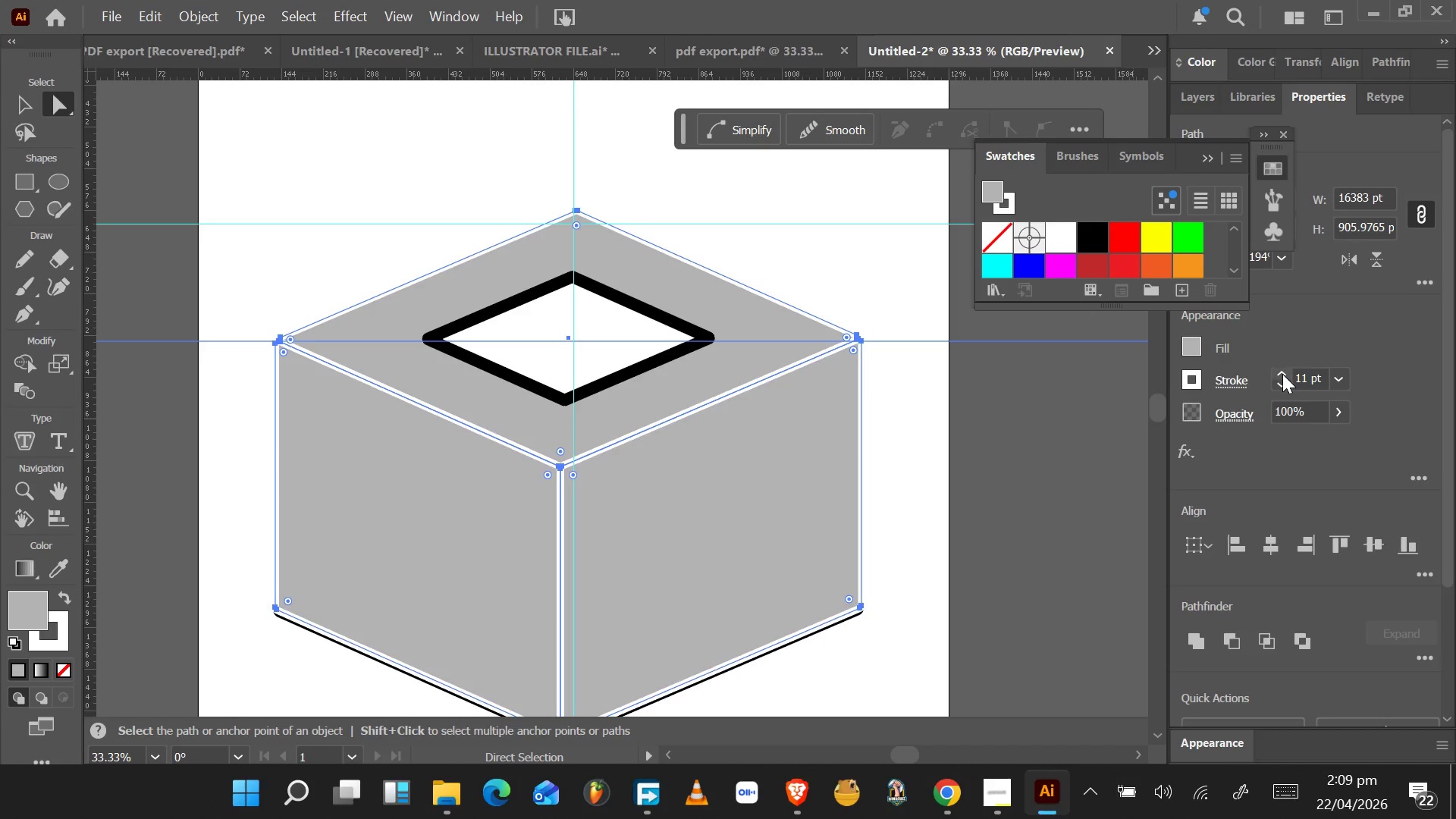 
triple_click([1282, 374])
 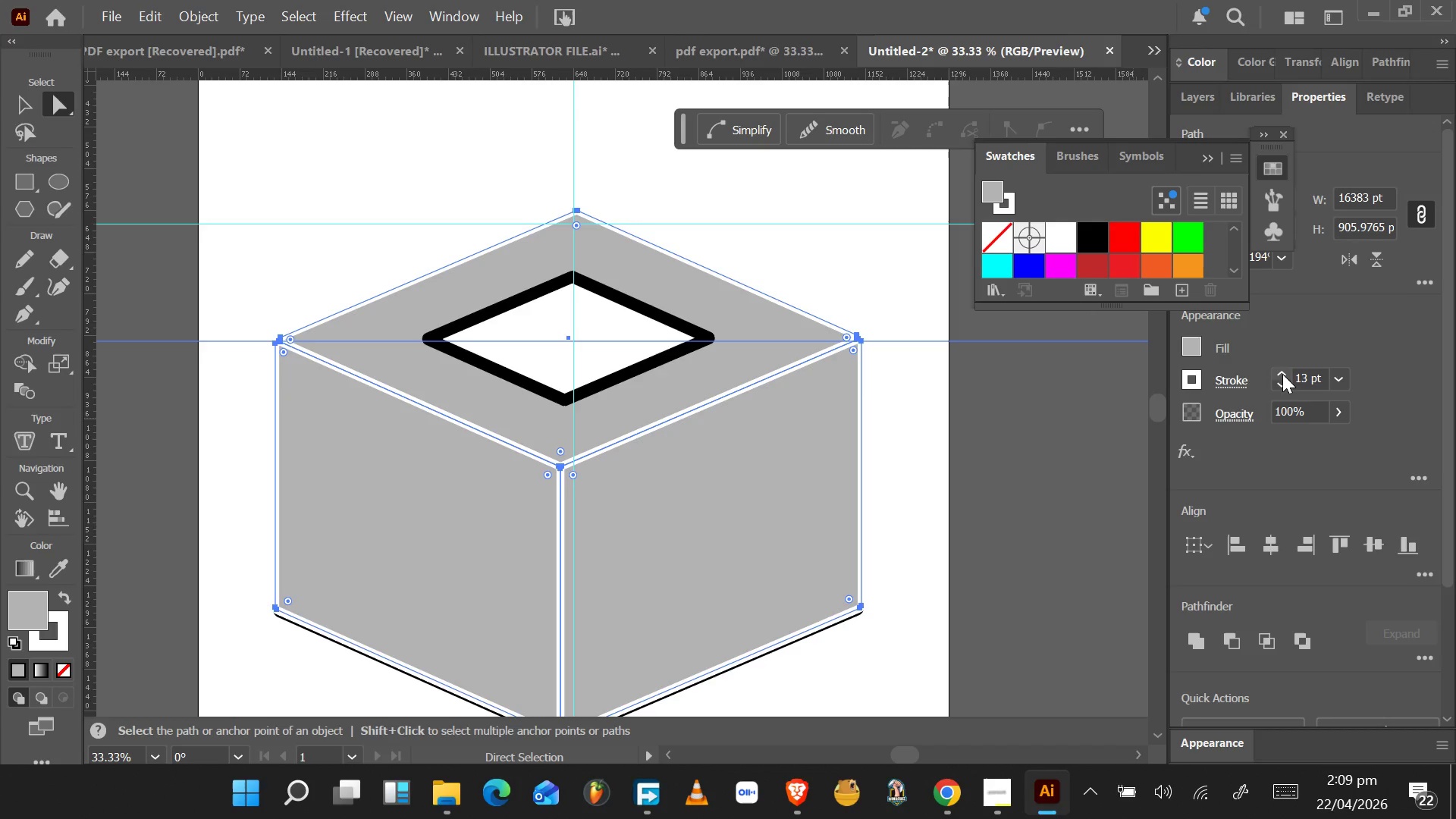 
triple_click([1282, 374])
 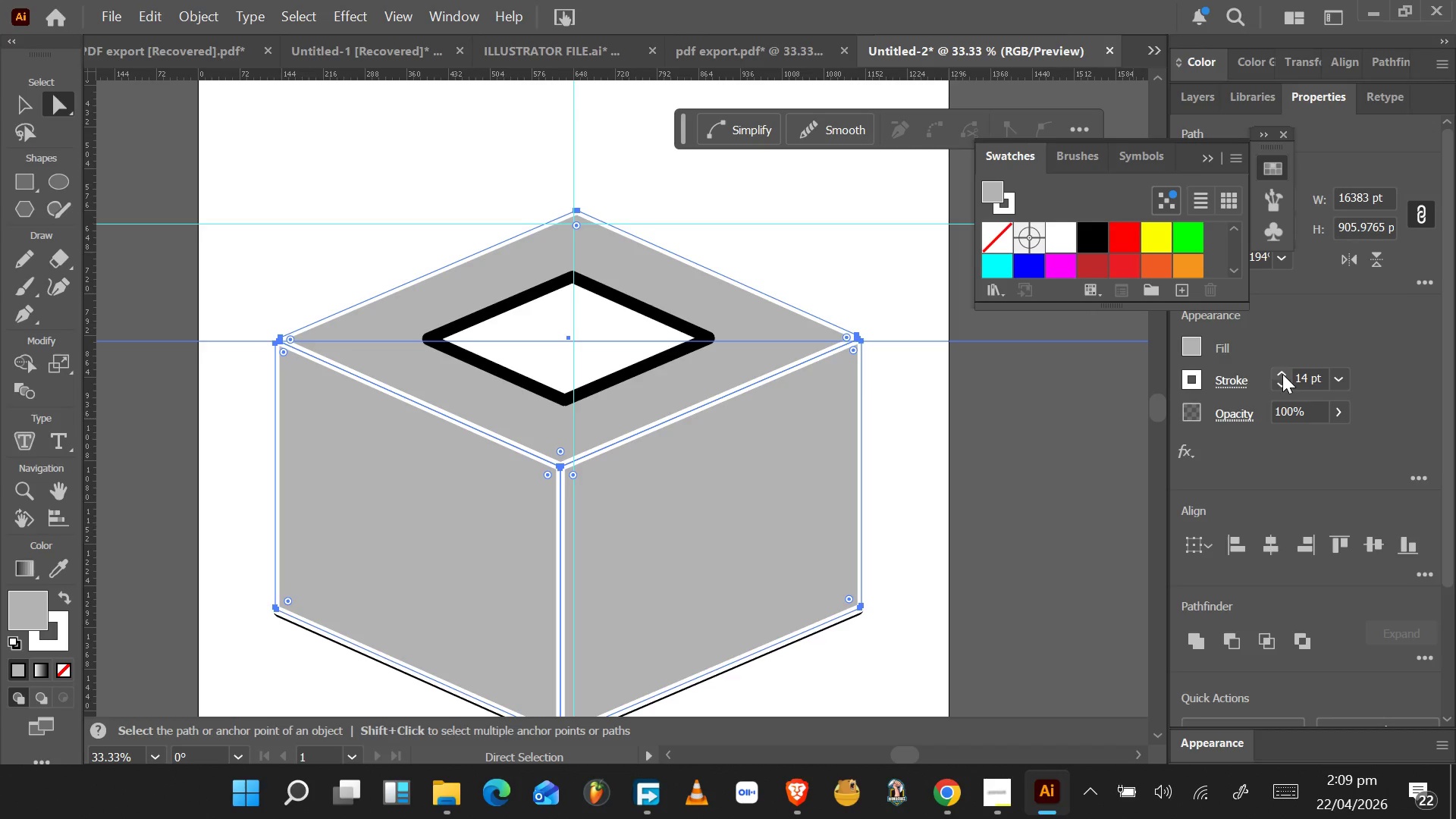 
left_click([1282, 374])
 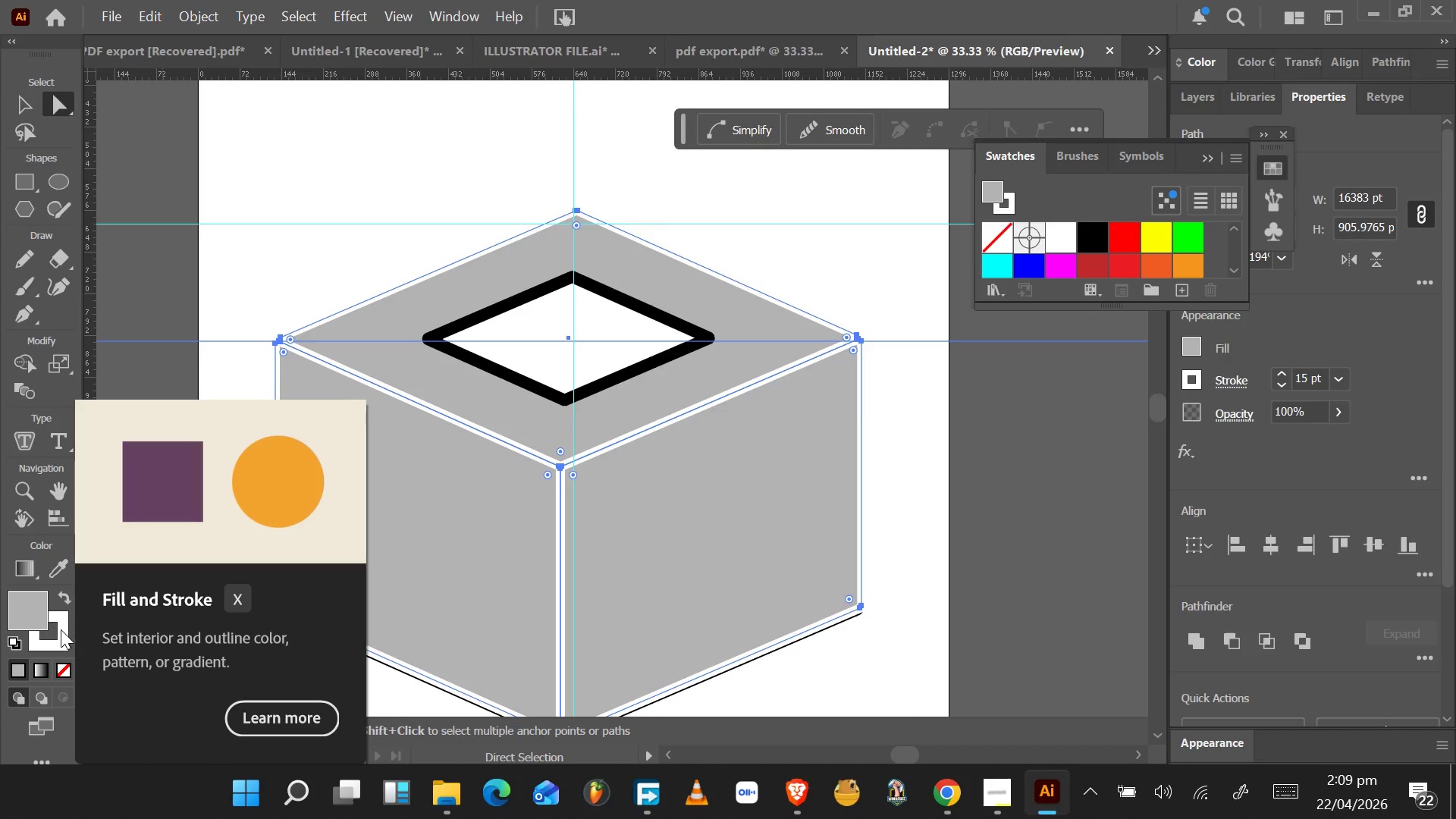 
double_click([61, 629])
 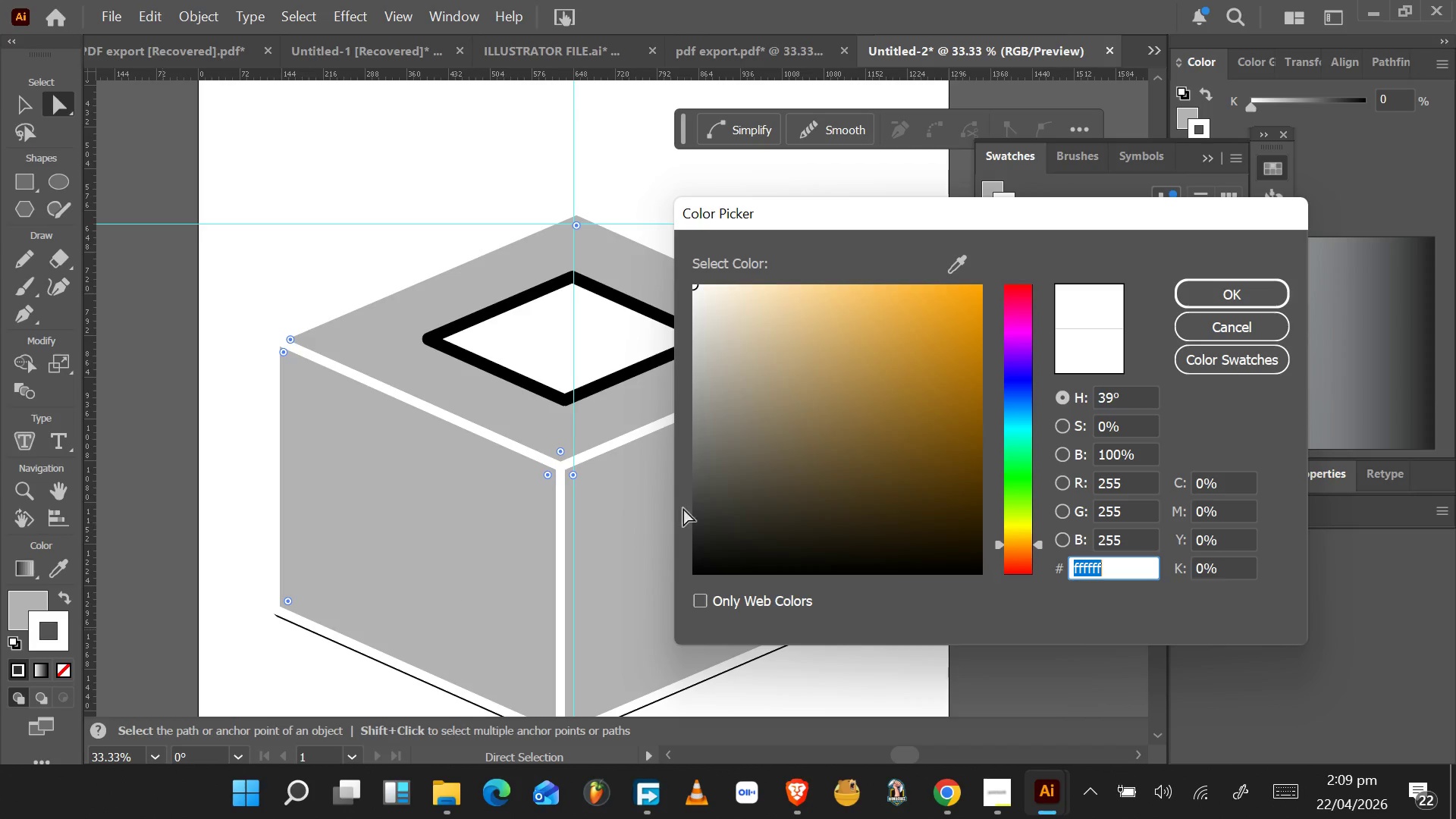 
left_click_drag(start_coordinate=[767, 455], to_coordinate=[595, 644])
 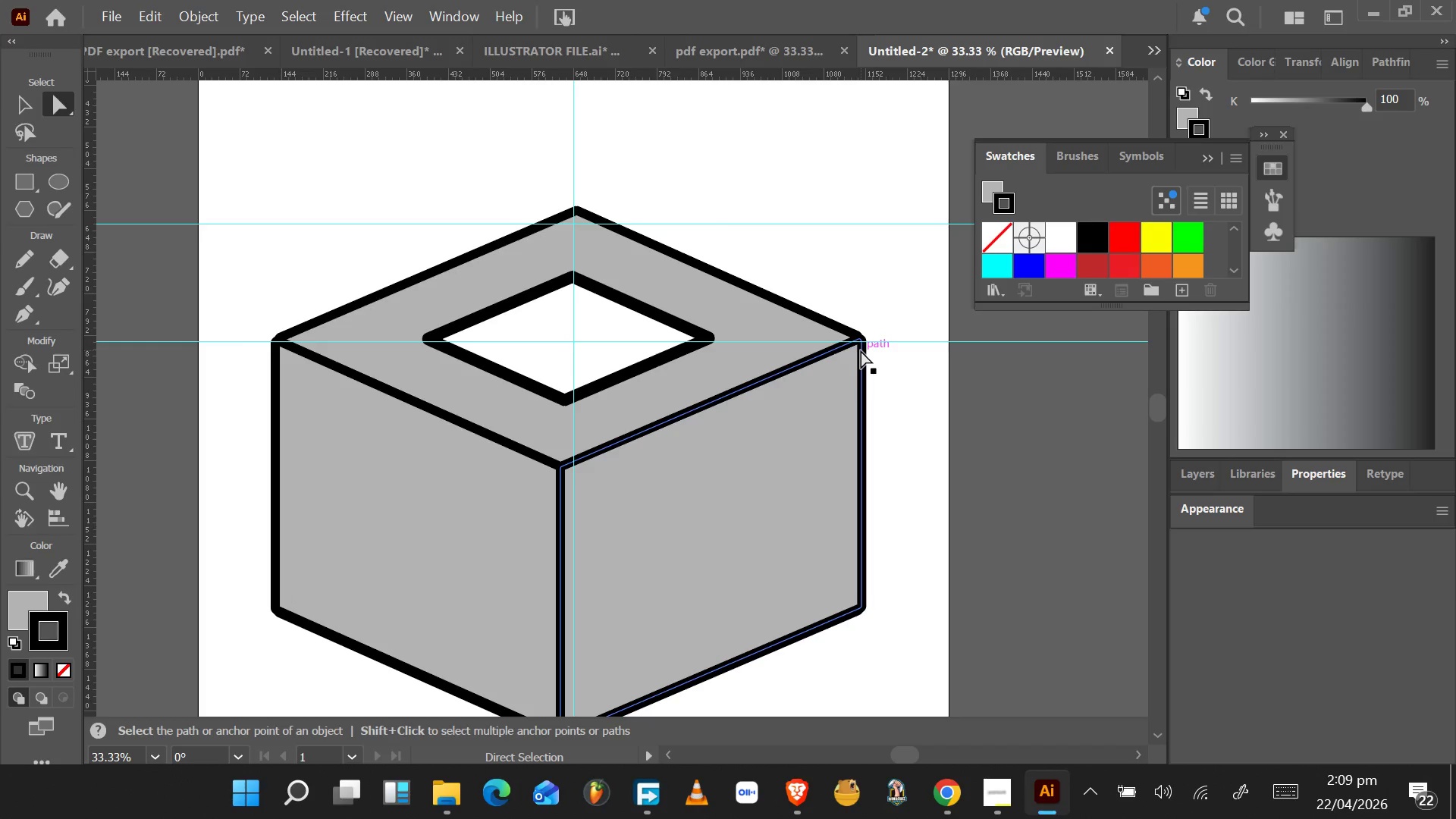 
wait(6.23)
 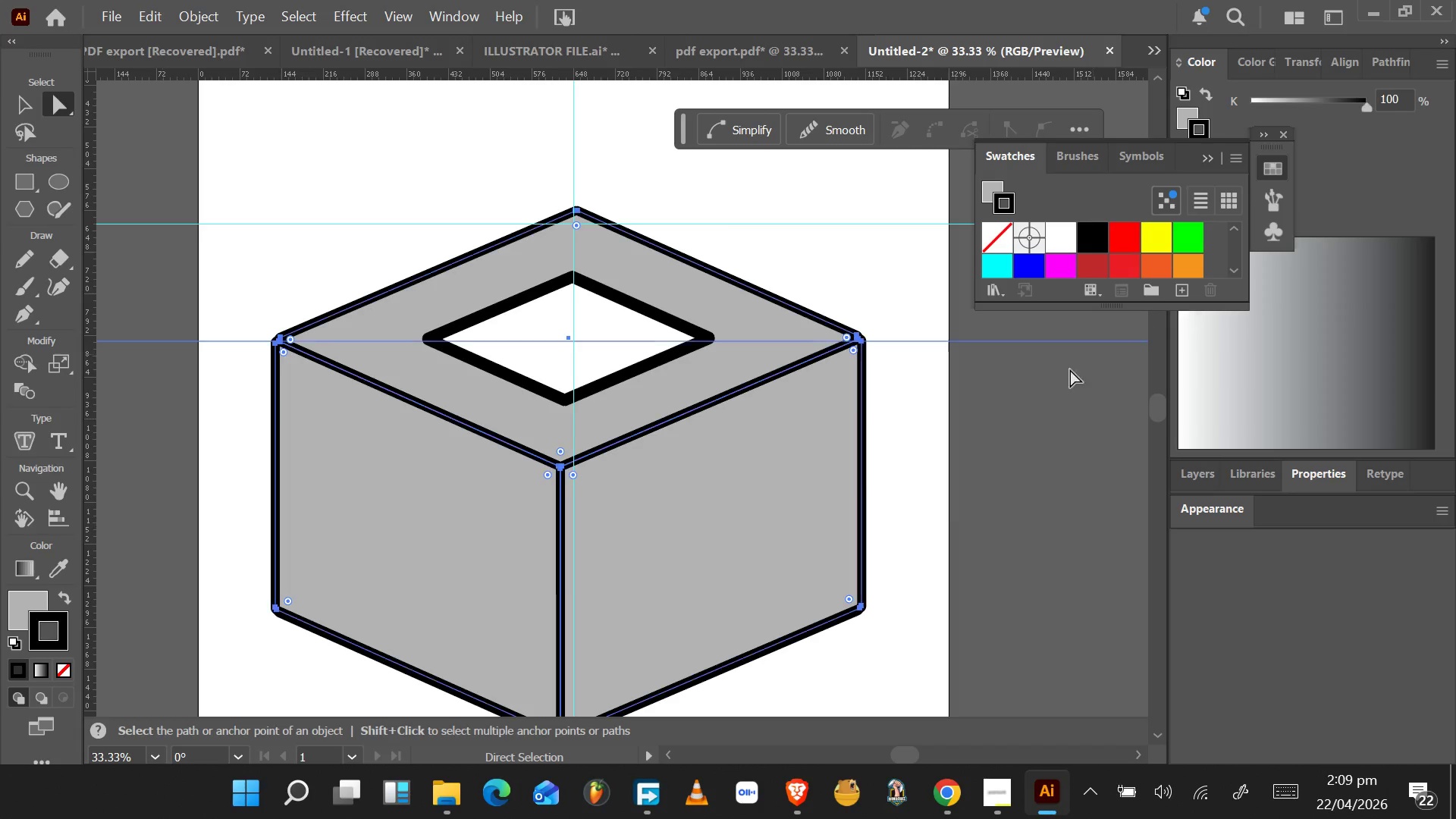 
scroll: coordinate [985, 521], scroll_direction: down, amount: 3.0
 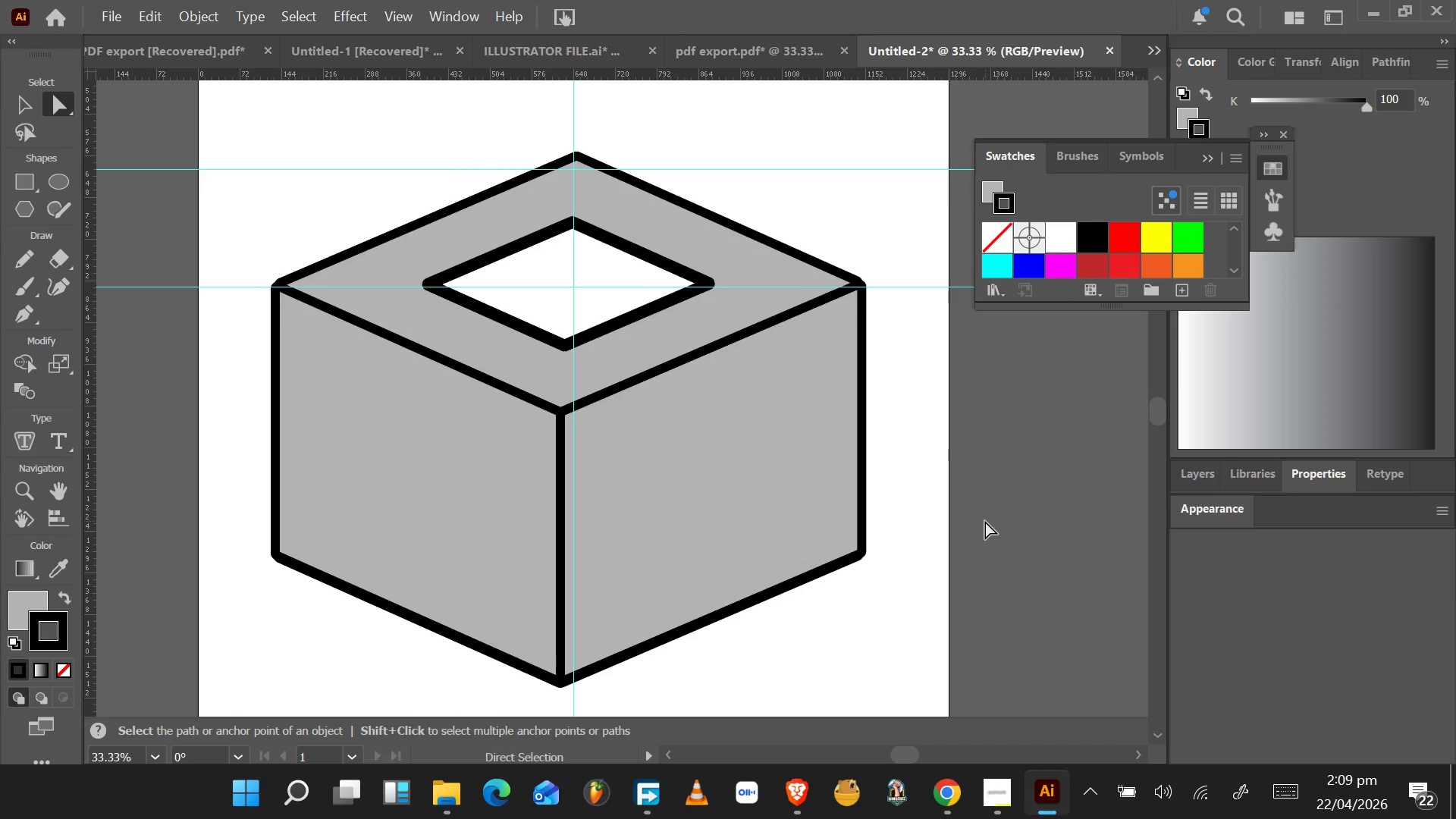 
scroll: coordinate [985, 521], scroll_direction: up, amount: 4.0
 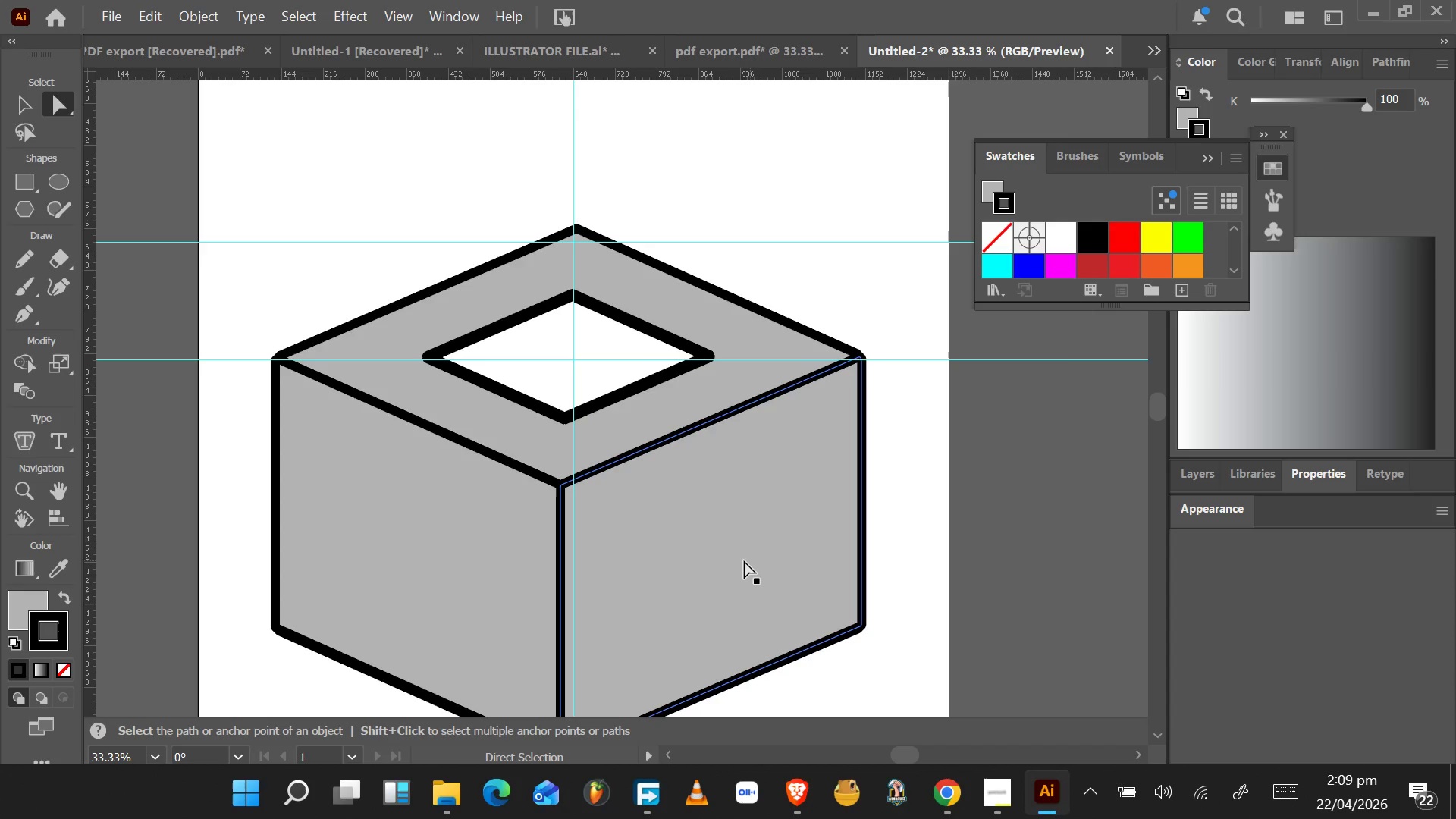 
left_click([739, 554])
 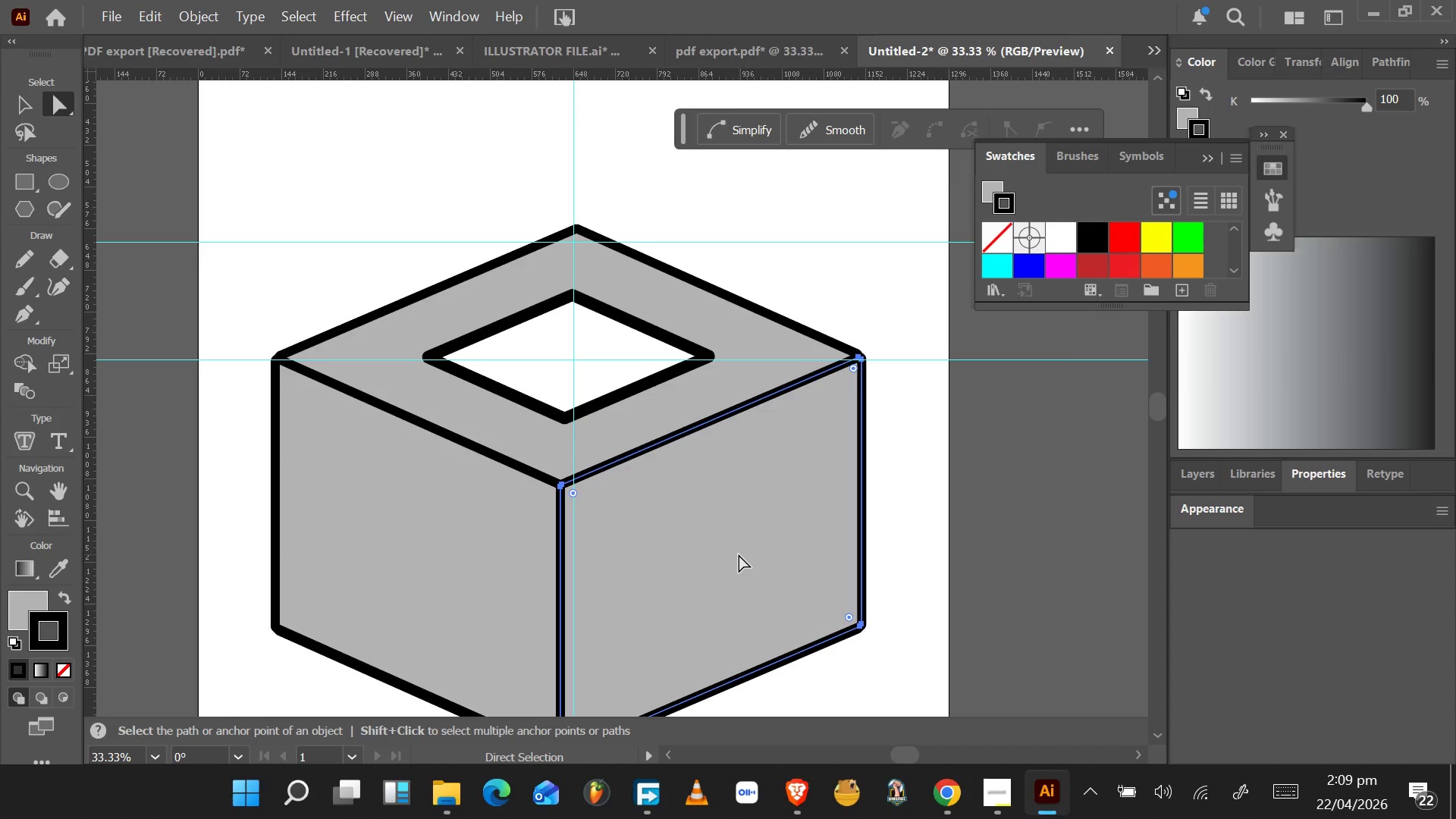 
hold_key(key=ShiftLeft, duration=1.53)
left_click([382, 544])
 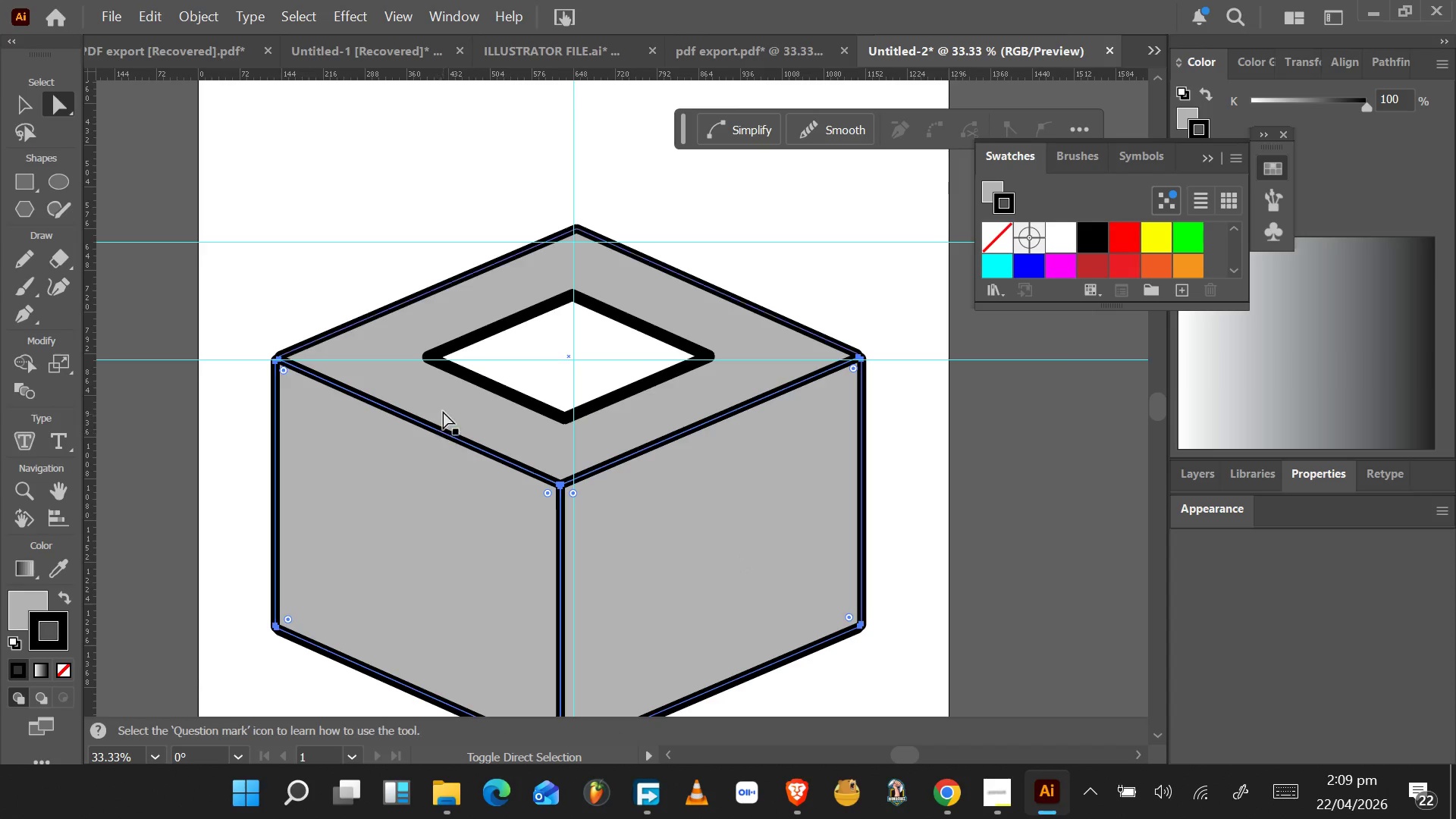 
left_click([447, 406])
 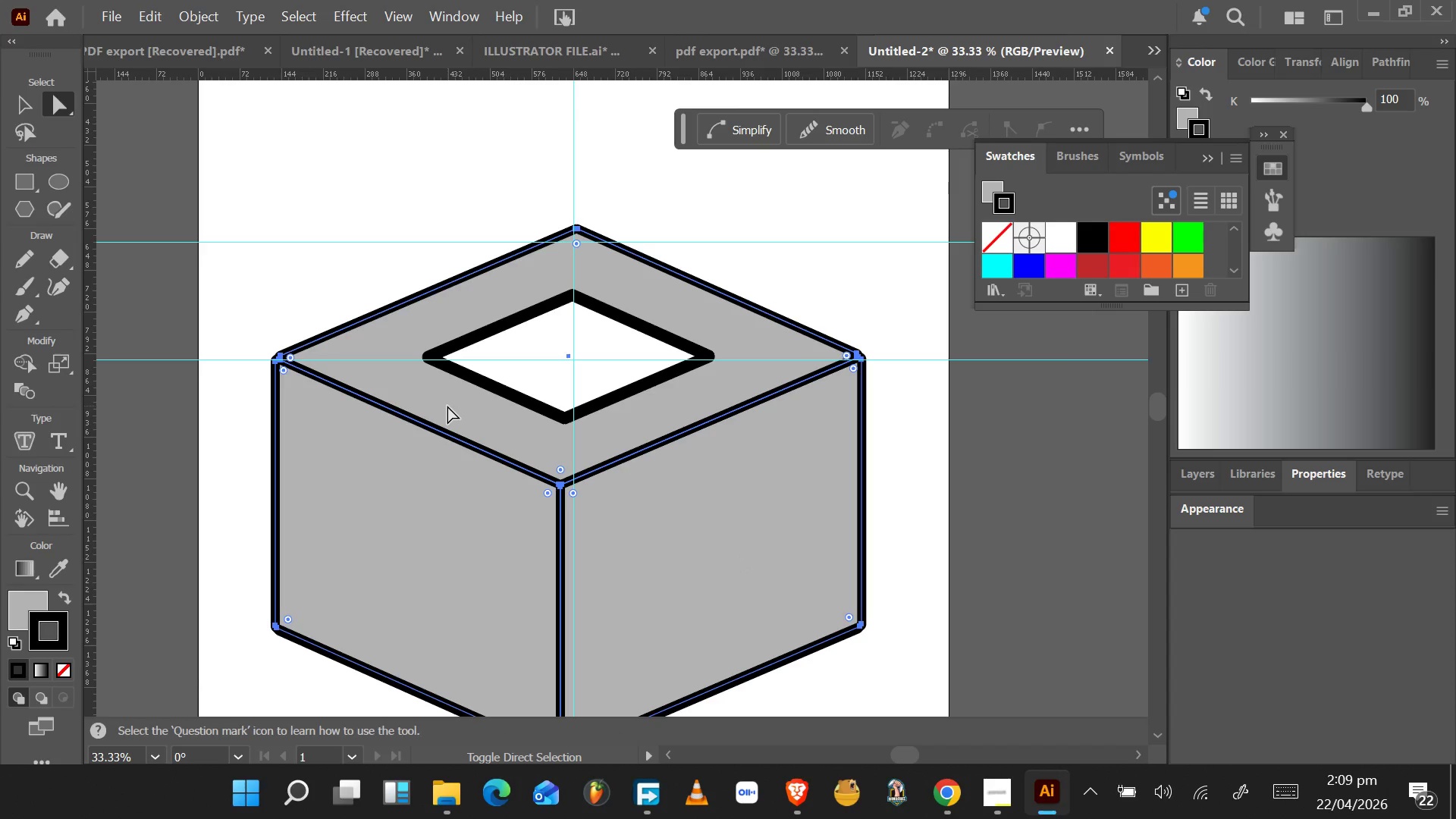 
key(Shift+ShiftLeft)
 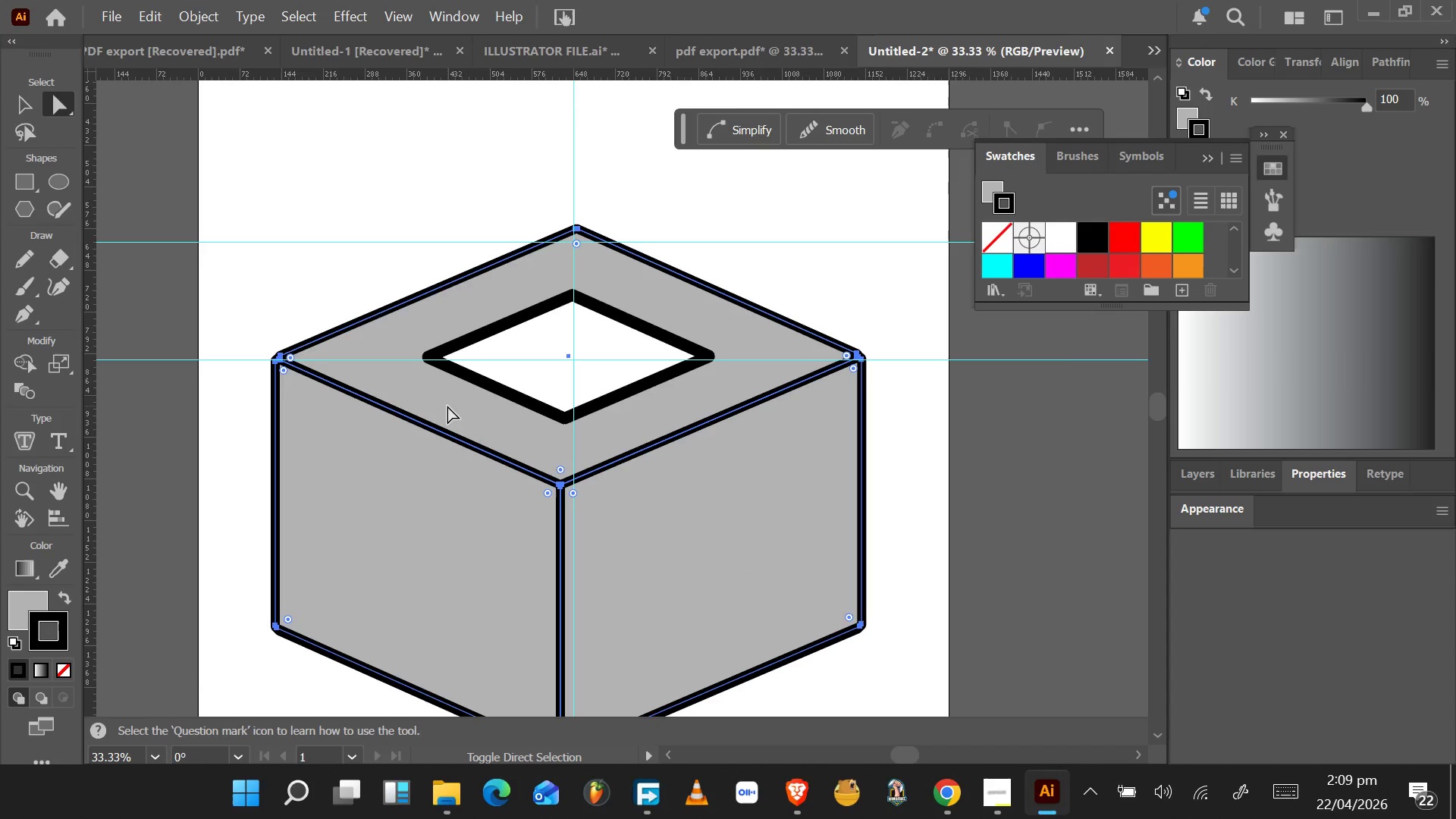 
key(Shift+ShiftLeft)
 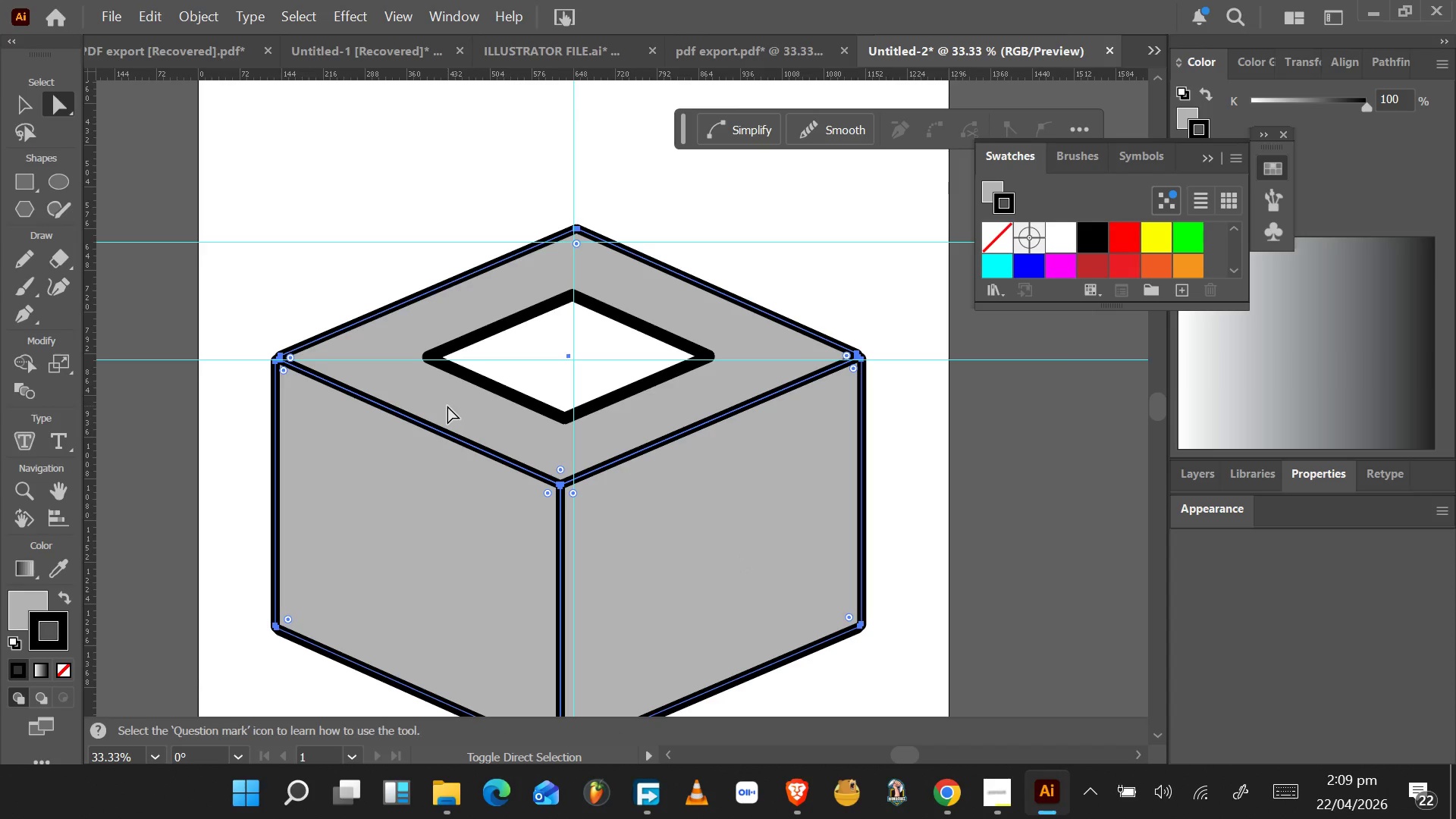 
key(Shift+ShiftLeft)
 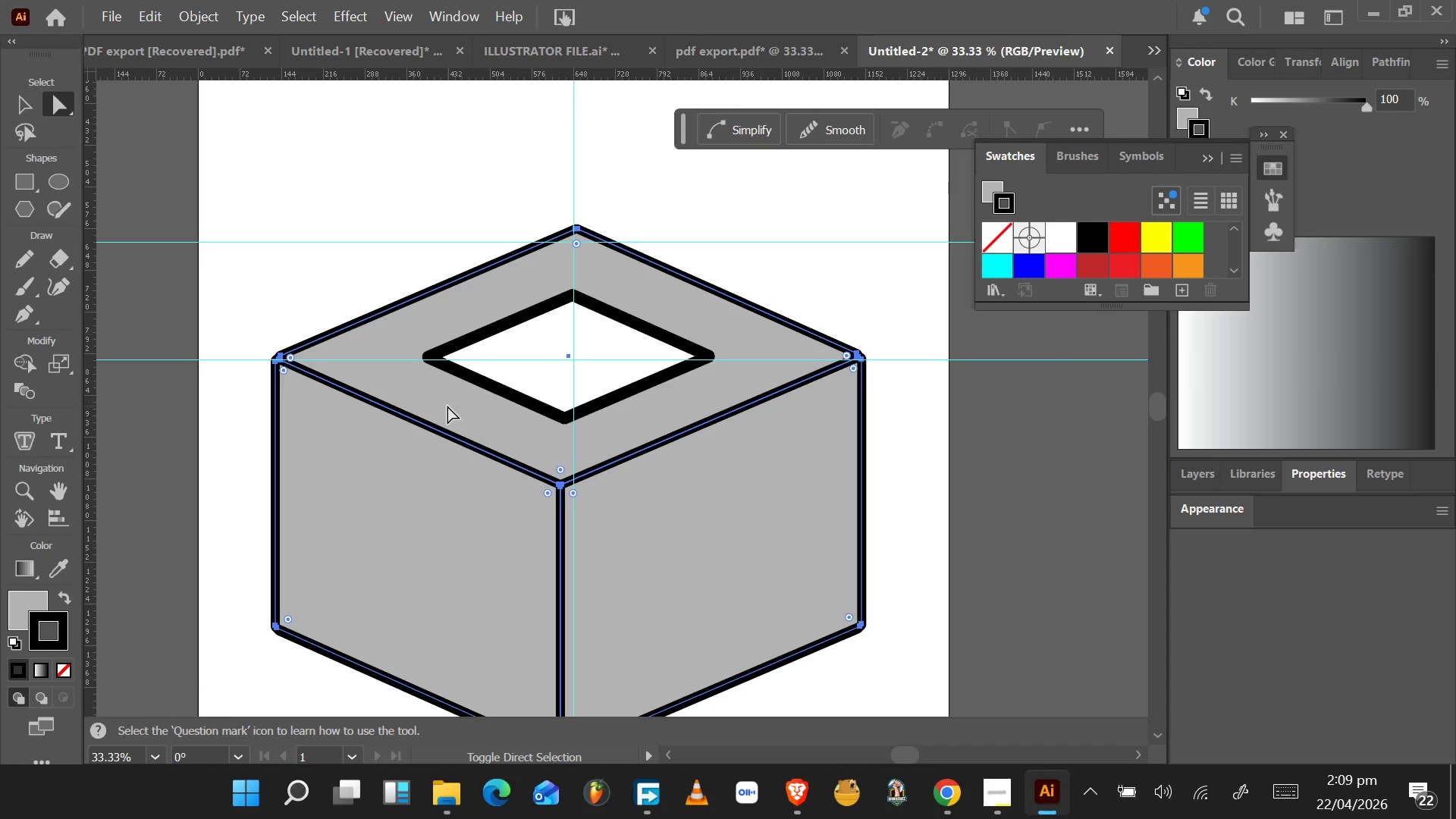 
key(Shift+ShiftLeft)
 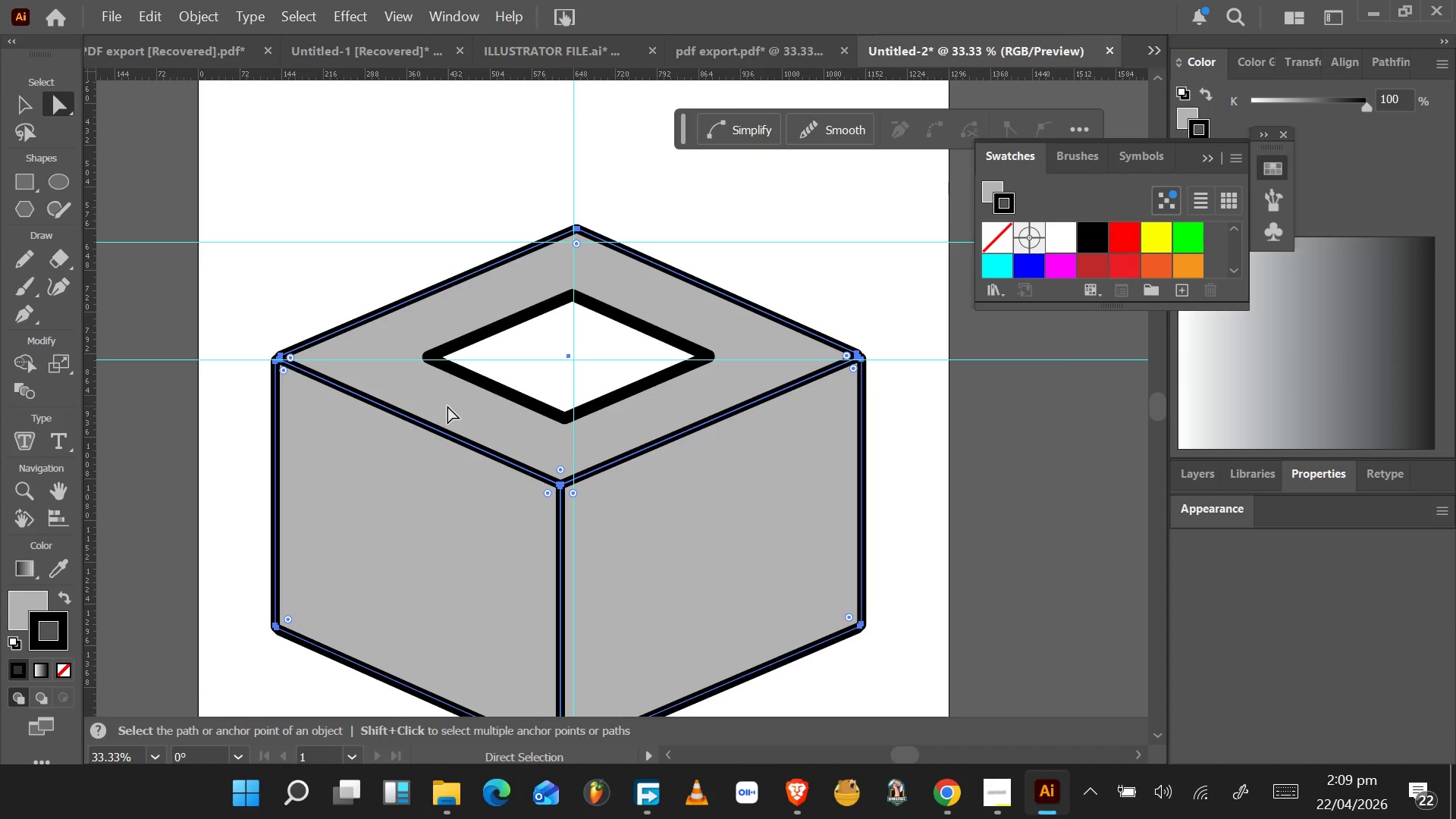 
wait(15.95)
 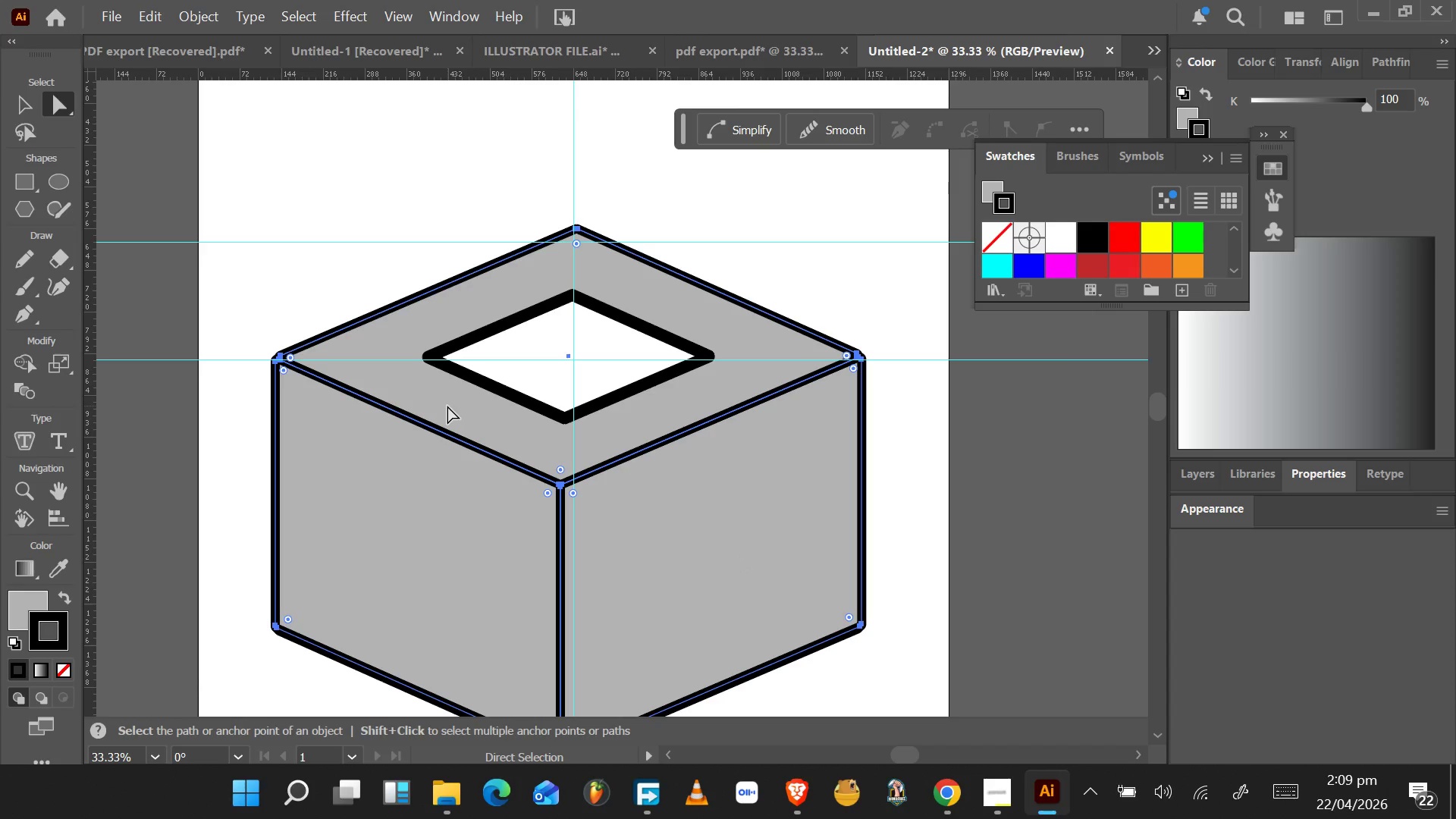 
left_click_drag(start_coordinate=[565, 403], to_coordinate=[563, 418])
 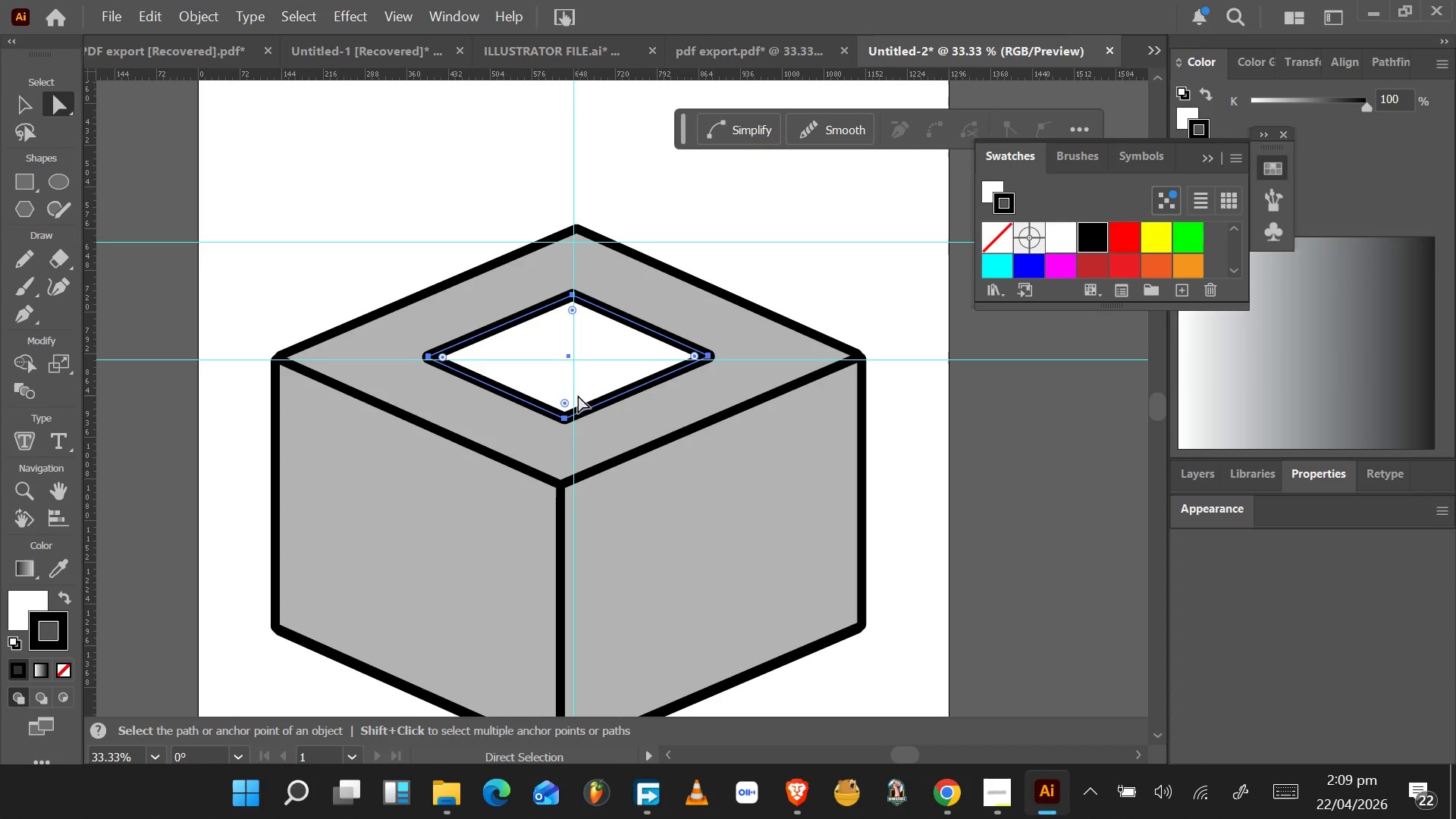 
double_click([583, 382])
 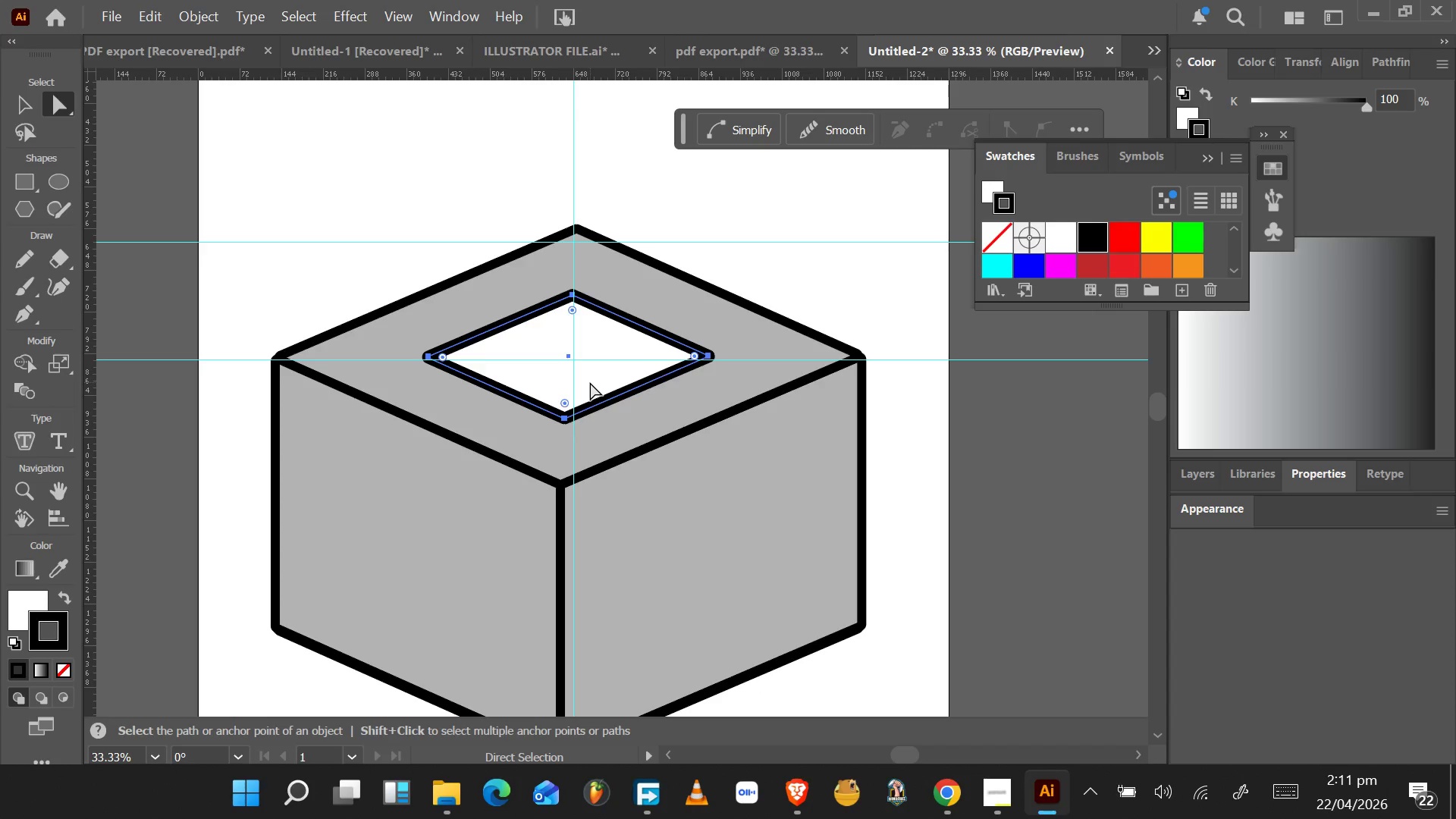 
wait(72.42)
 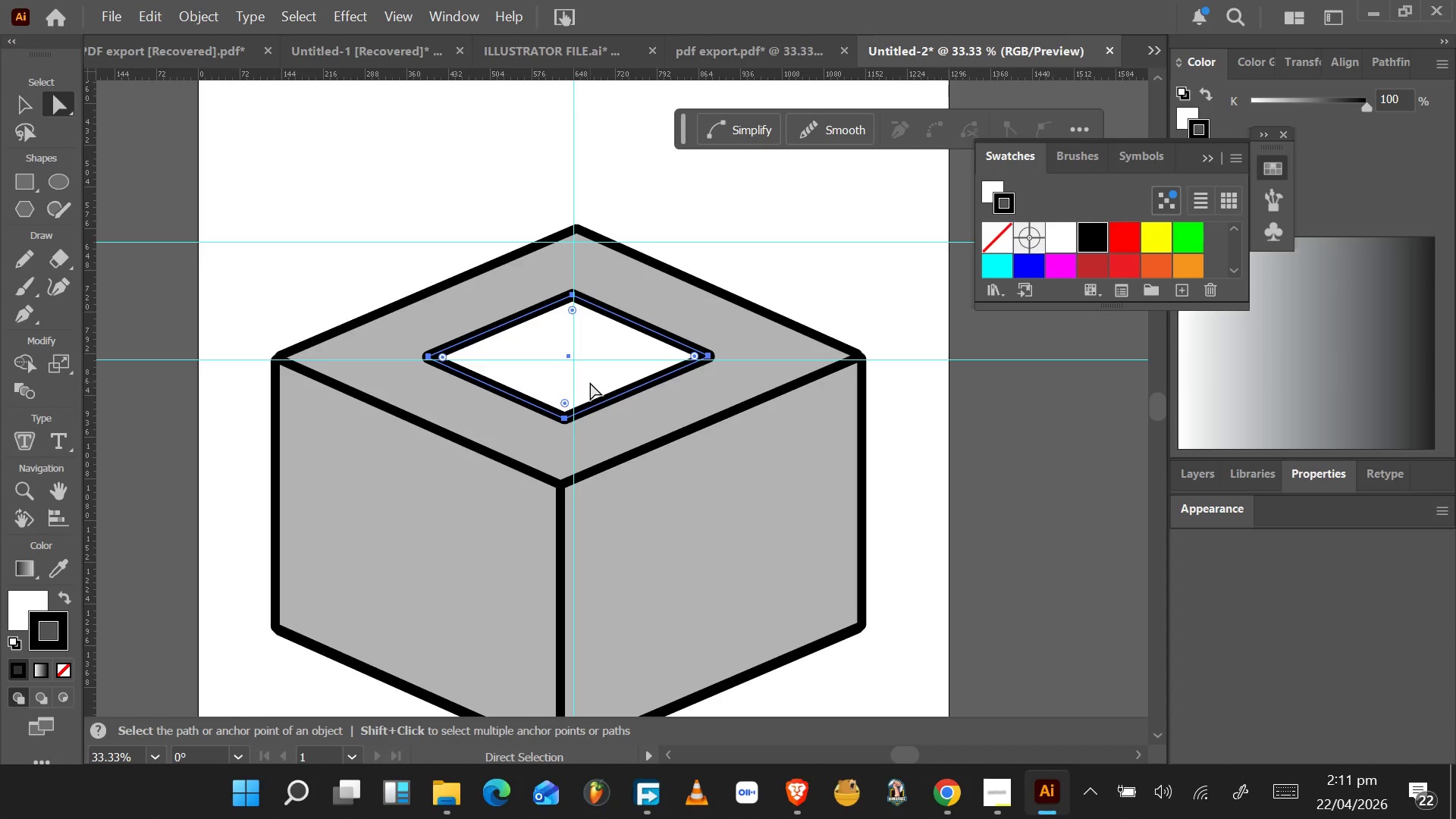 
left_click([560, 494])
 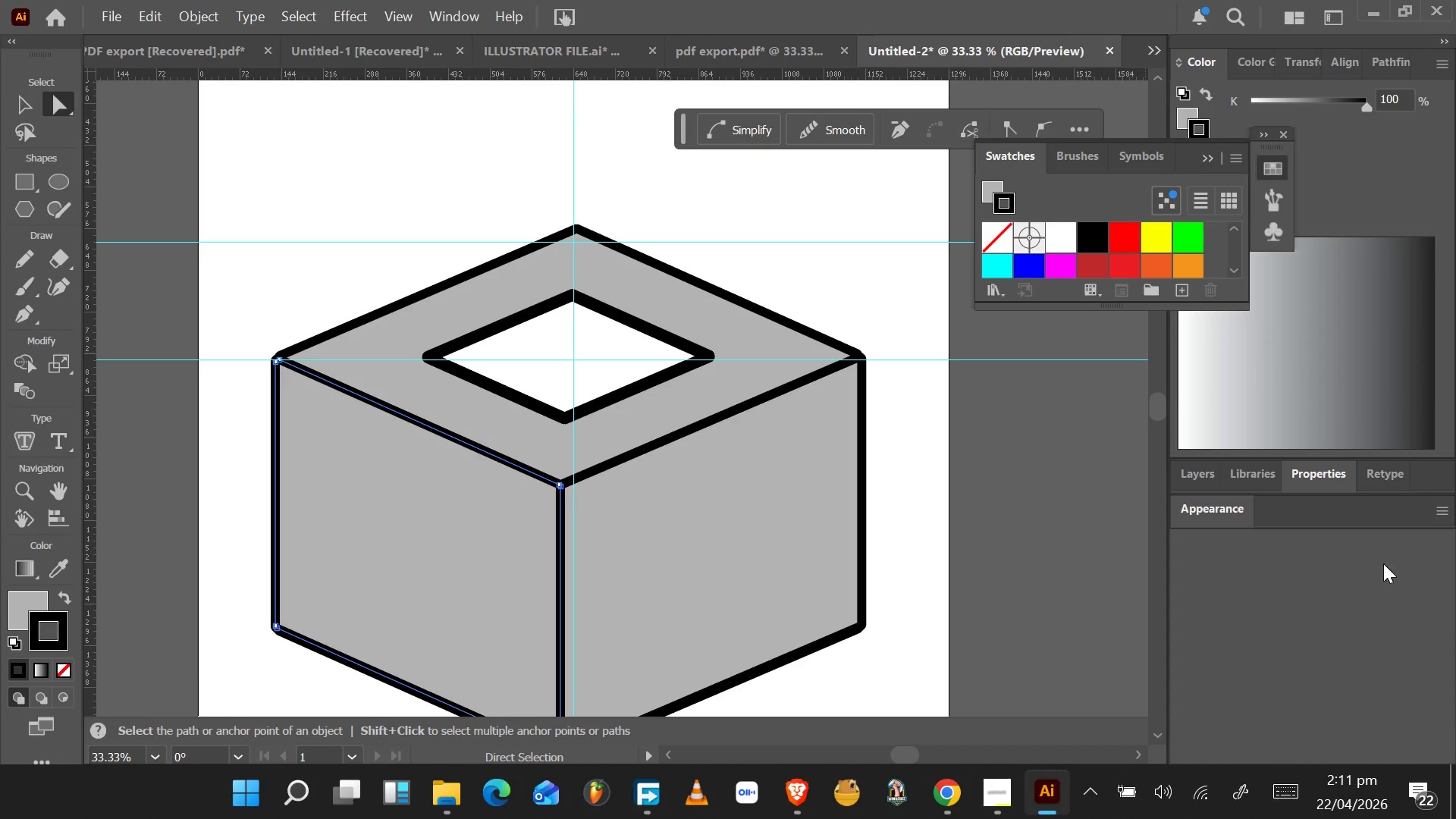 
left_click([1326, 479])
 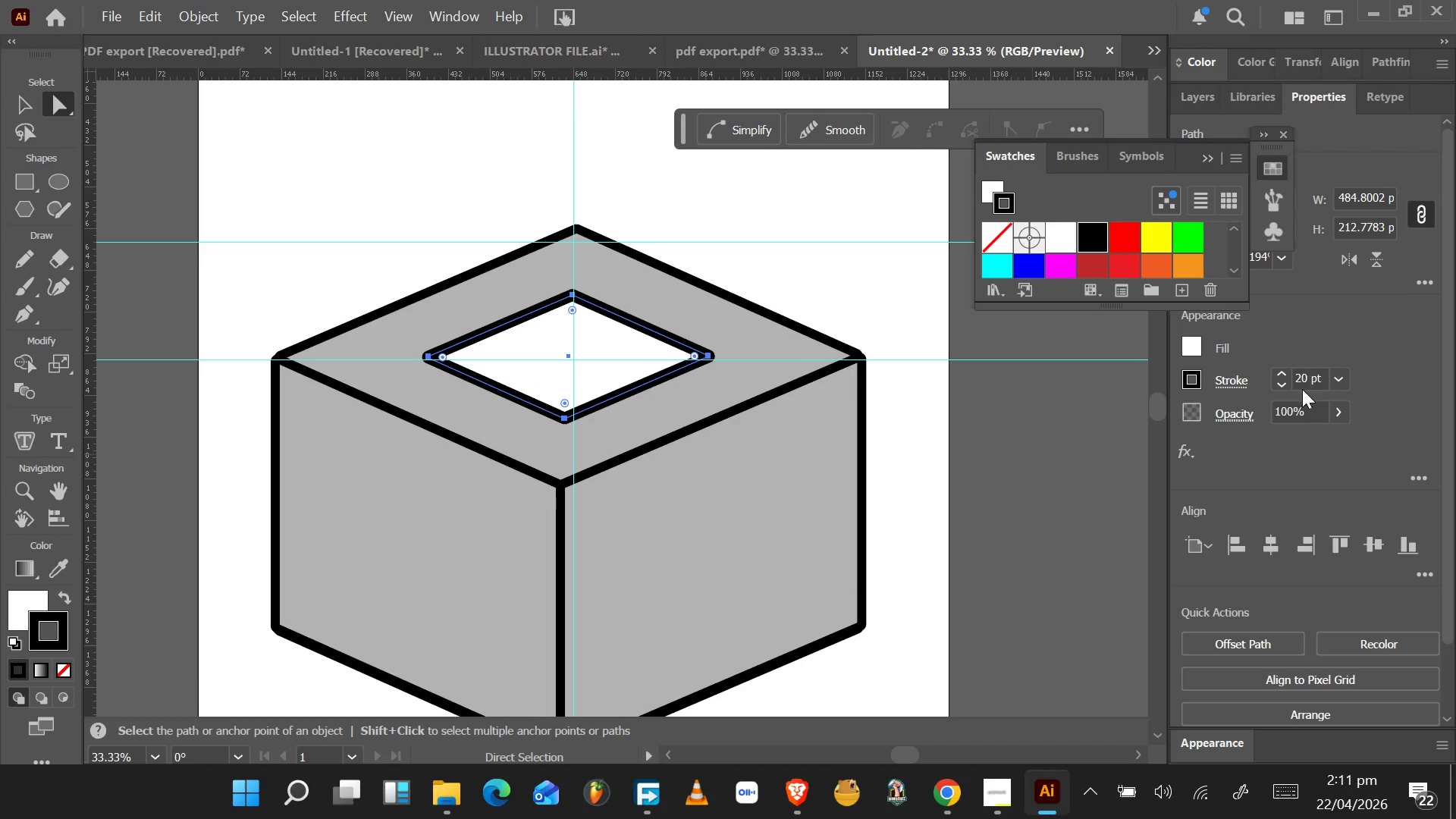 
double_click([1285, 390])
 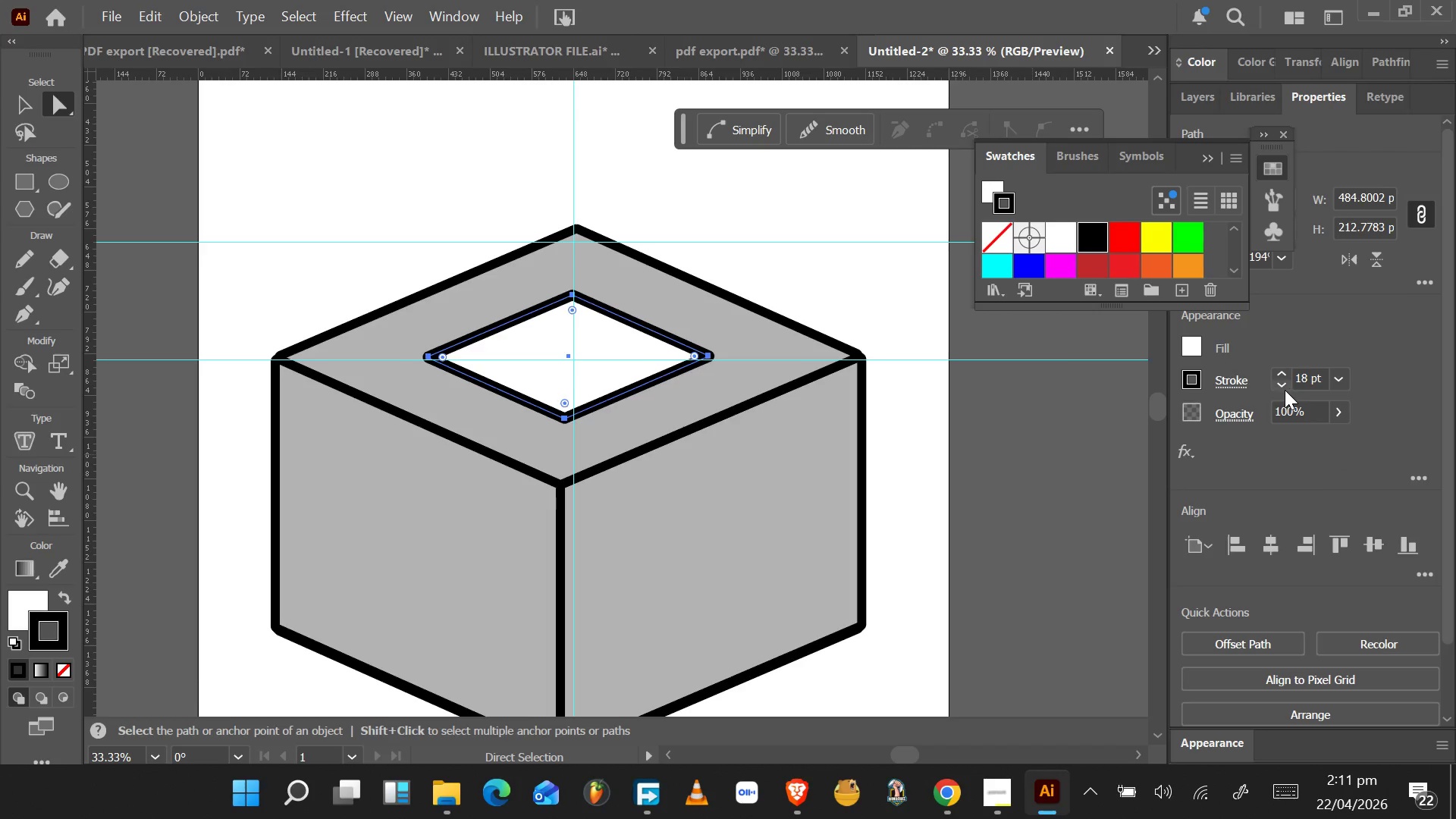 
triple_click([1285, 390])
 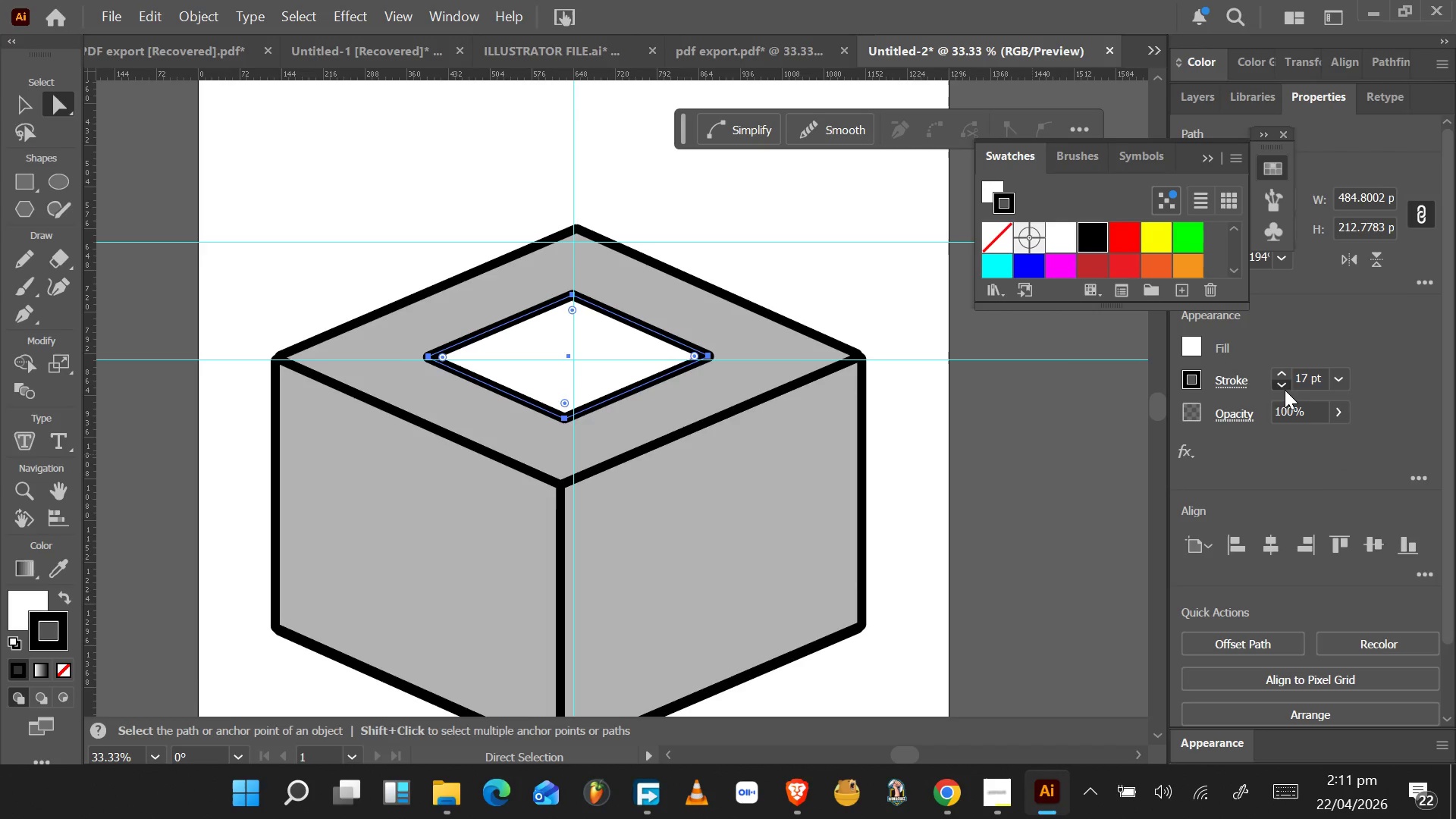 
double_click([1285, 390])
 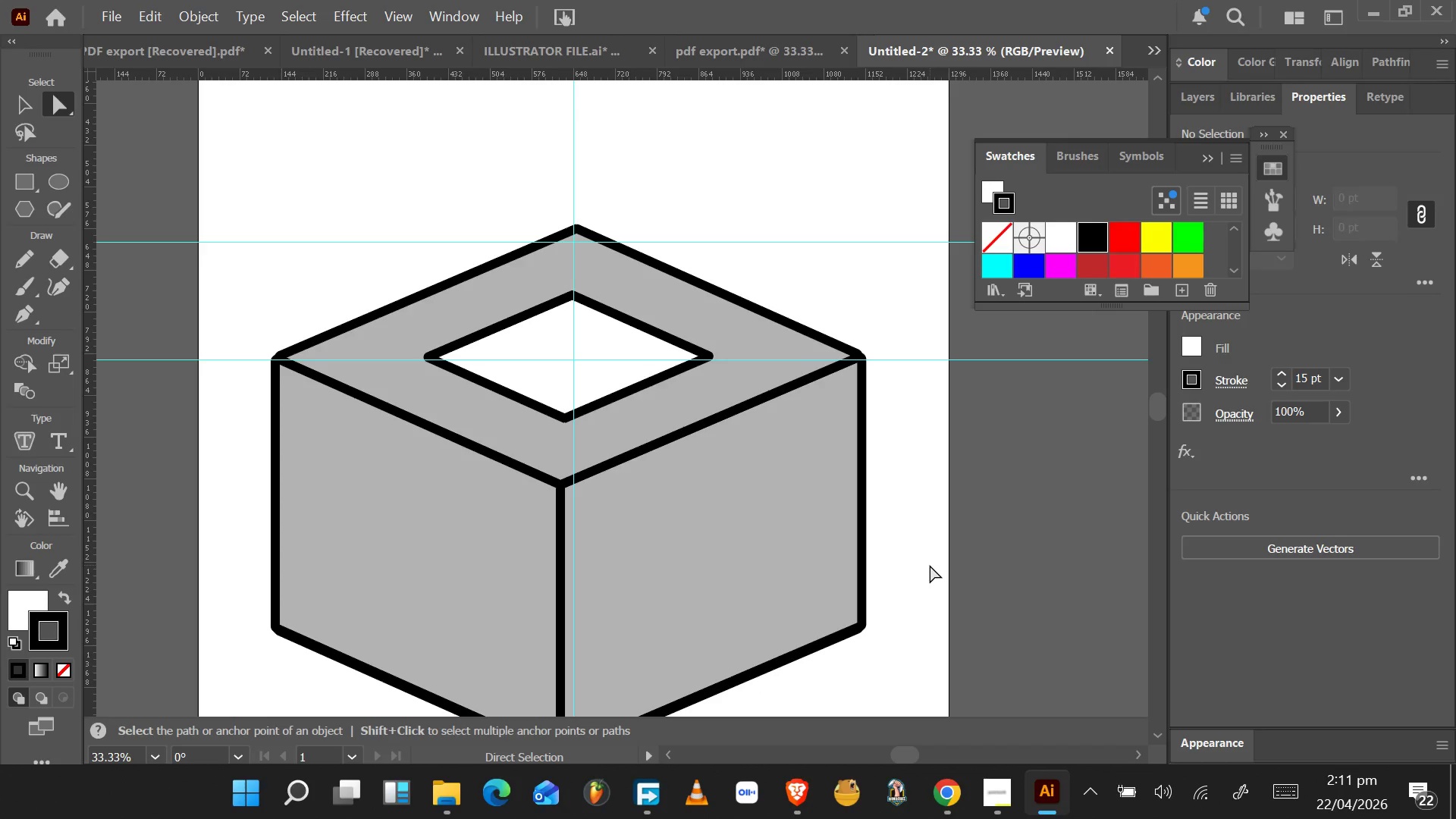 
scroll: coordinate [921, 564], scroll_direction: down, amount: 5.0
 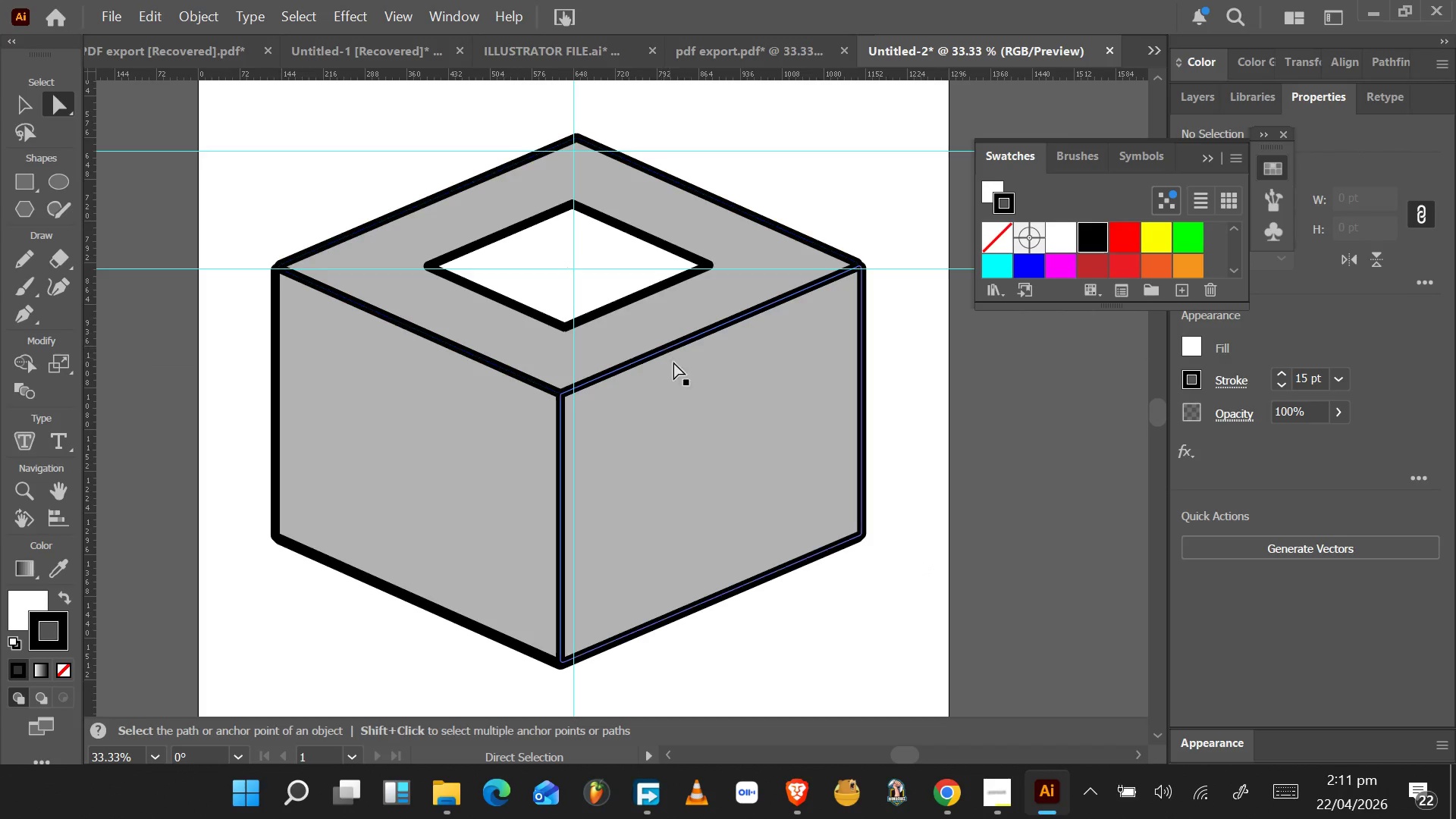 
wait(10.34)
 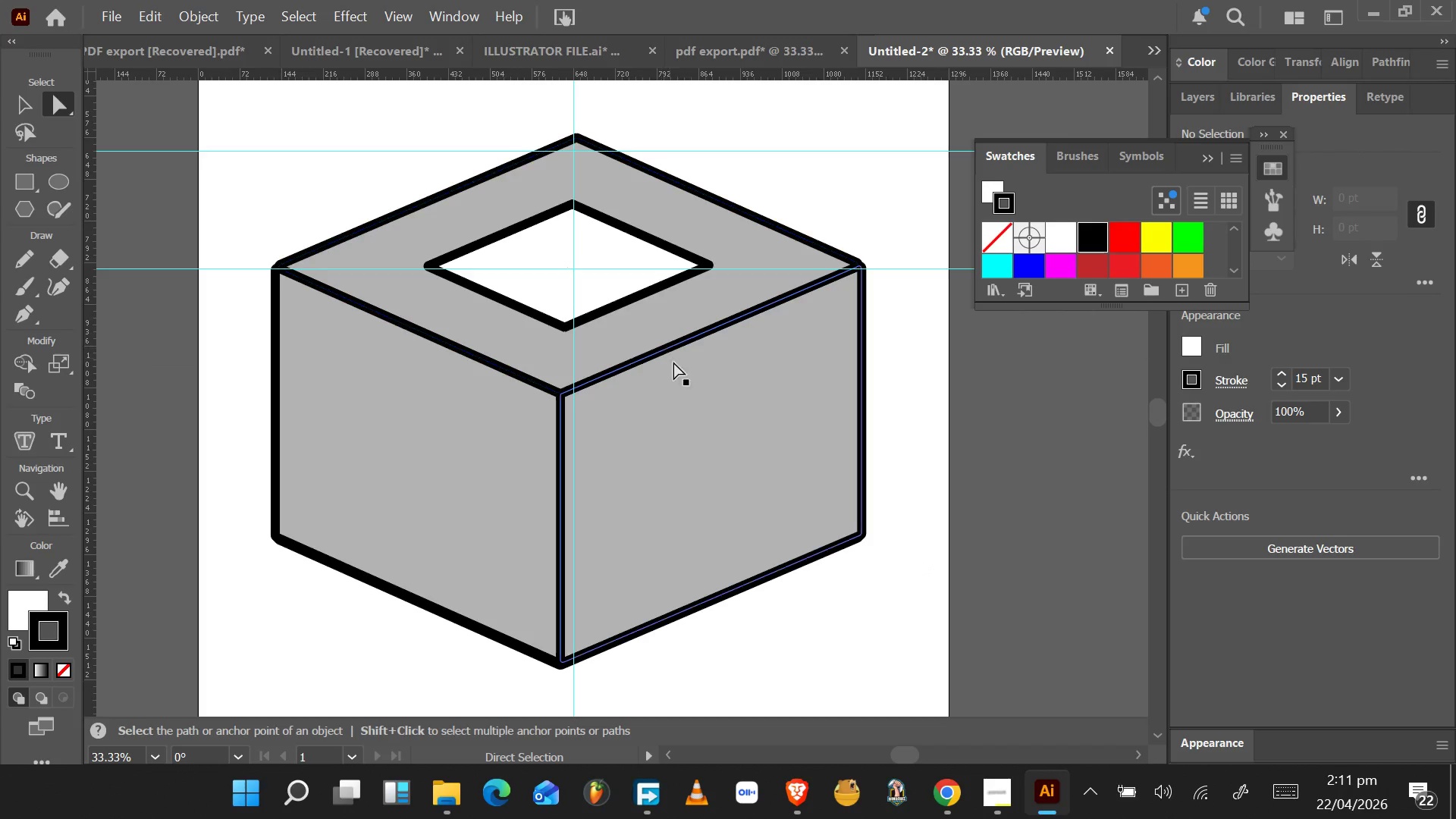 
left_click([703, 415])
 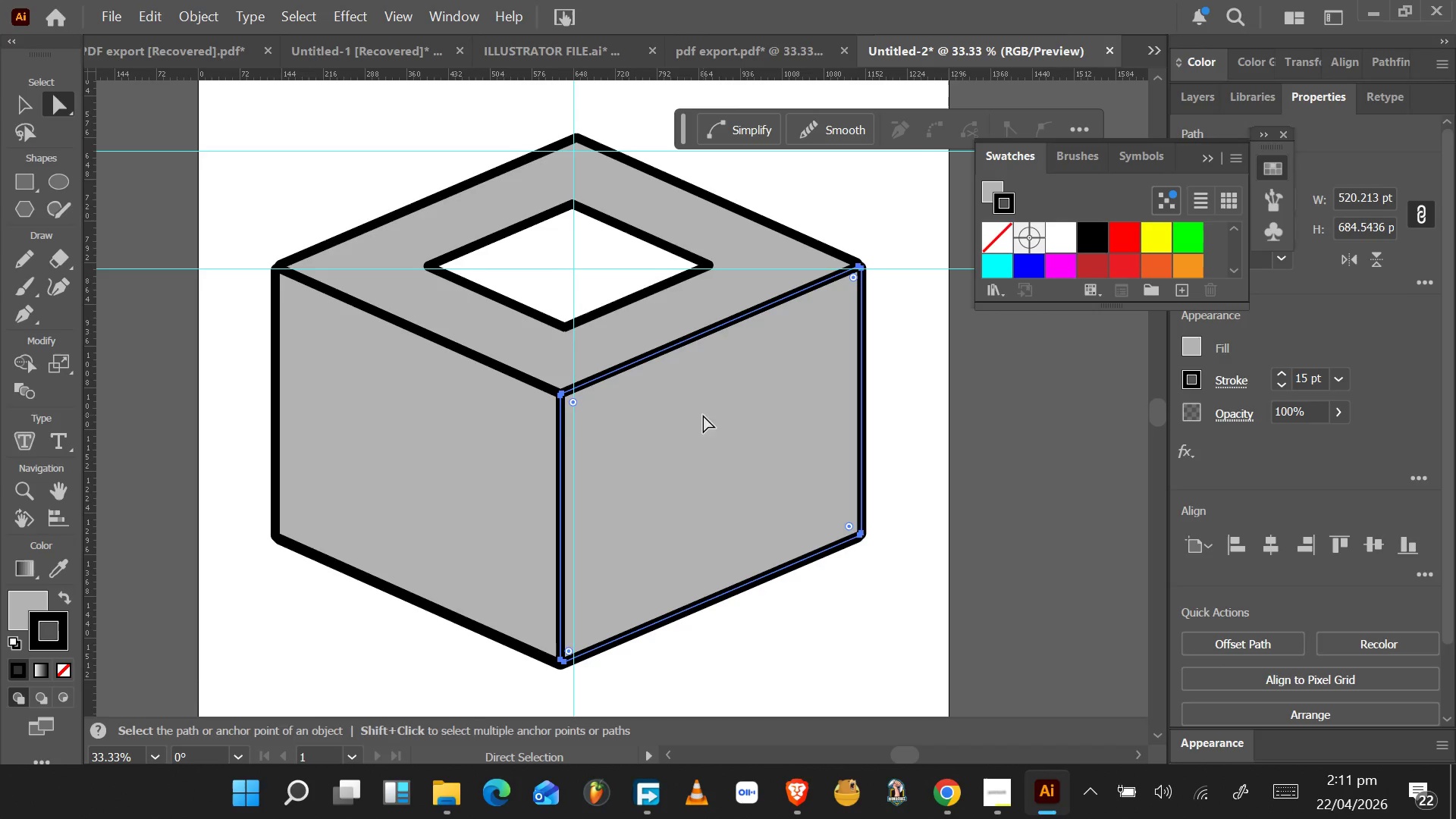 
hold_key(key=ControlLeft, duration=1.5)
 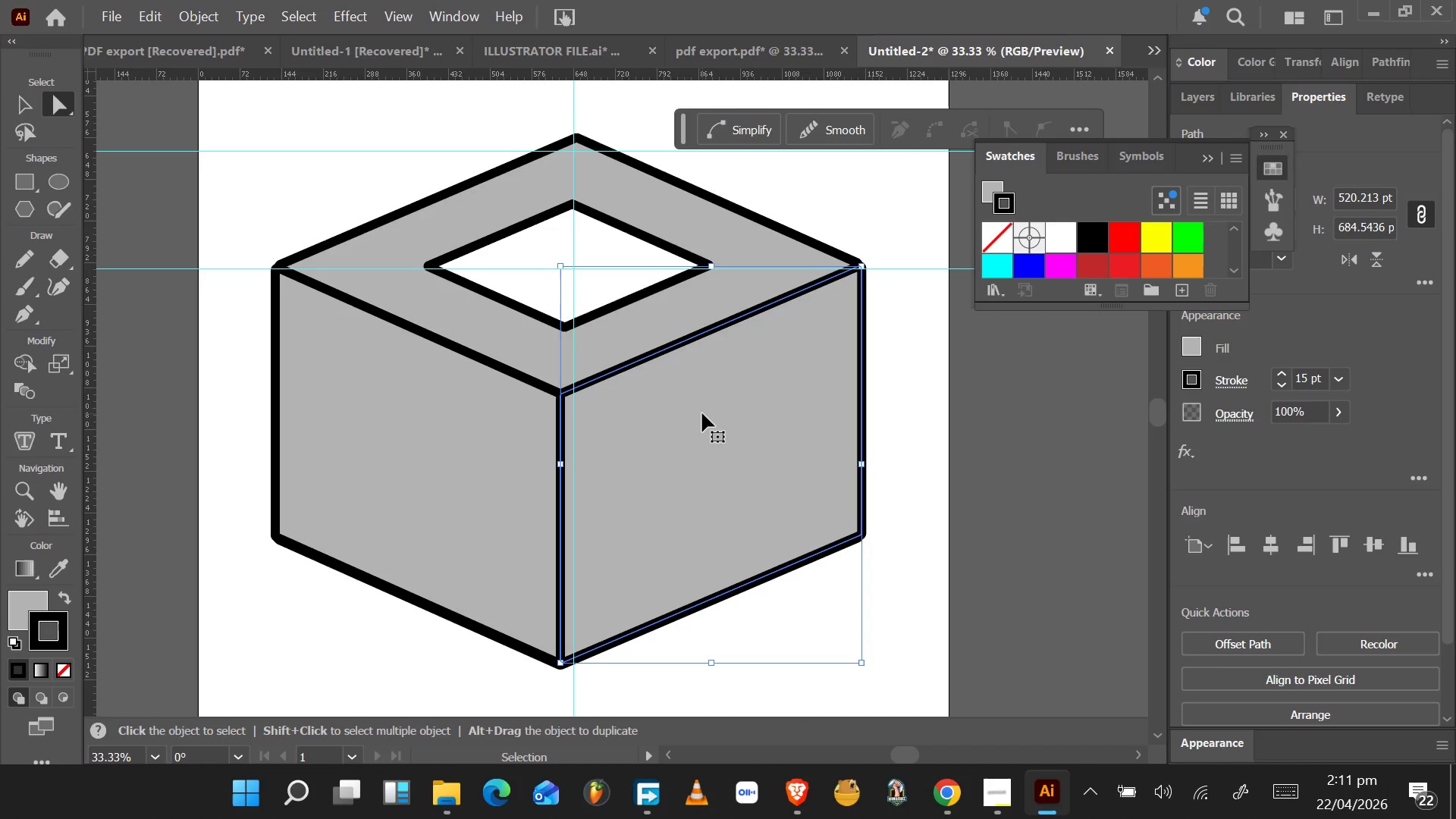 
hold_key(key=ControlLeft, duration=1.53)
 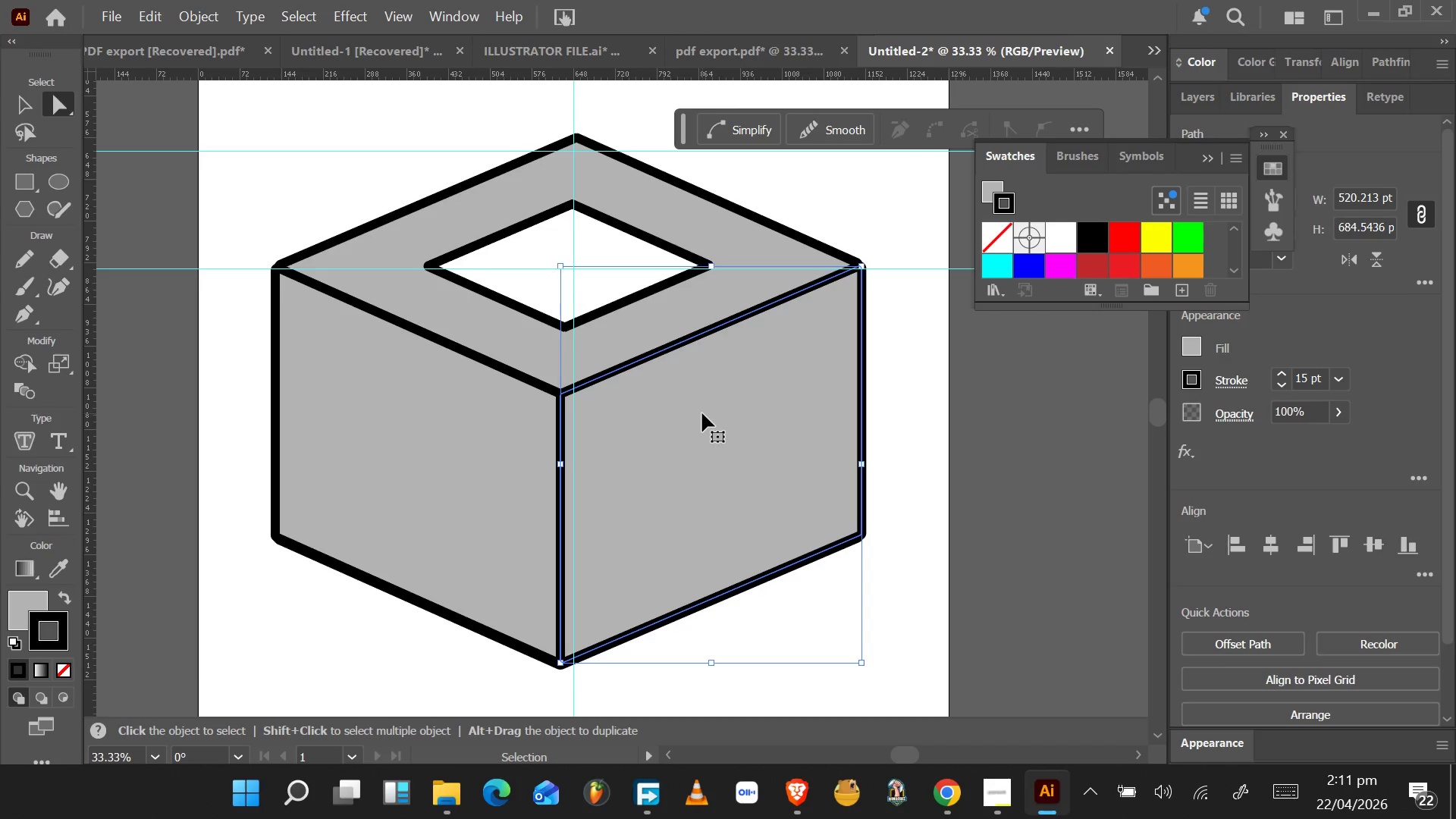 
hold_key(key=ControlLeft, duration=1.53)
 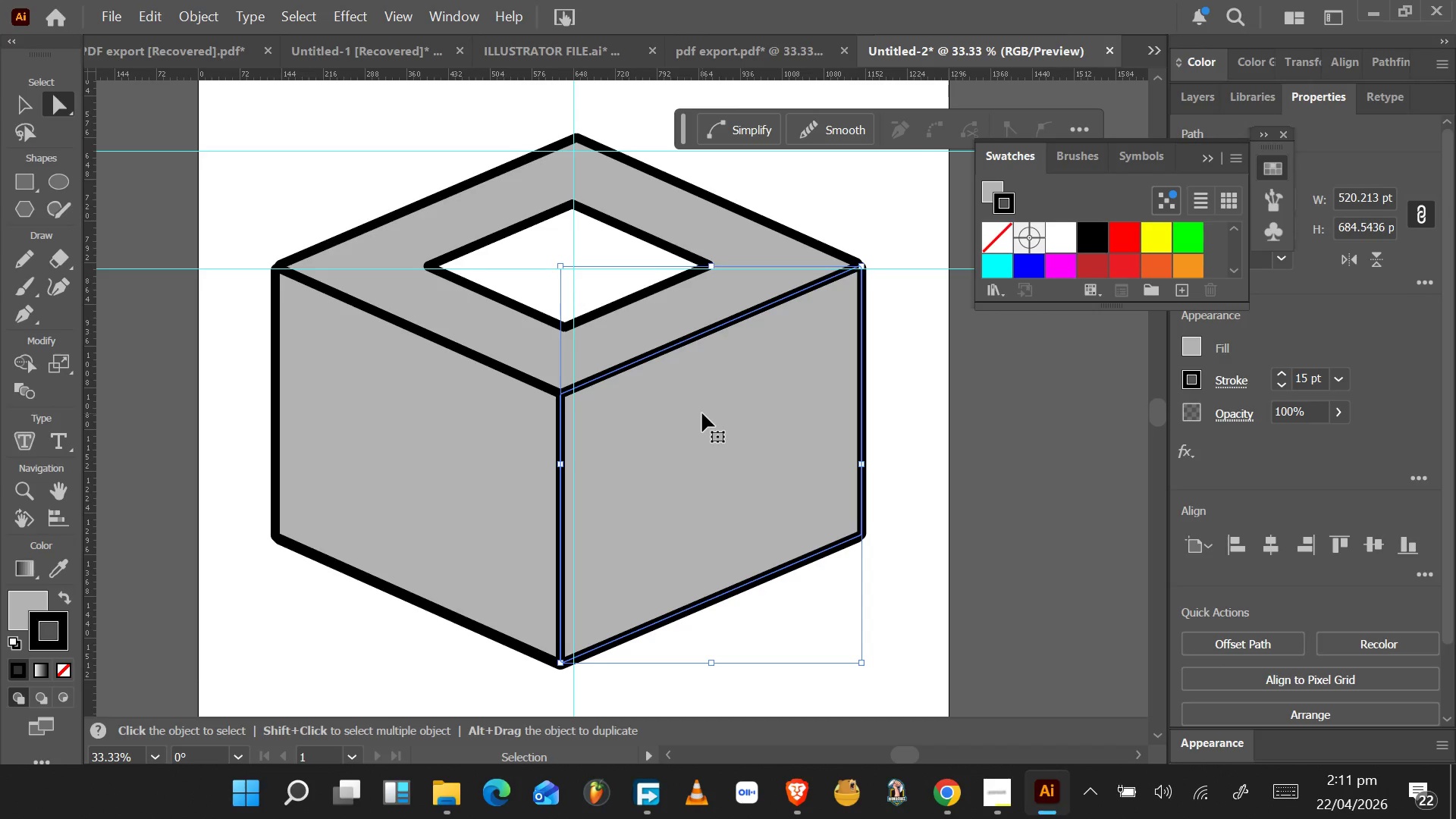 
hold_key(key=ControlLeft, duration=1.53)
 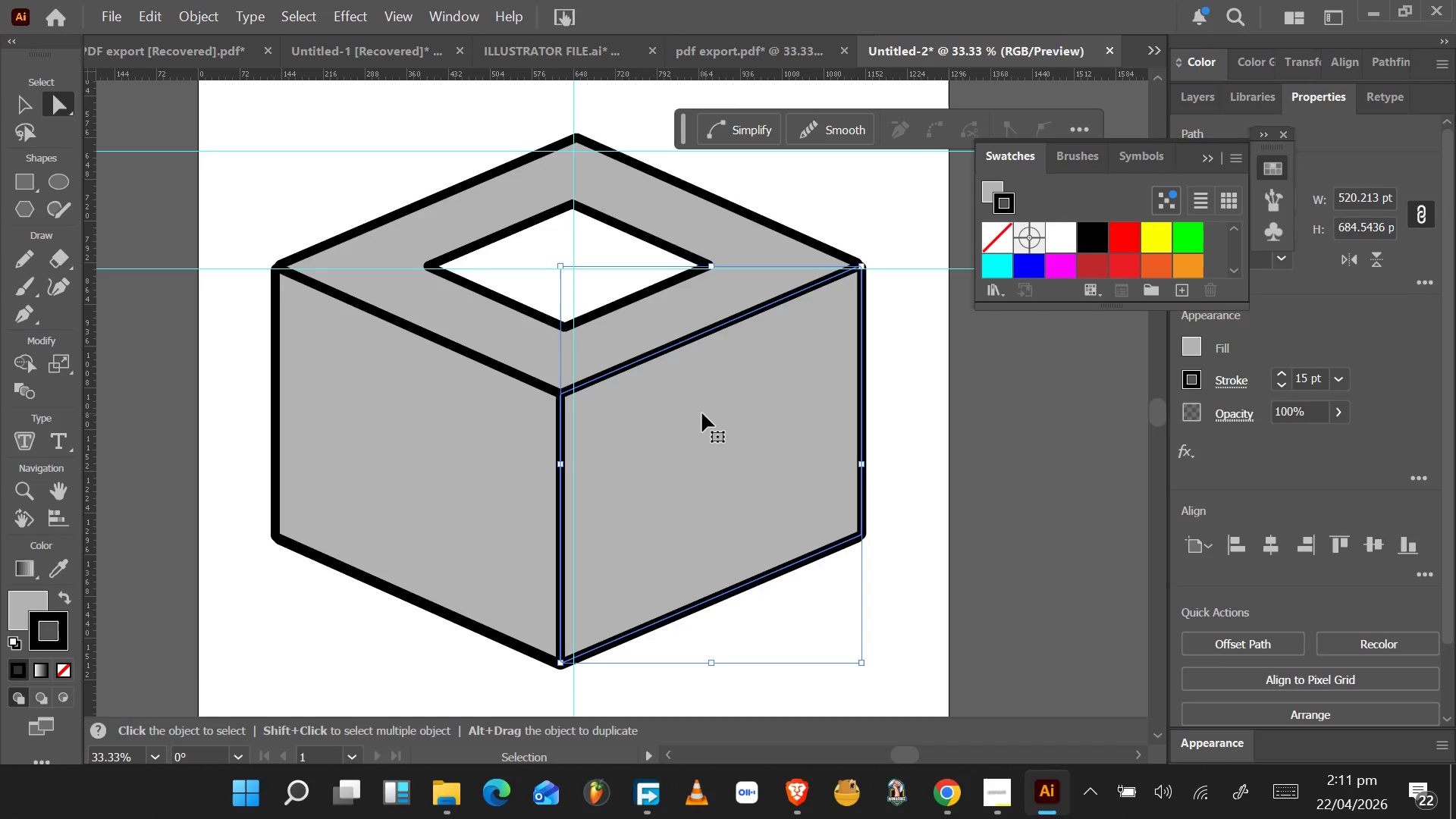 
hold_key(key=ControlLeft, duration=1.53)
 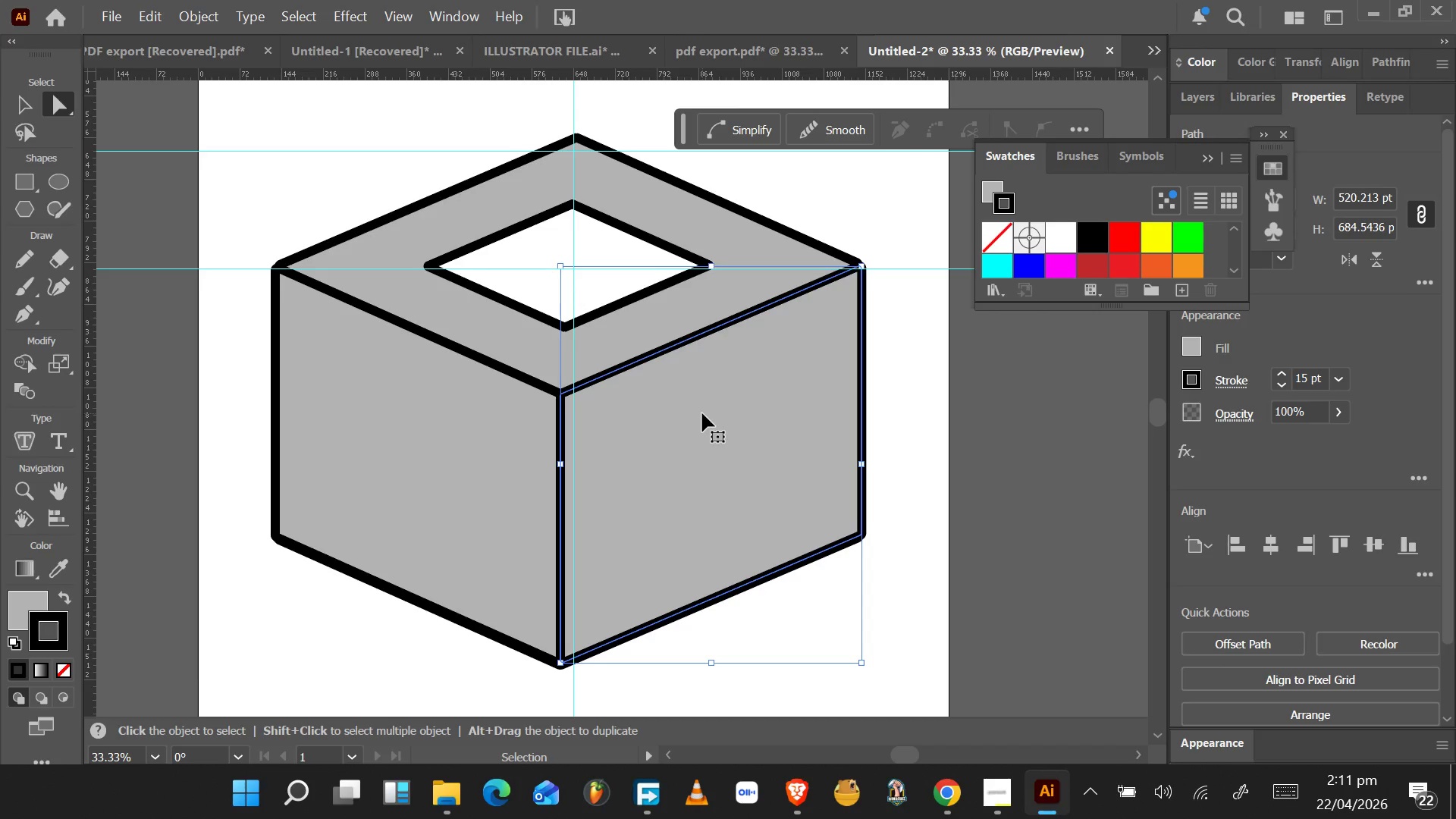 
key(Control+C)
 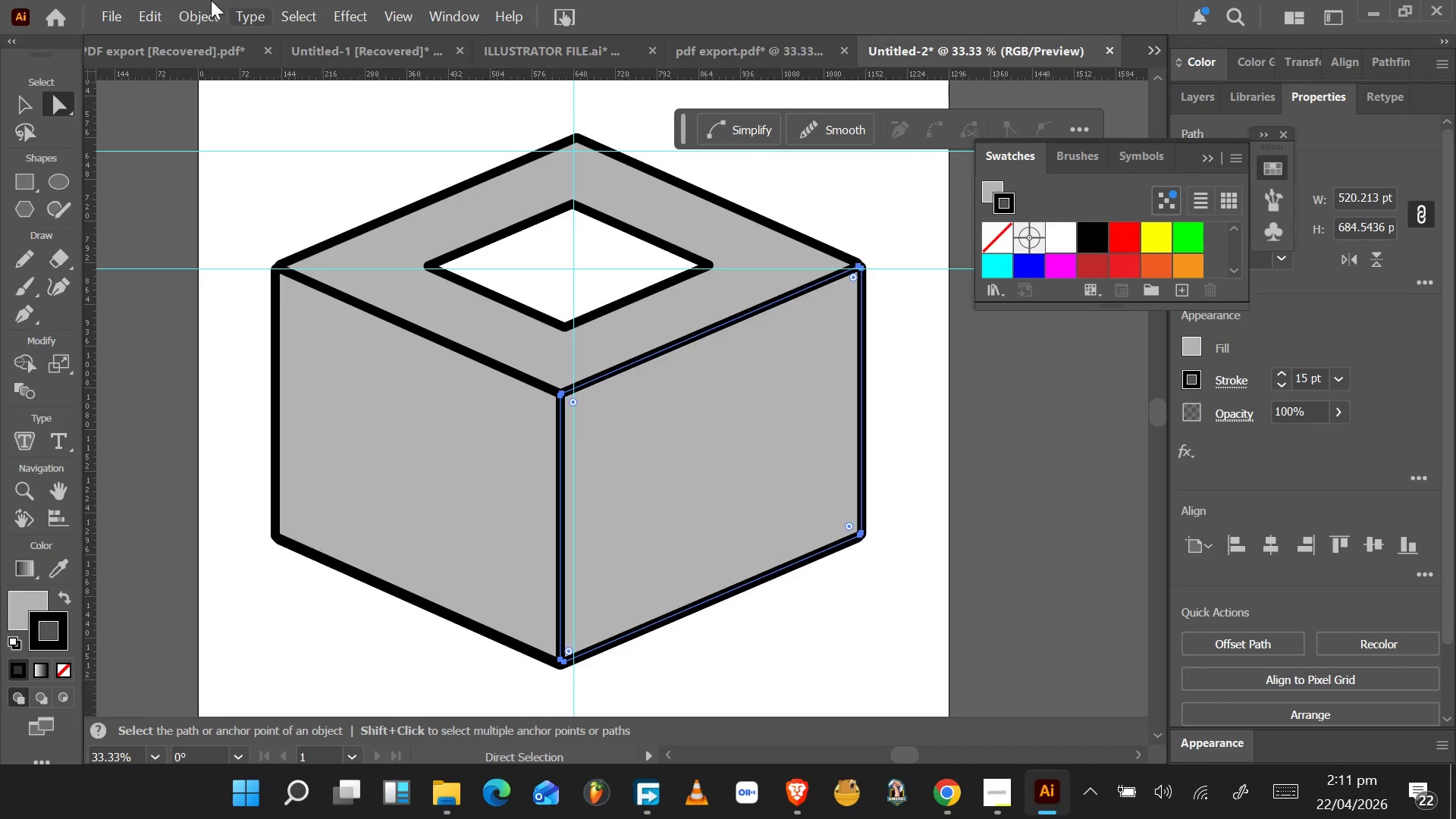 
left_click([152, 23])
 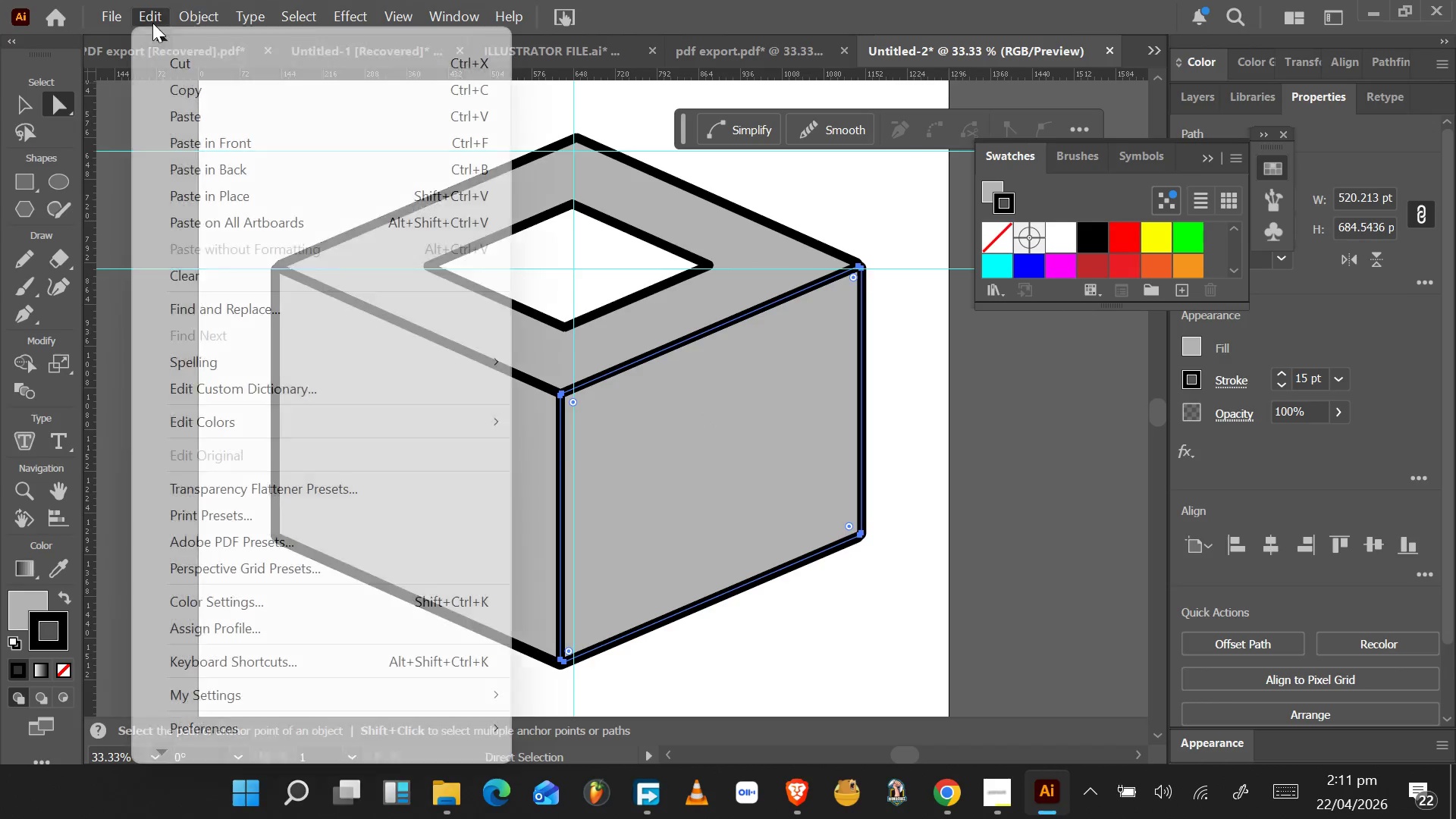 
mouse_move([155, 23])
 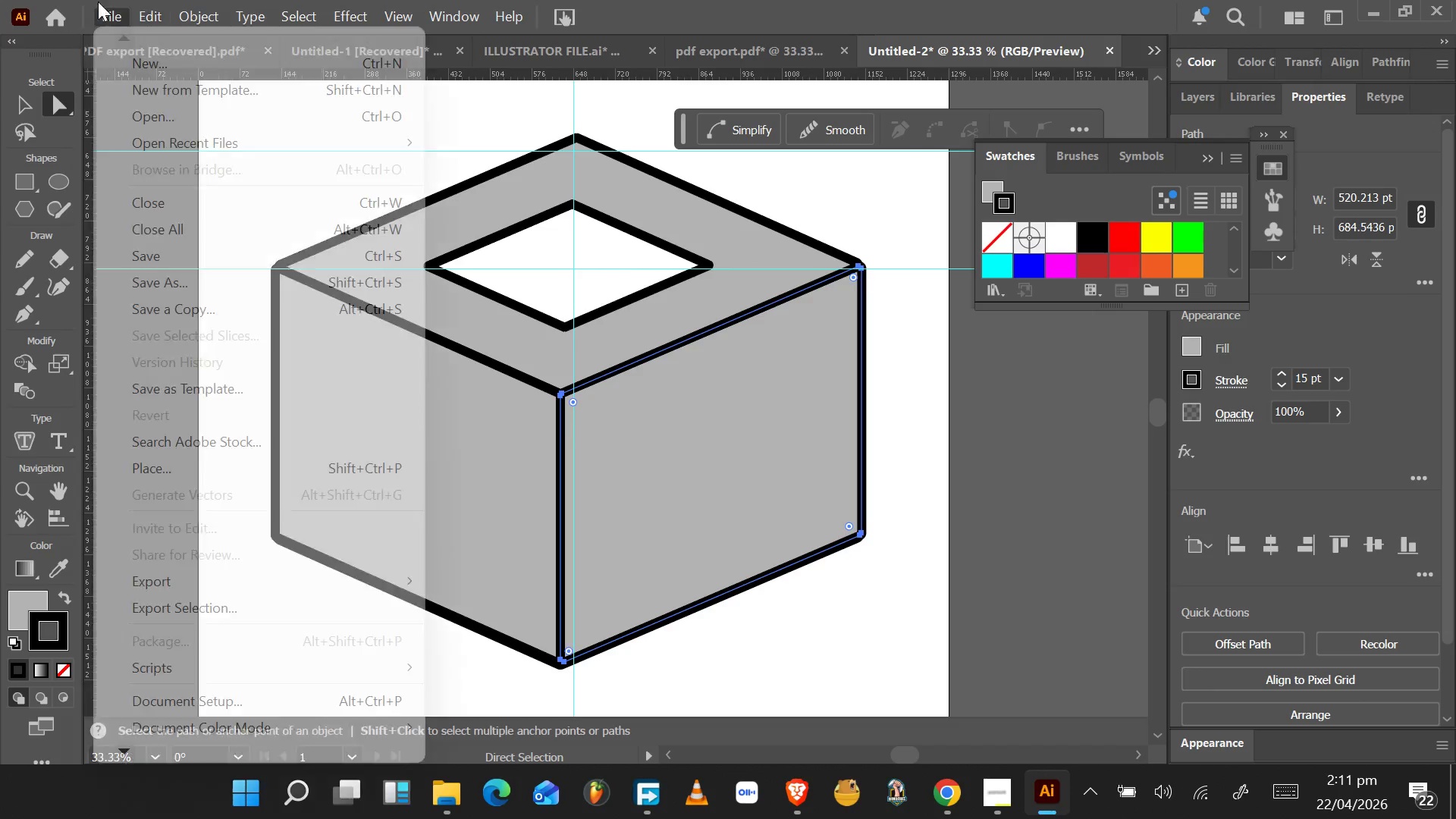 
mouse_move([89, 17])
 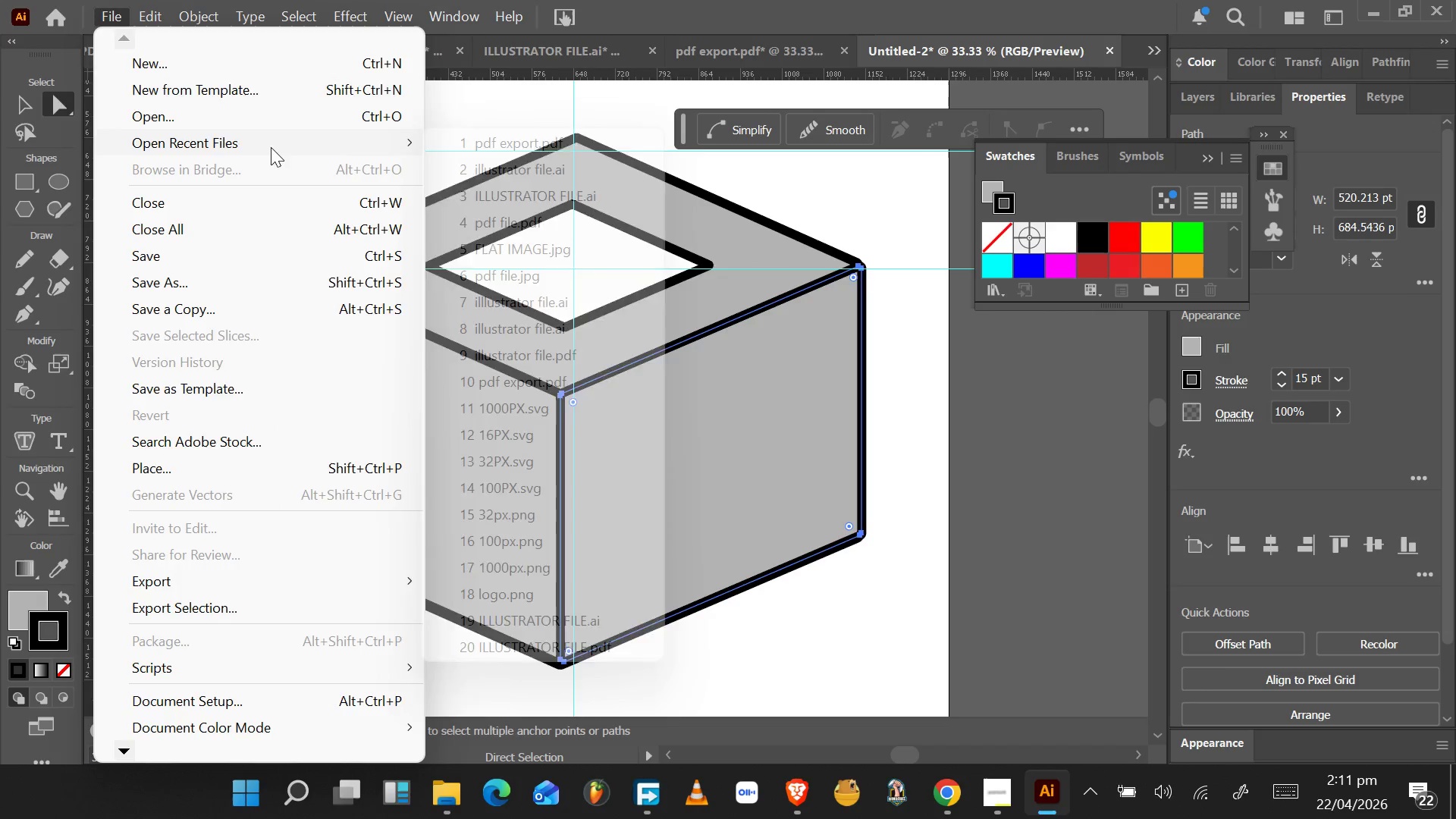 
wait(7.33)
 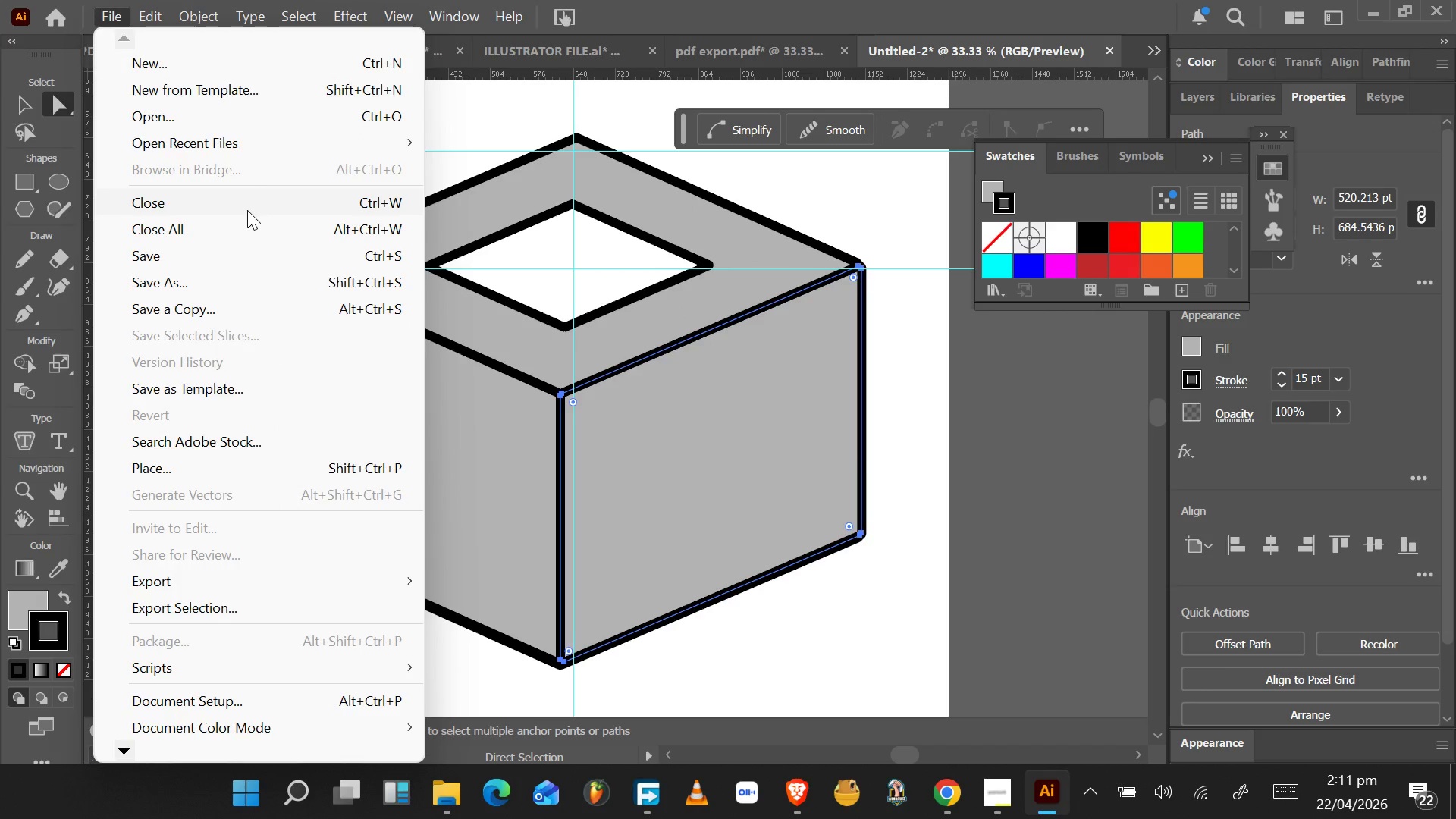 
mouse_move([156, 10])
 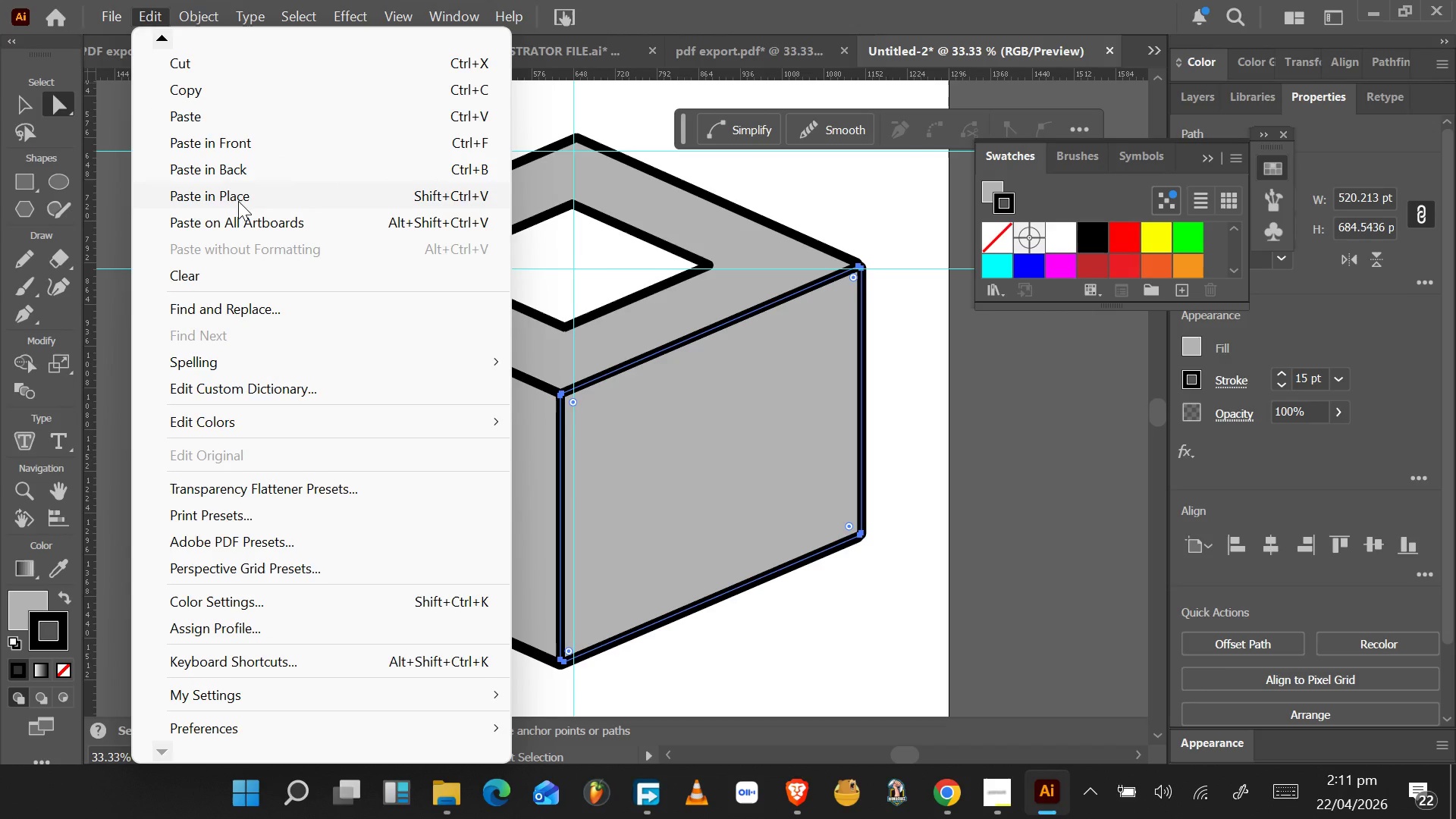 
left_click([238, 201])
 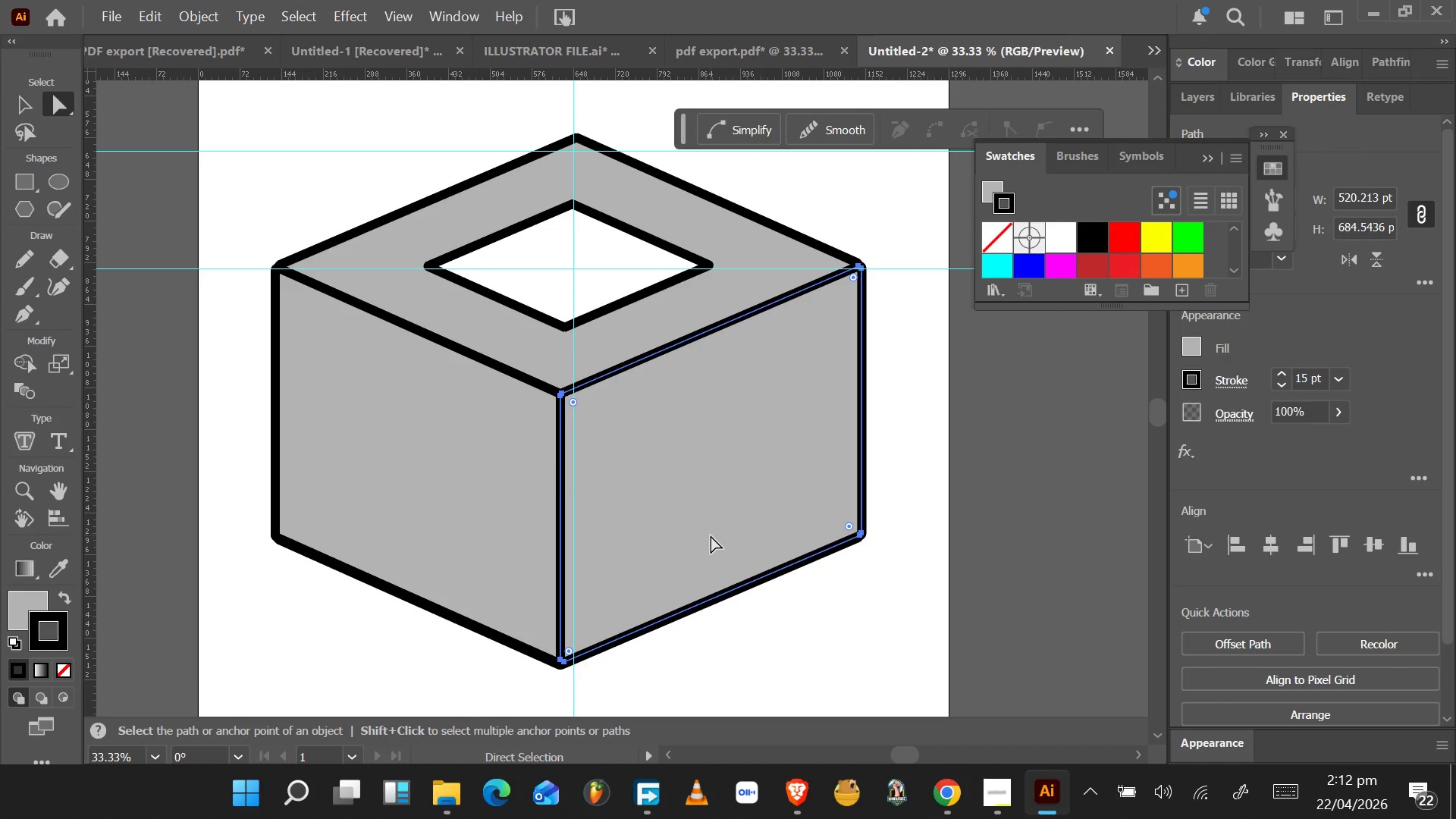 
wait(5.05)
 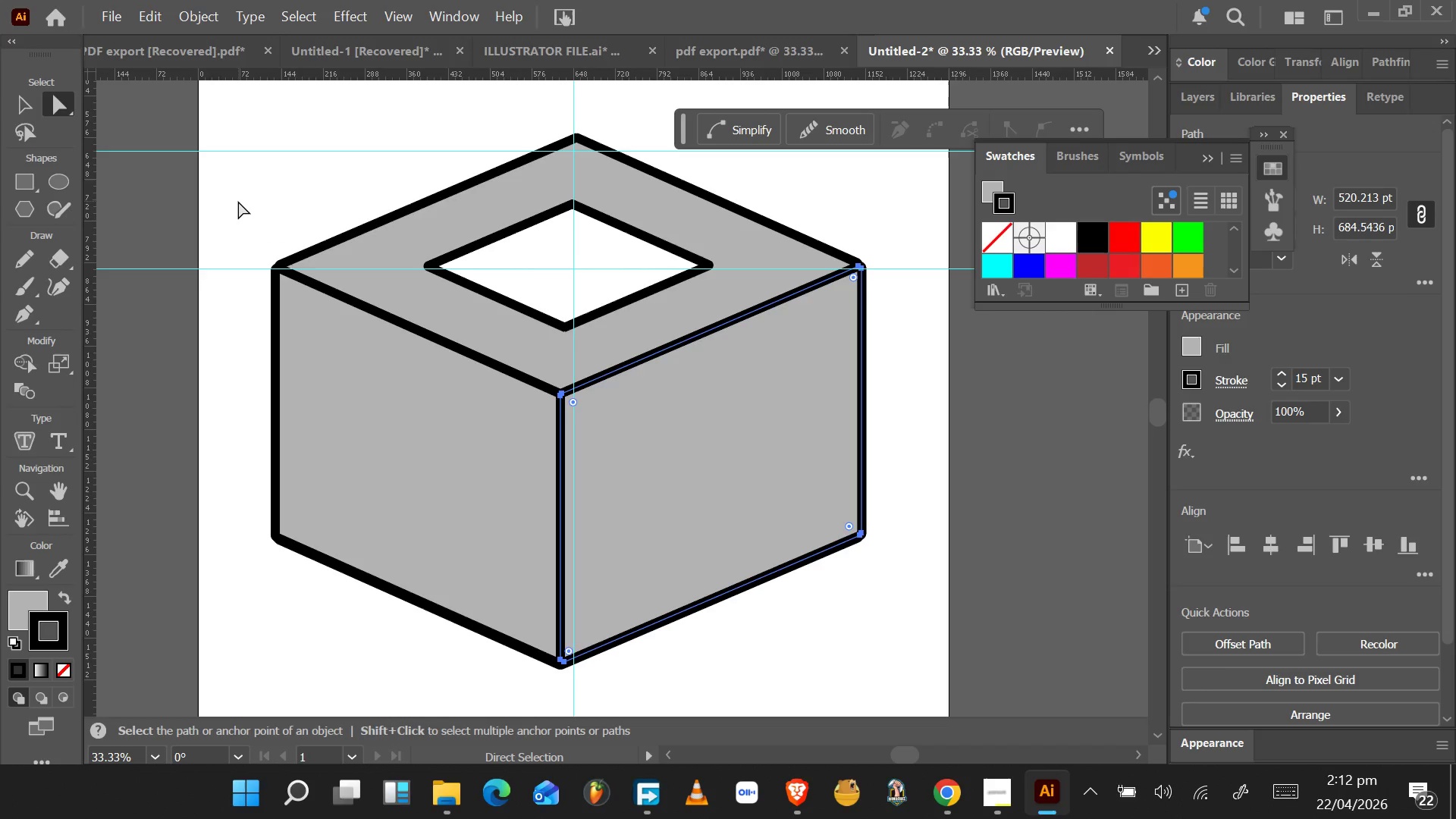 
double_click([37, 600])
 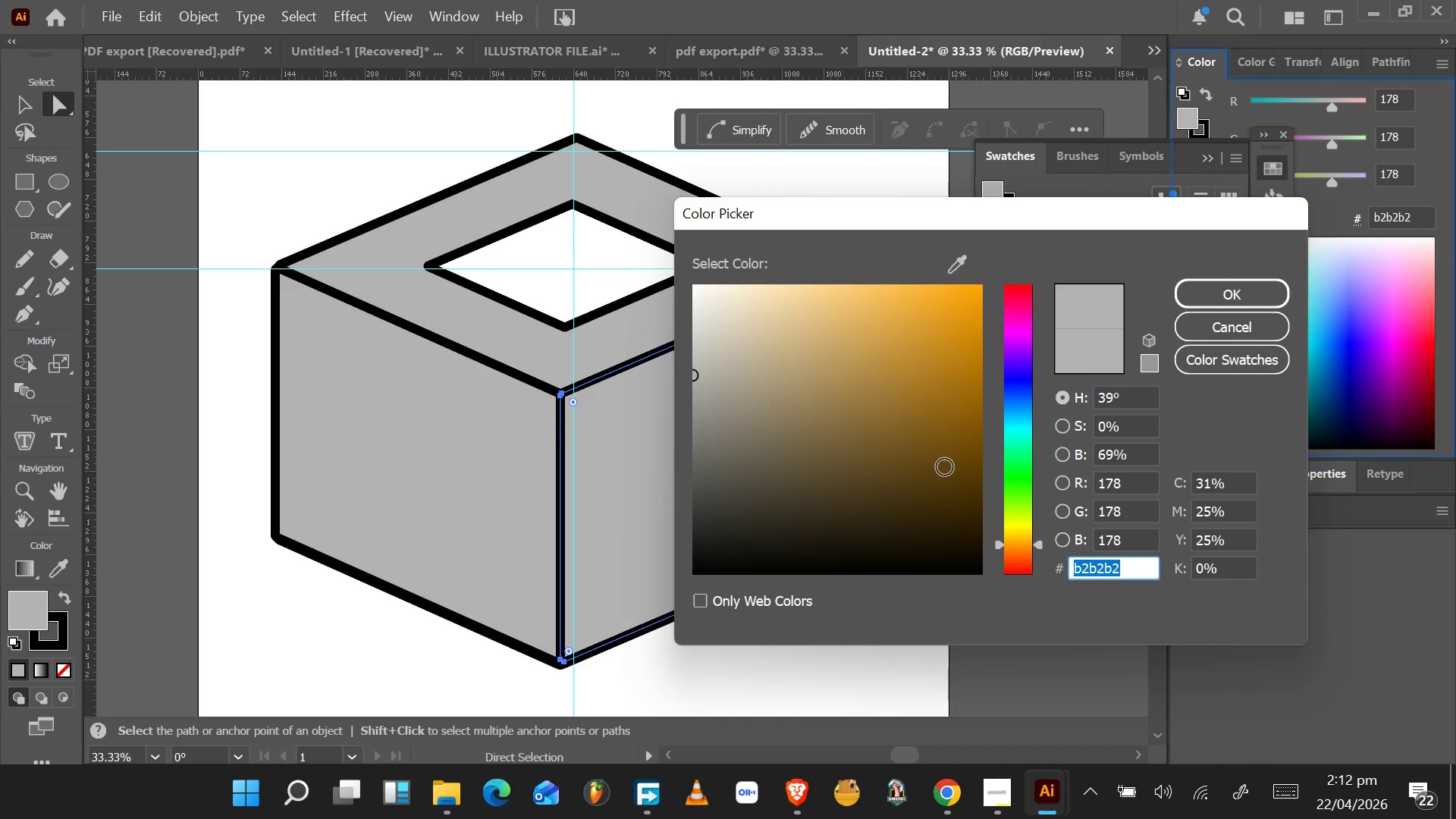 
left_click_drag(start_coordinate=[1025, 450], to_coordinate=[1029, 515])
 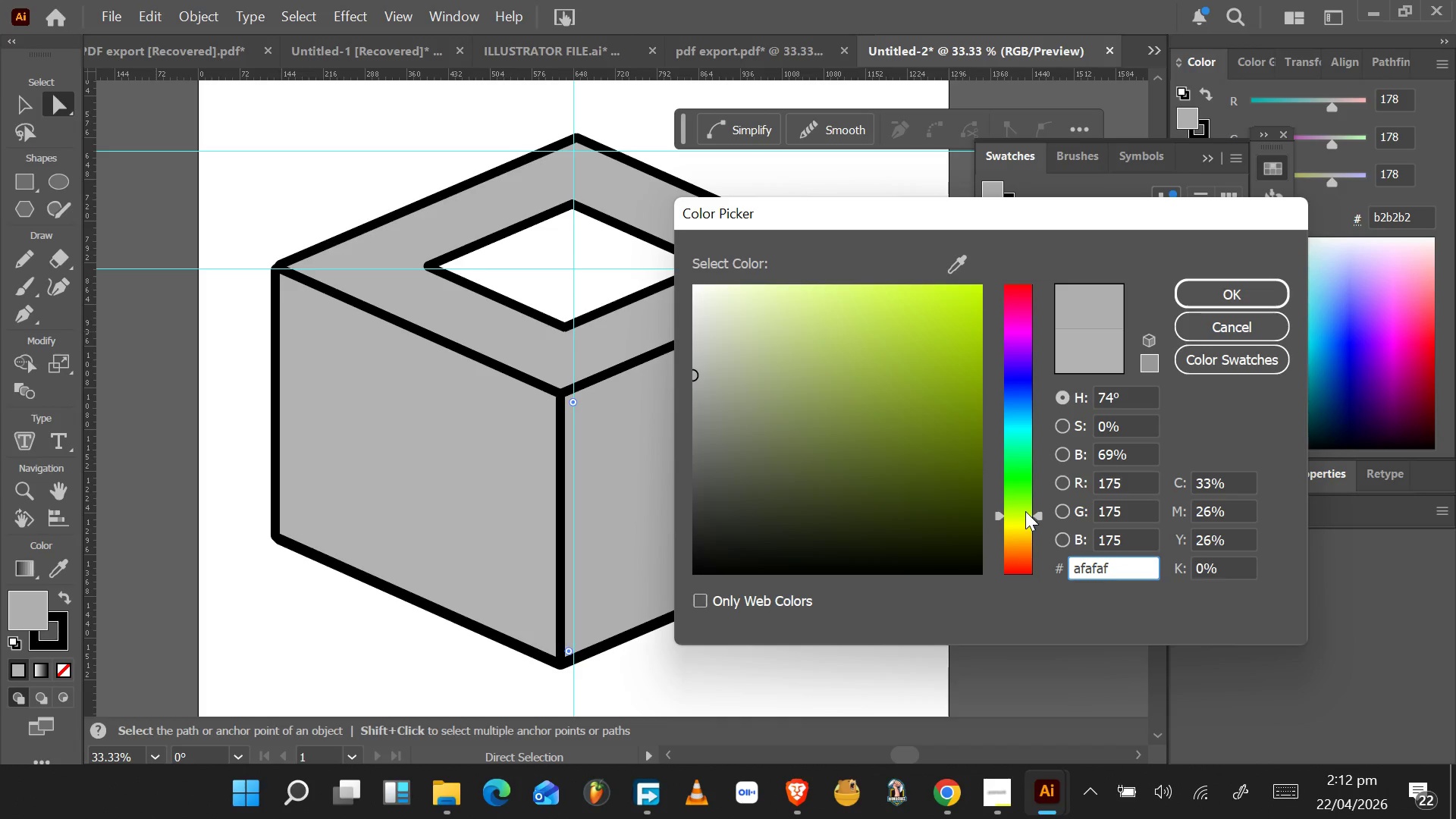 
left_click_drag(start_coordinate=[1025, 510], to_coordinate=[1025, 502])
 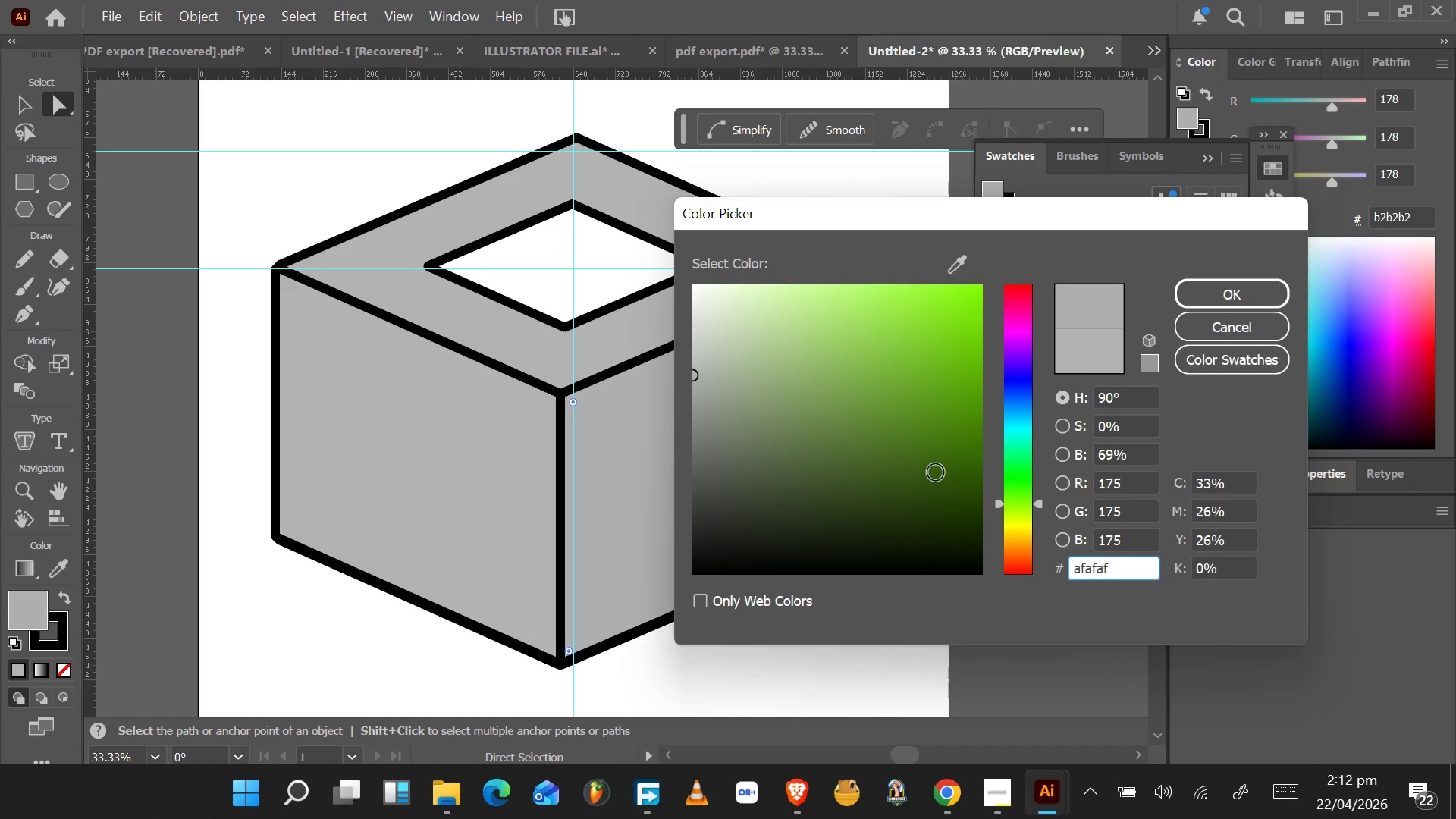 
left_click_drag(start_coordinate=[936, 472], to_coordinate=[934, 493])
 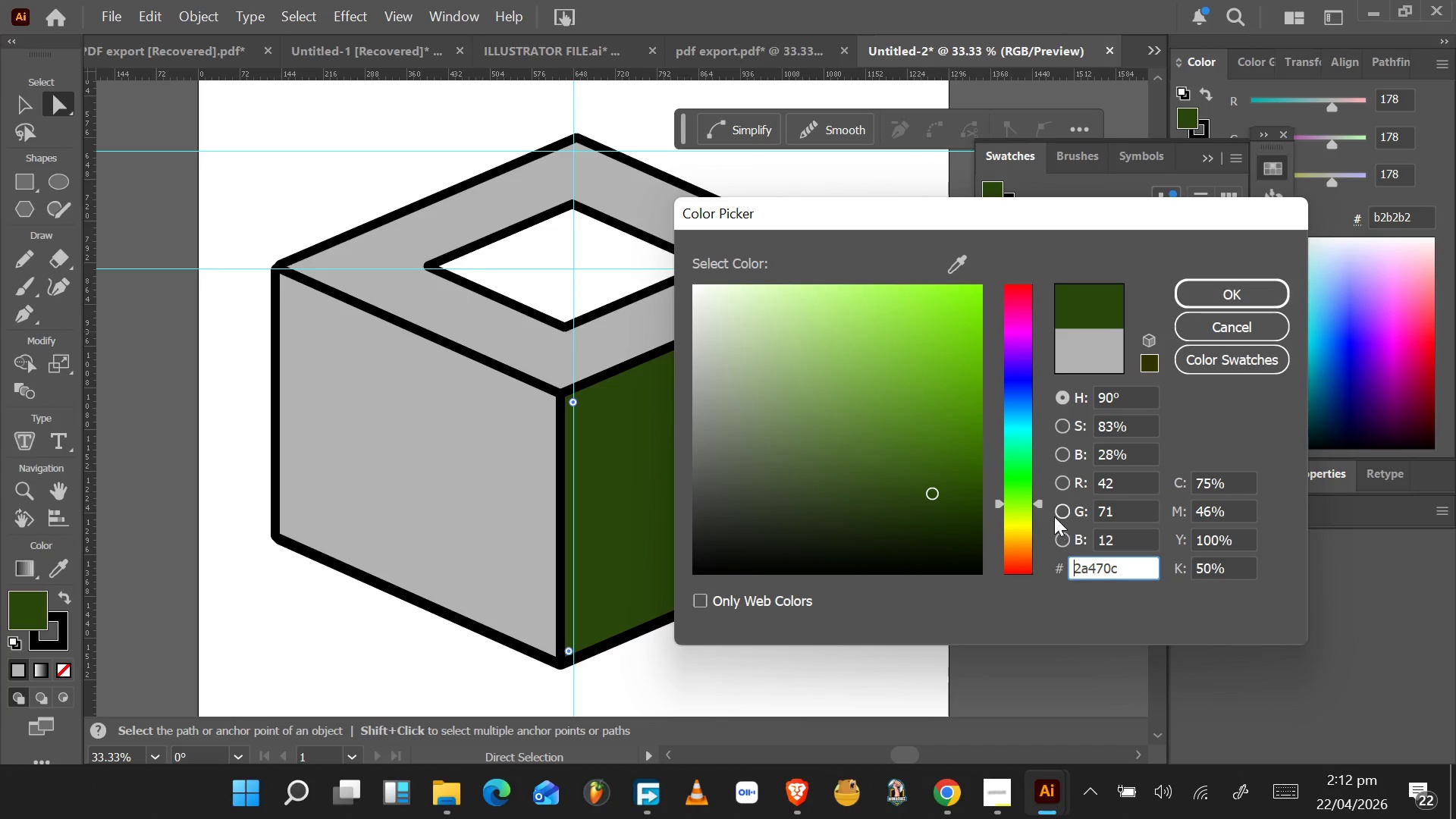 
left_click_drag(start_coordinate=[1037, 497], to_coordinate=[1034, 478])
 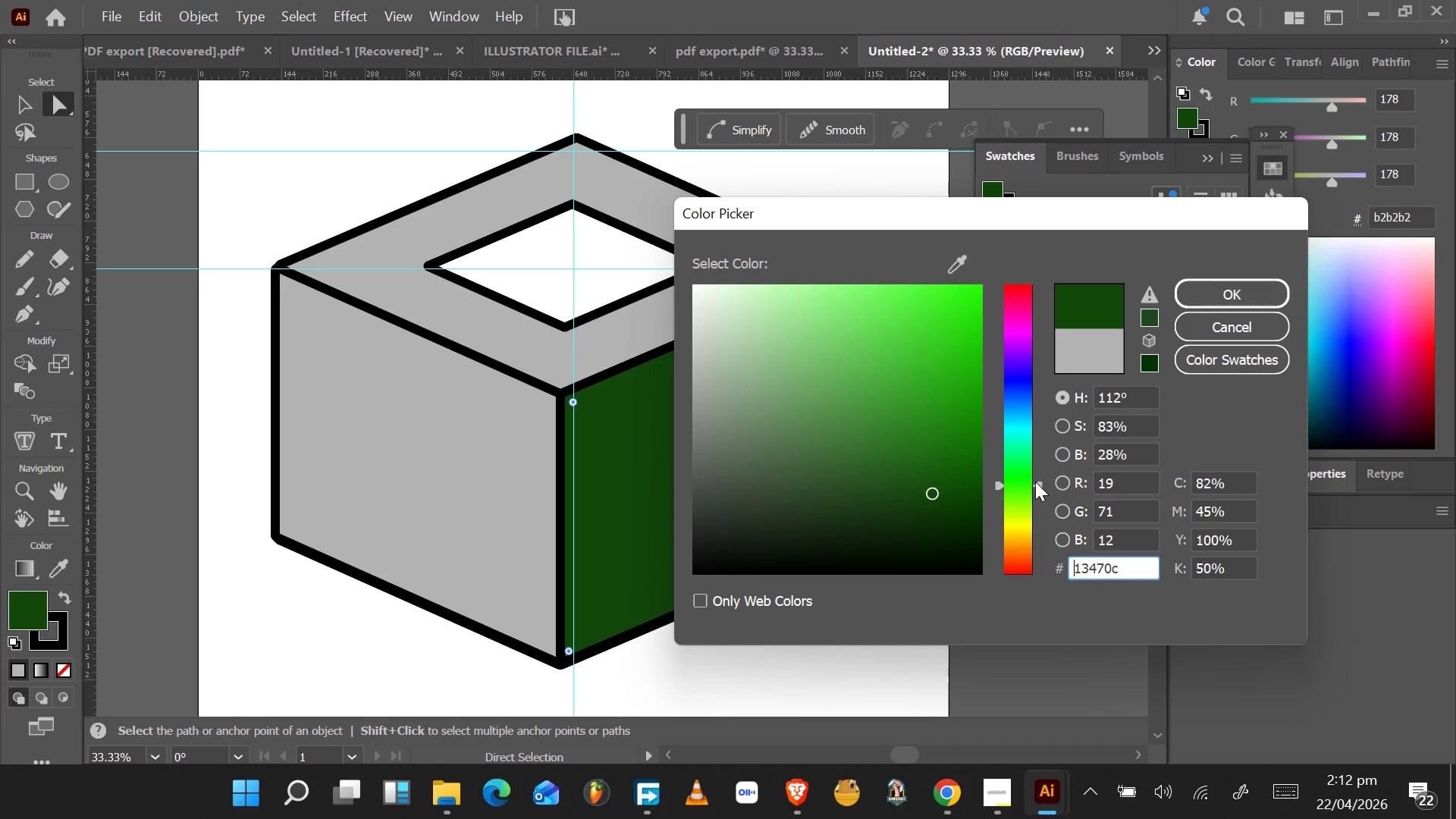 
left_click_drag(start_coordinate=[954, 482], to_coordinate=[902, 499])
 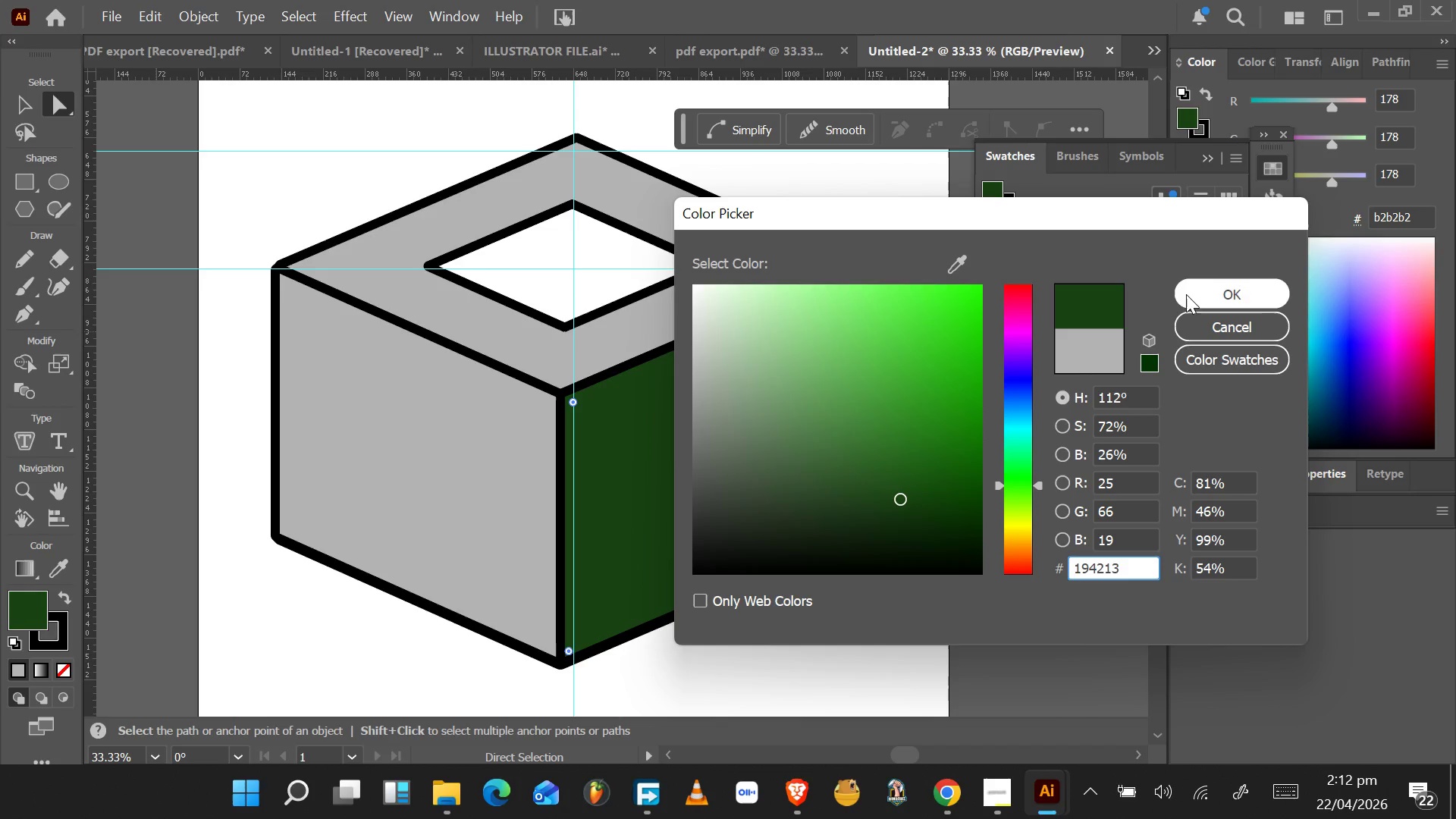 
left_click([1188, 293])
 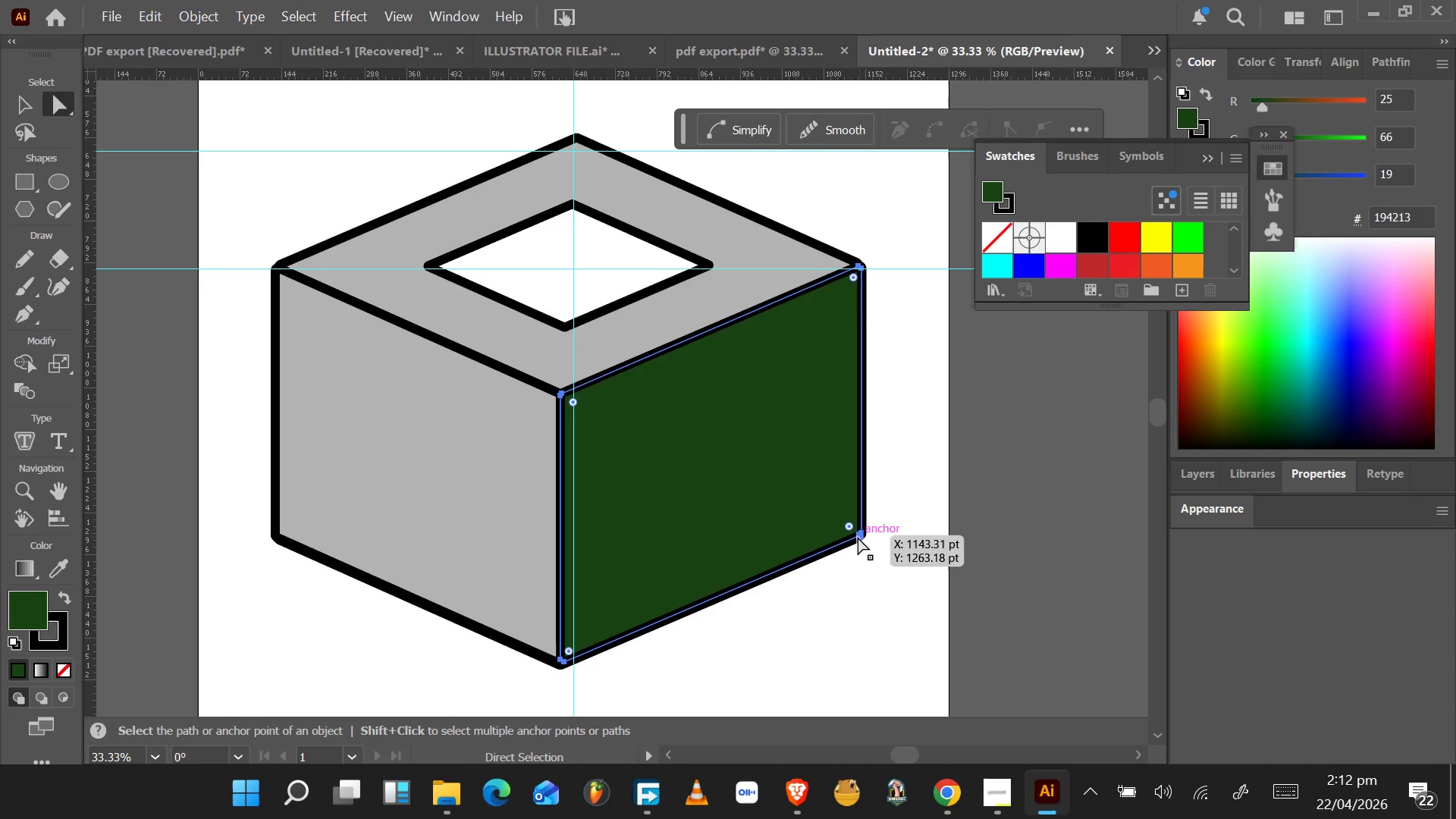 
left_click_drag(start_coordinate=[852, 527], to_coordinate=[889, 566])
 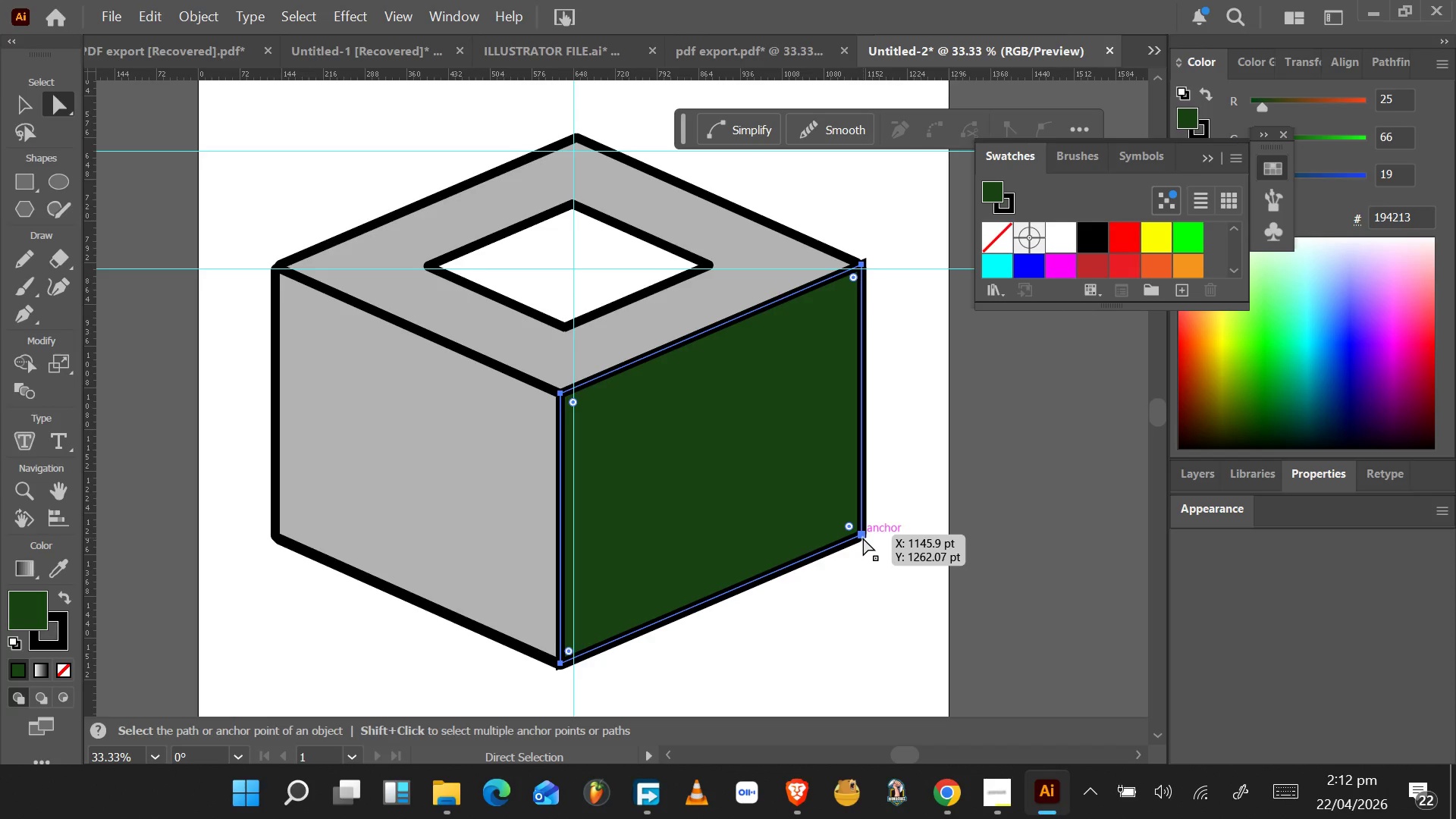 
left_click([863, 538])
 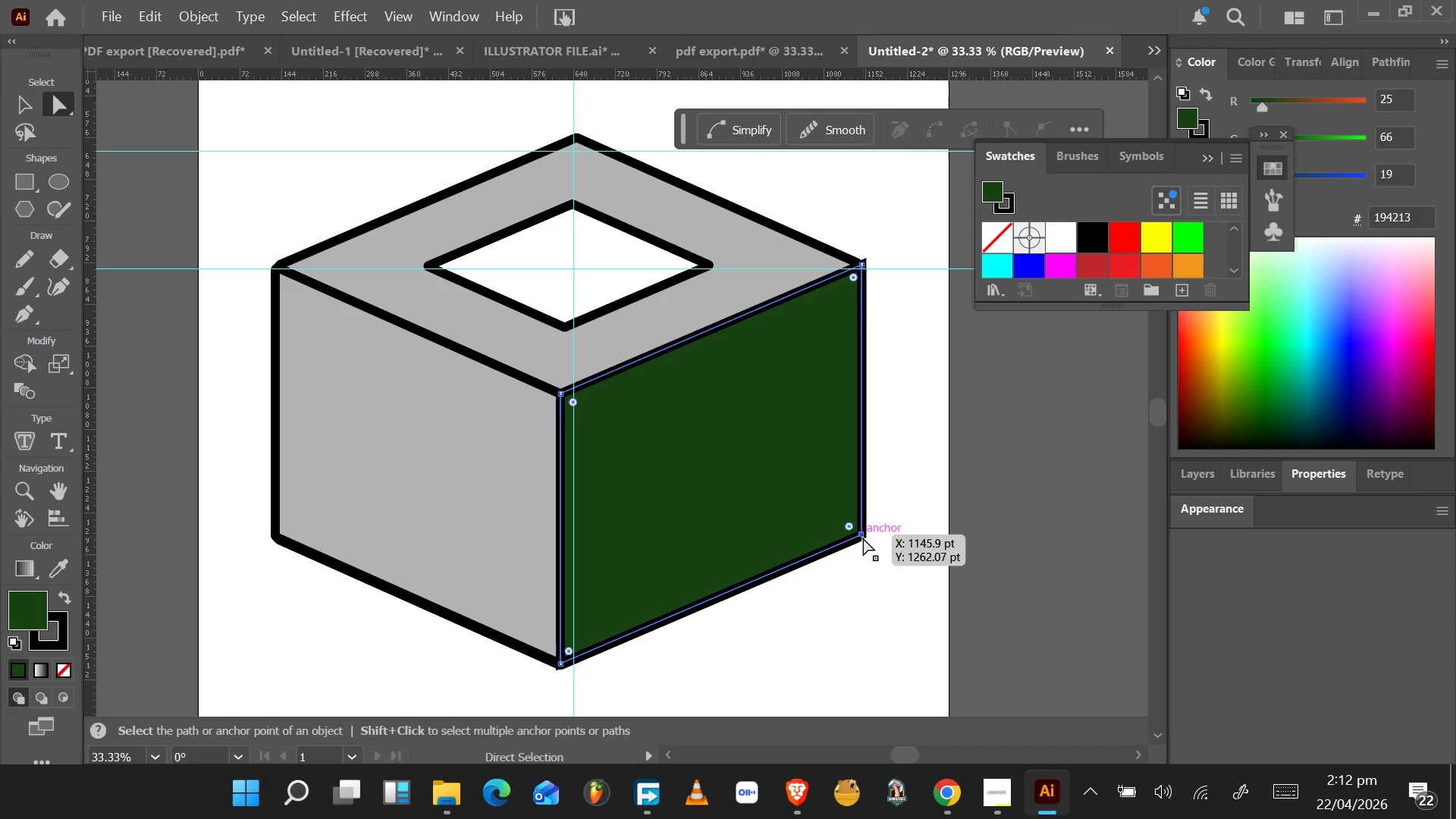 
left_click_drag(start_coordinate=[863, 538], to_coordinate=[800, 436])
 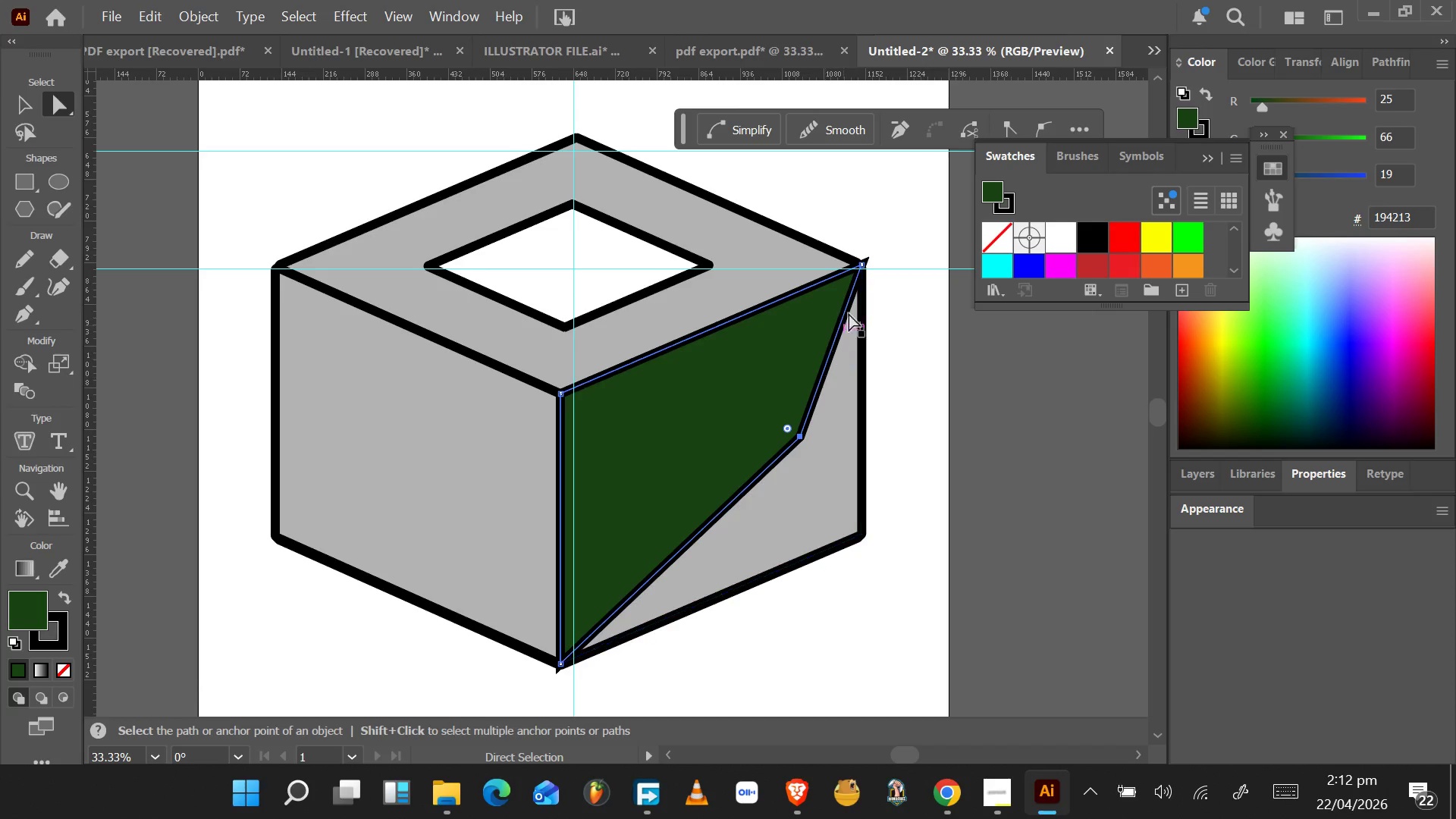 
mouse_move([843, 271])
 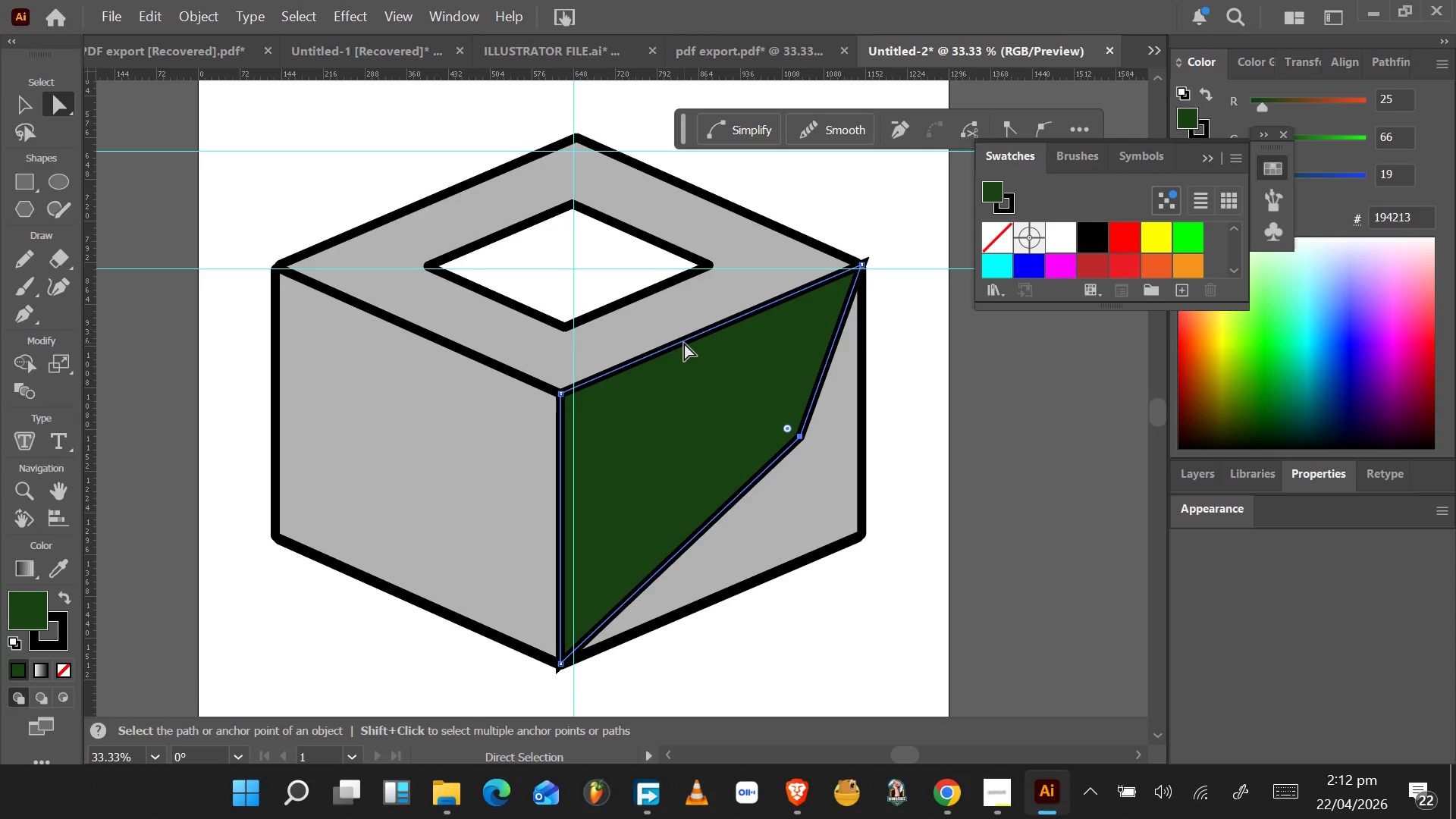 
key(P)
 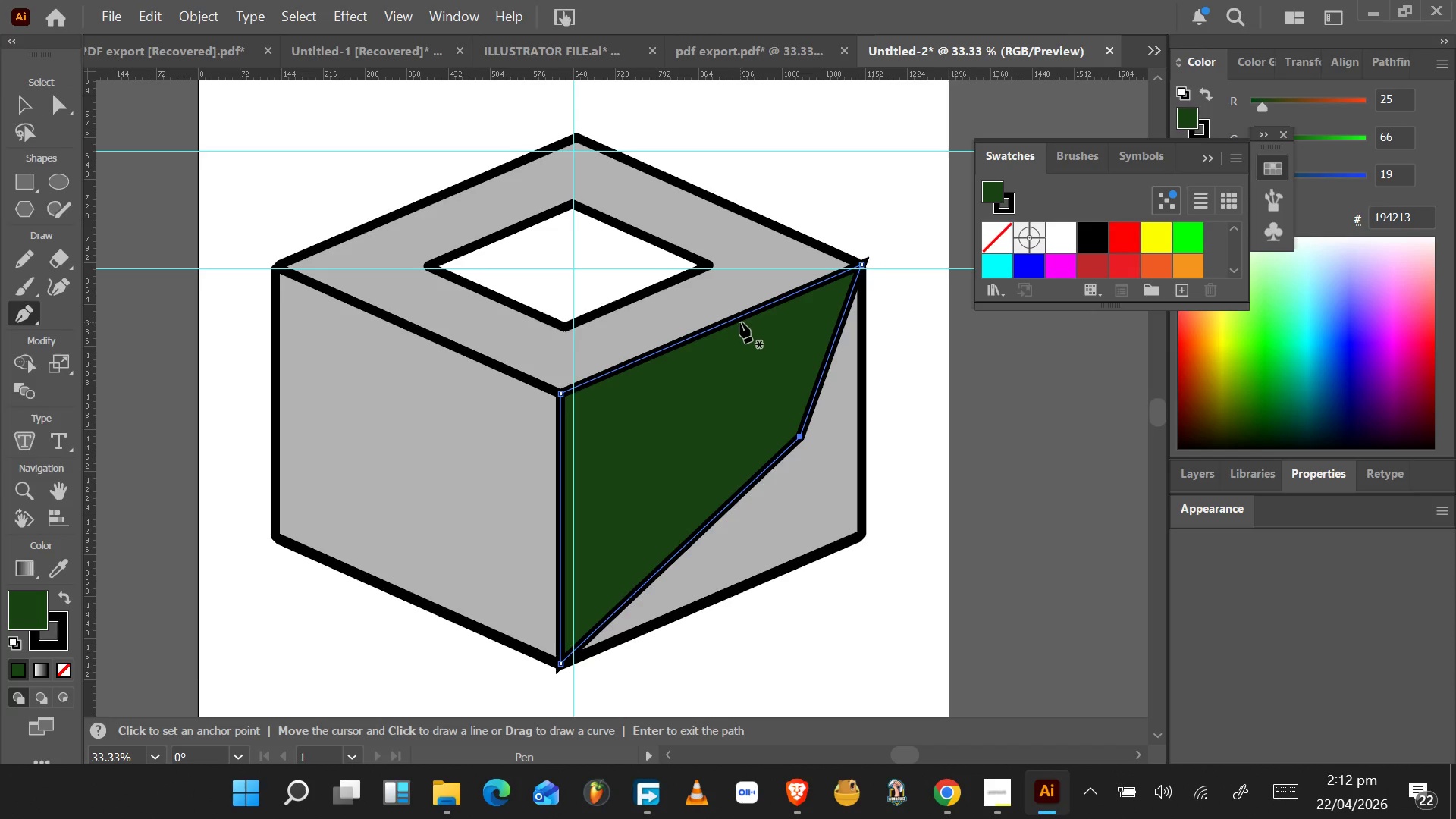 
left_click([741, 318])
 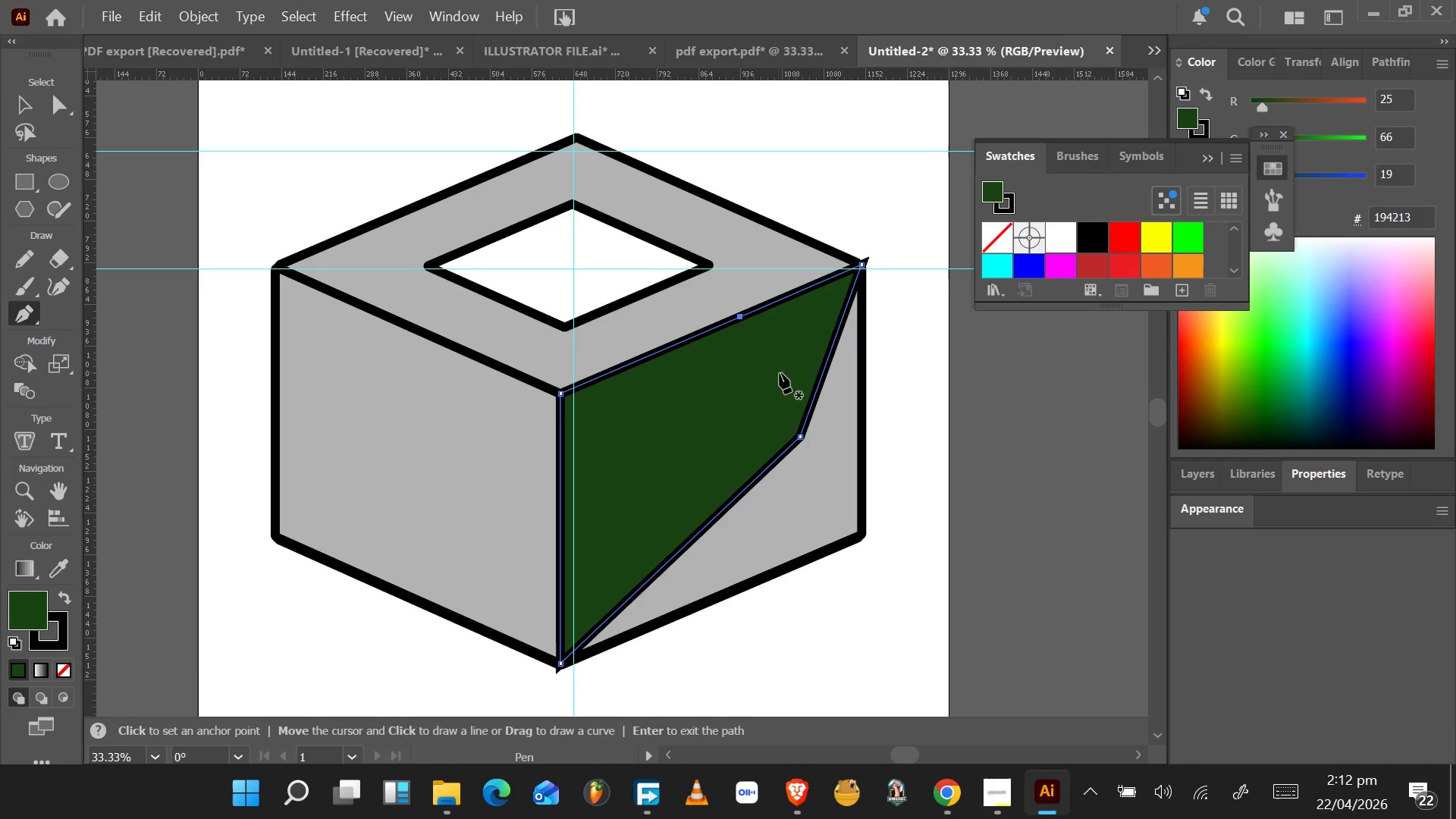 
key(A)
 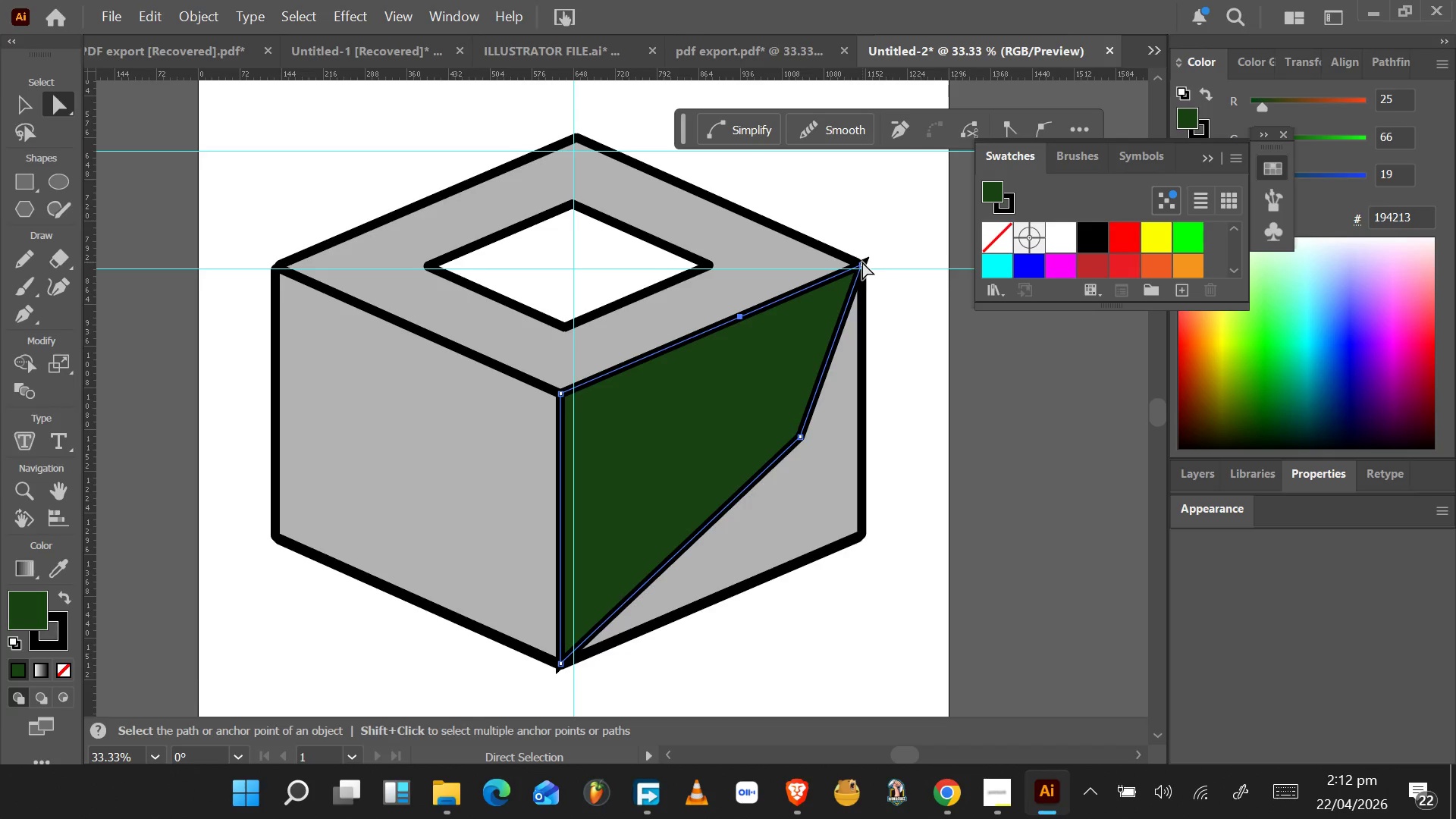 
left_click([861, 263])
 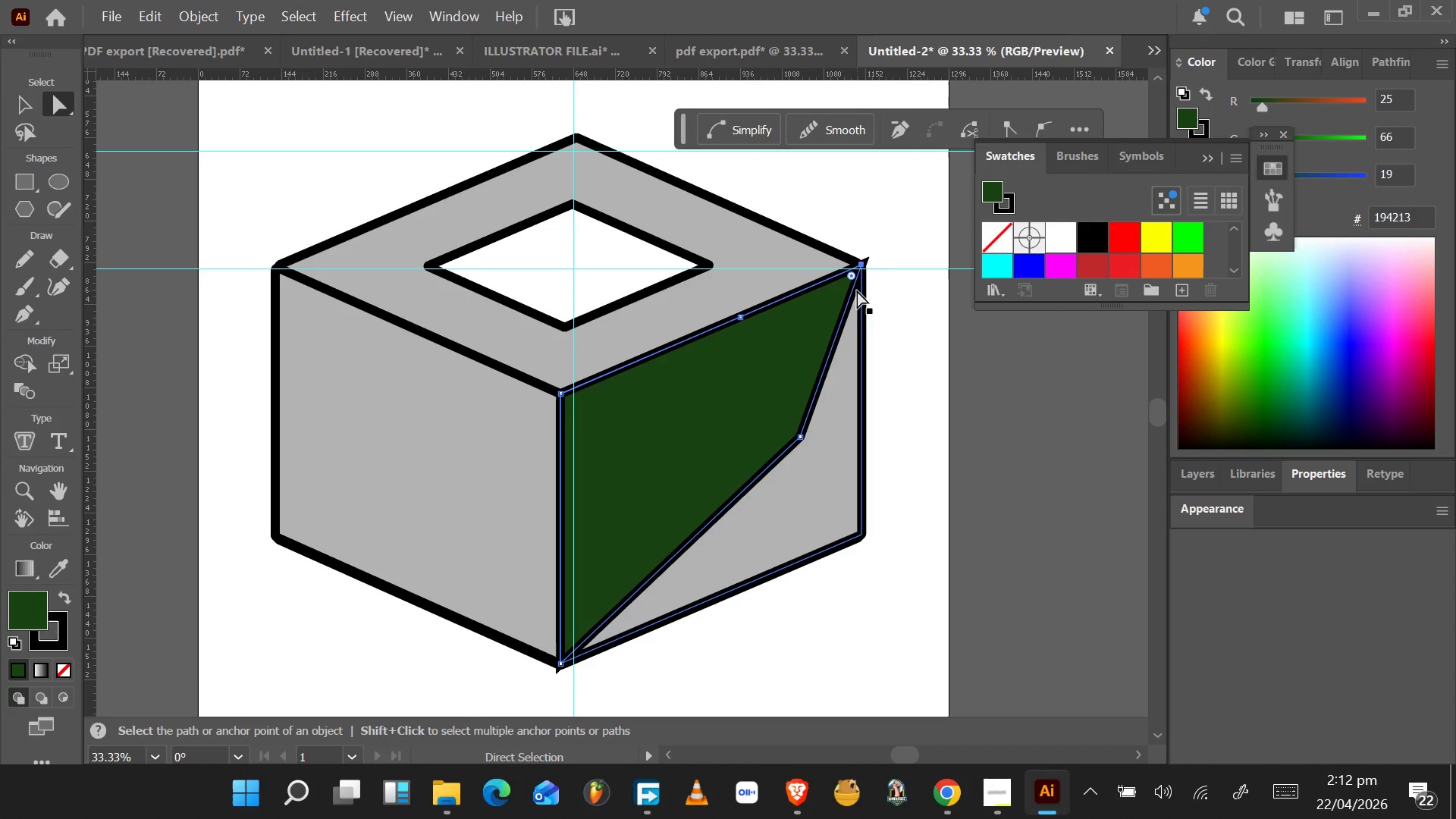 
key(Delete)
 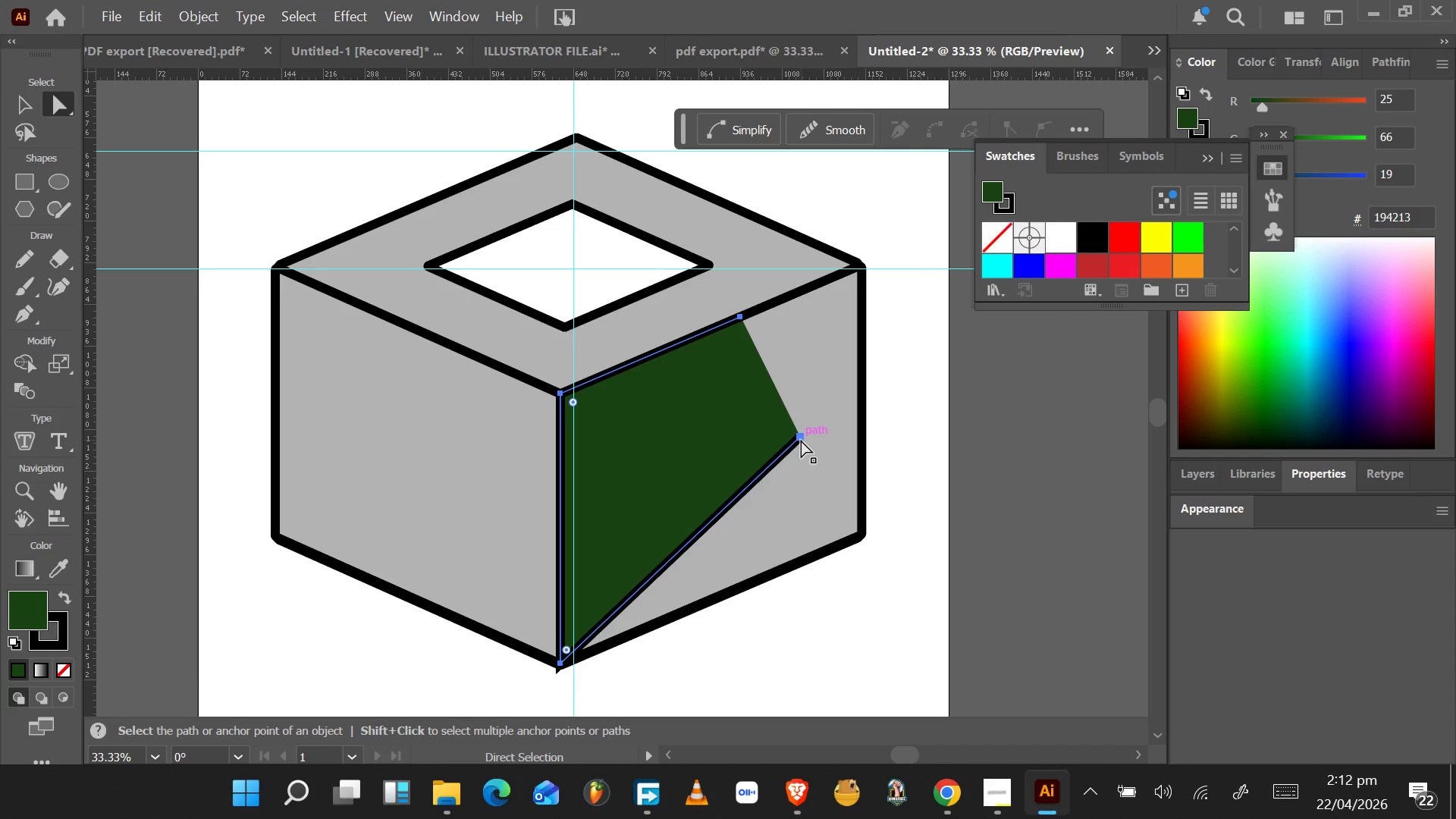 
left_click([801, 440])
 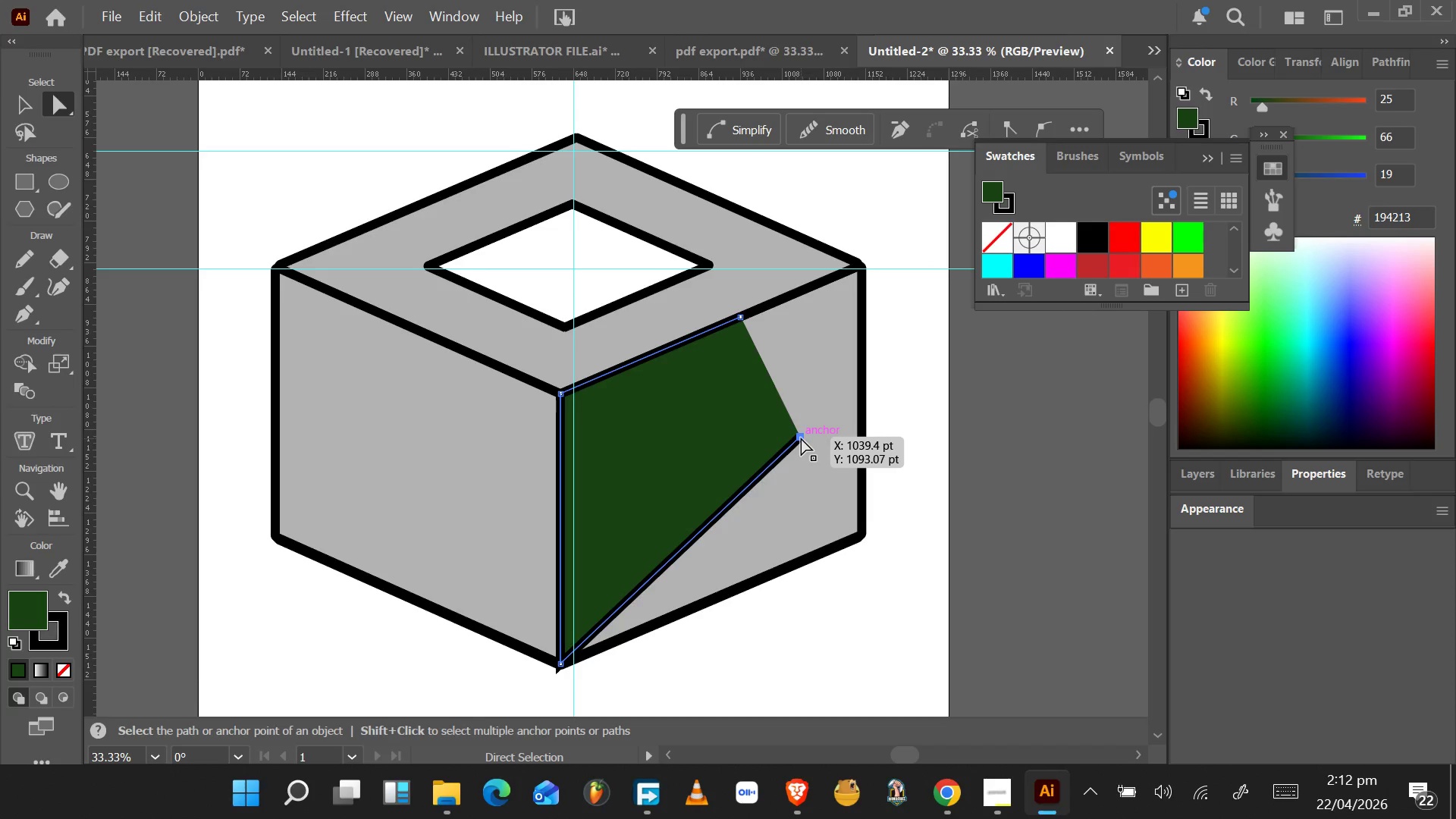 
left_click([801, 437])
 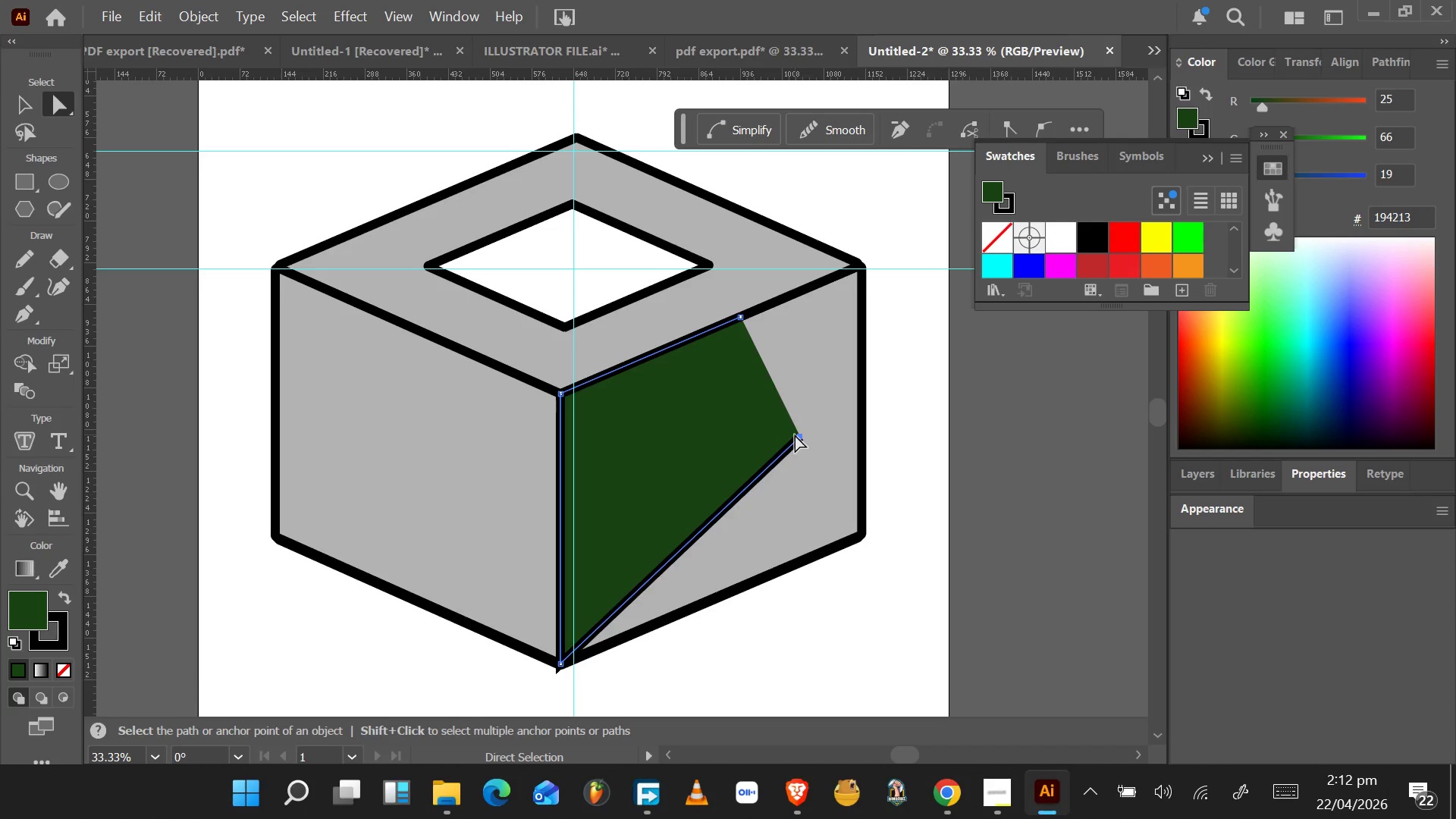 
key(Delete)
 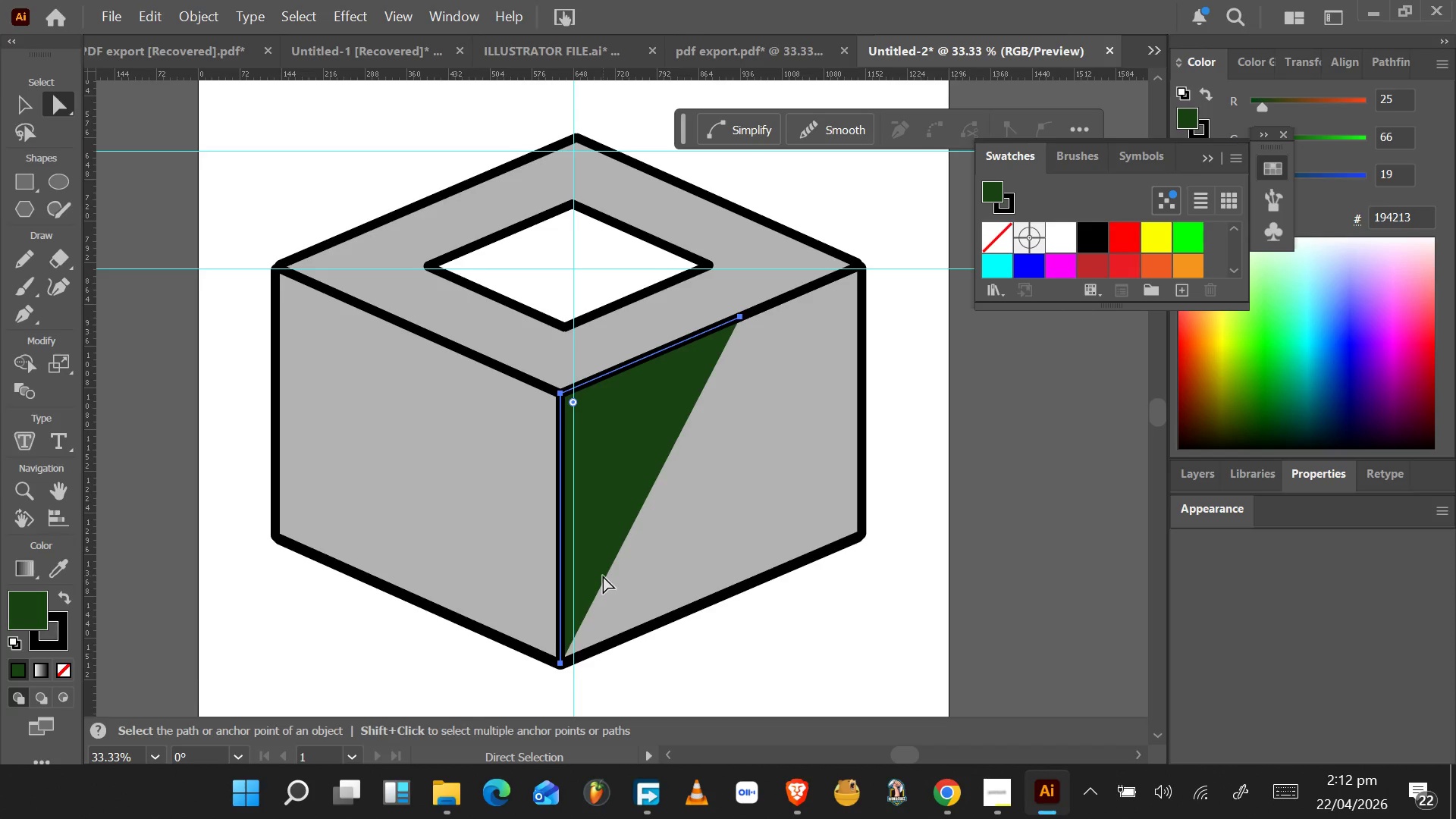 
key(P)
 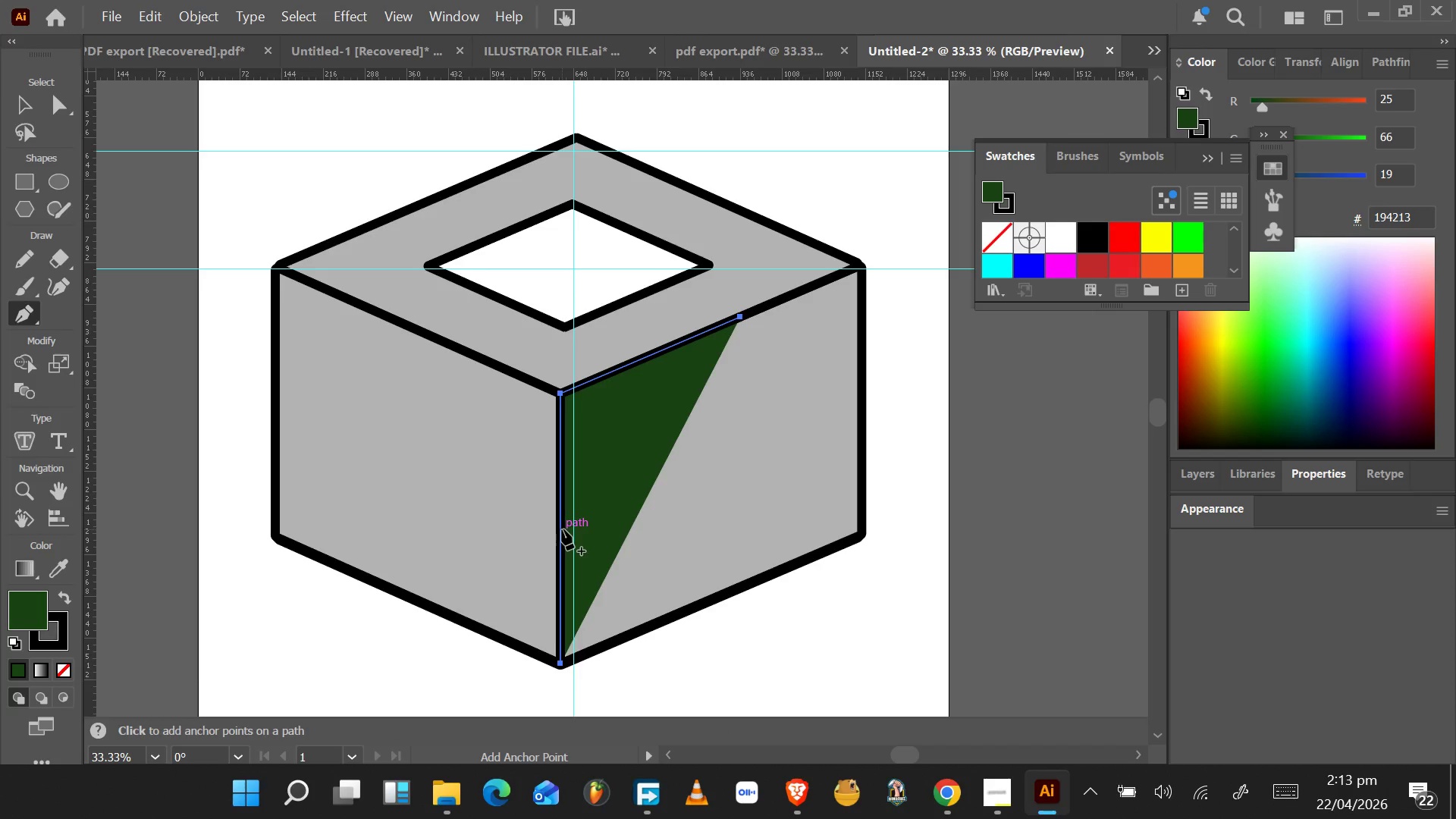 
hold_key(key=AltLeft, duration=0.45)
scroll: coordinate [559, 532], scroll_direction: up, amount: 5.0
 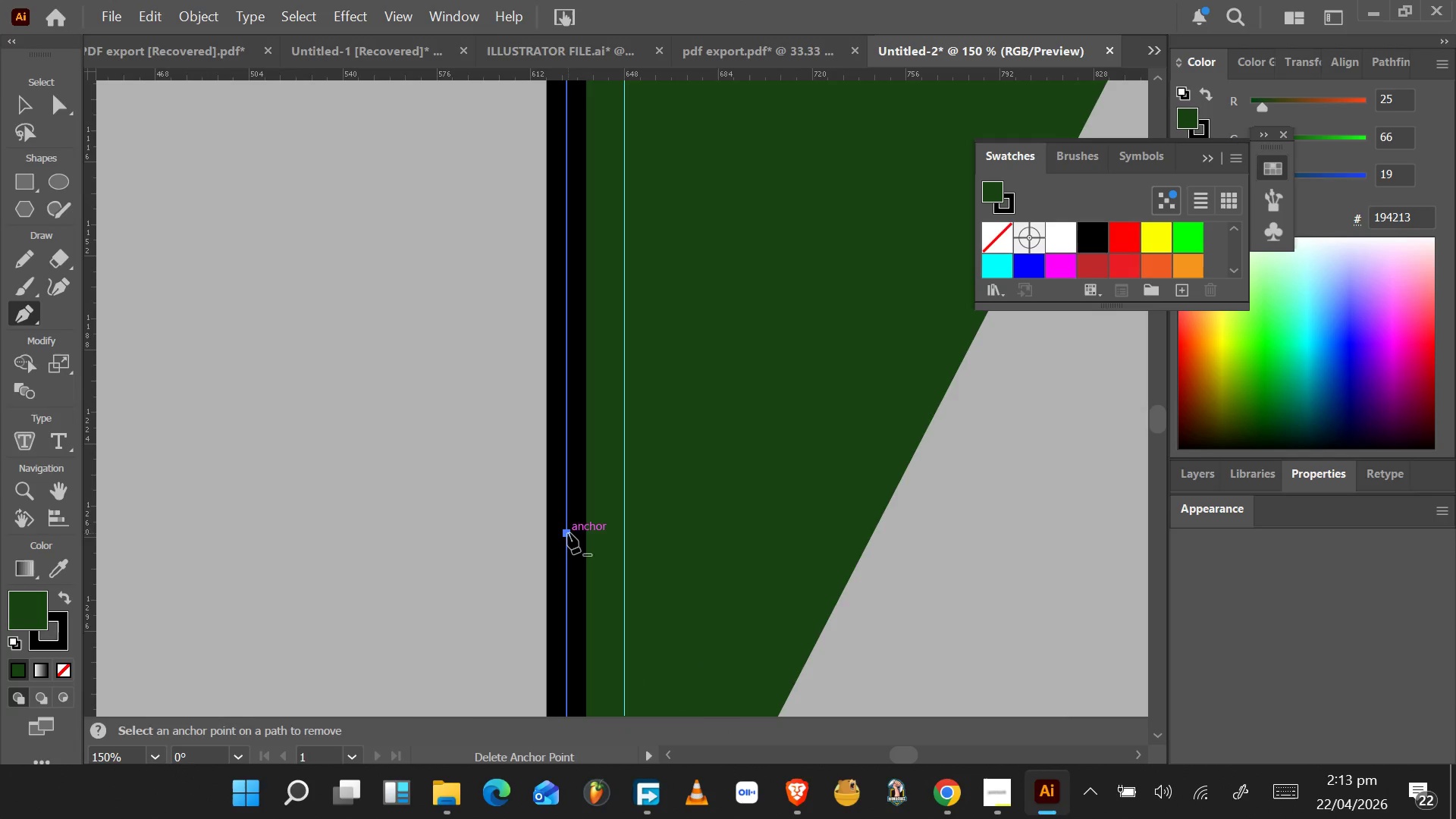 
hold_key(key=AltLeft, duration=0.41)
scroll: coordinate [604, 552], scroll_direction: down, amount: 16.0
 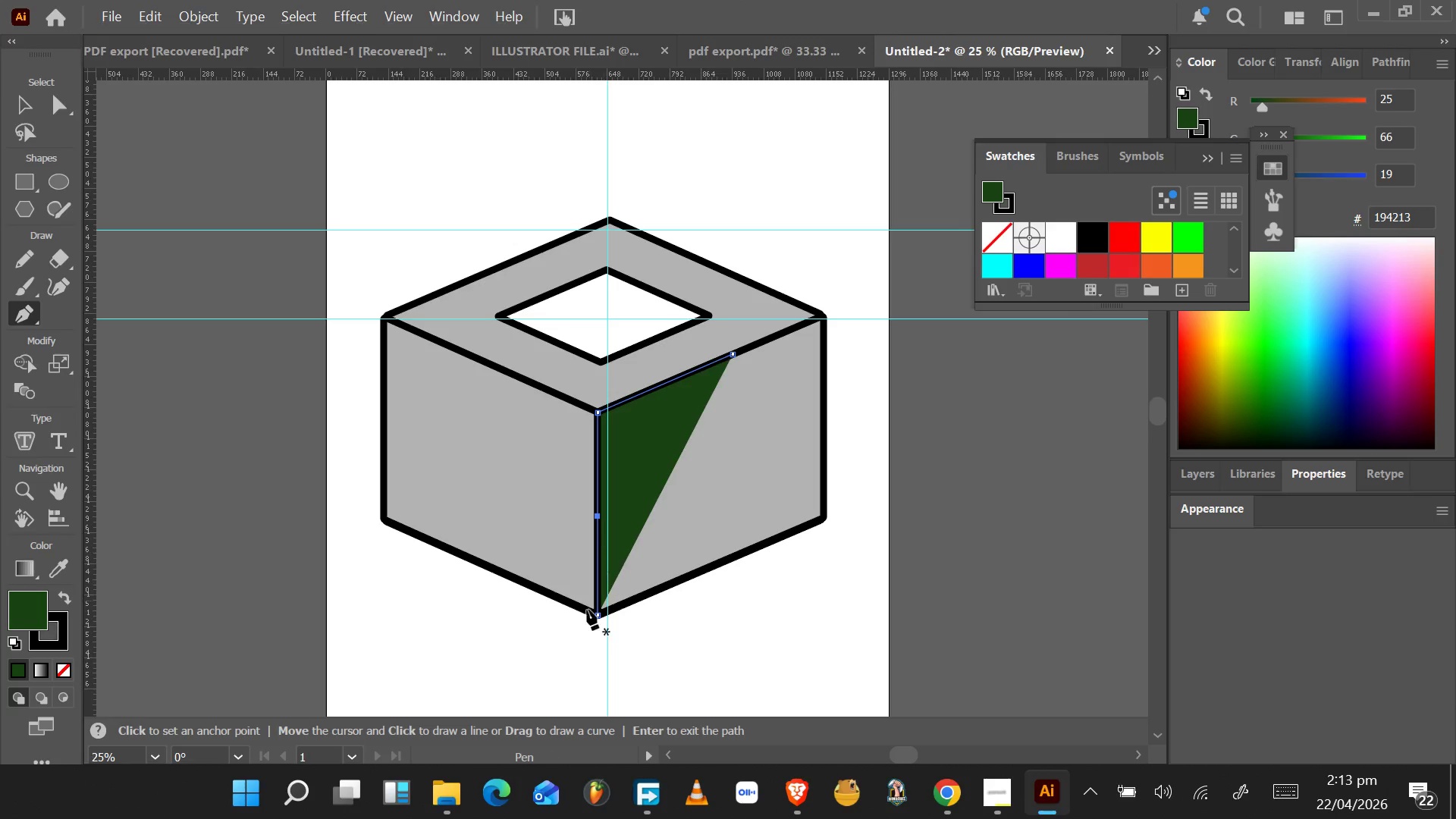 
key(Alt+AltLeft)
 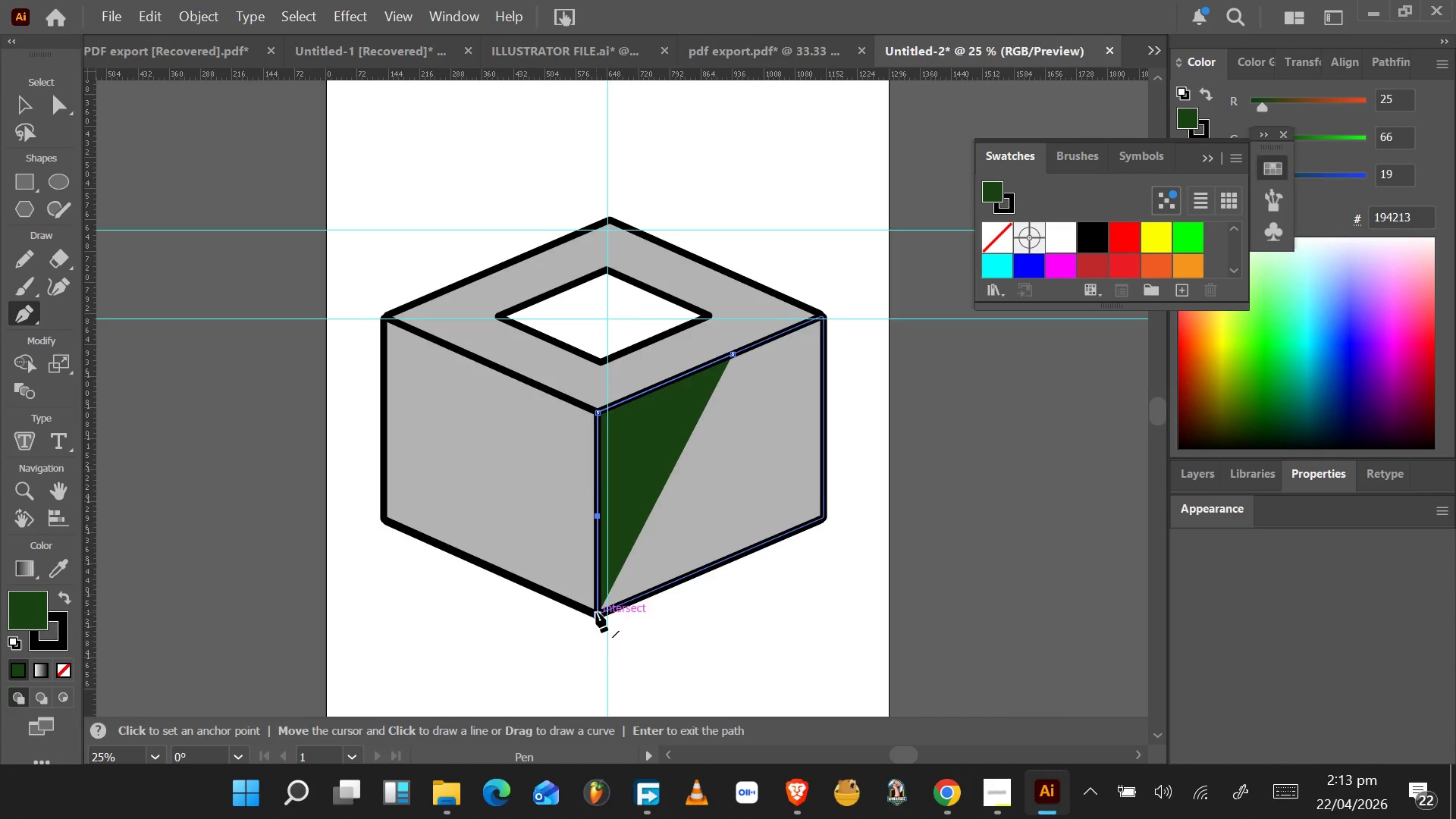 
scroll: coordinate [596, 612], scroll_direction: up, amount: 2.0
 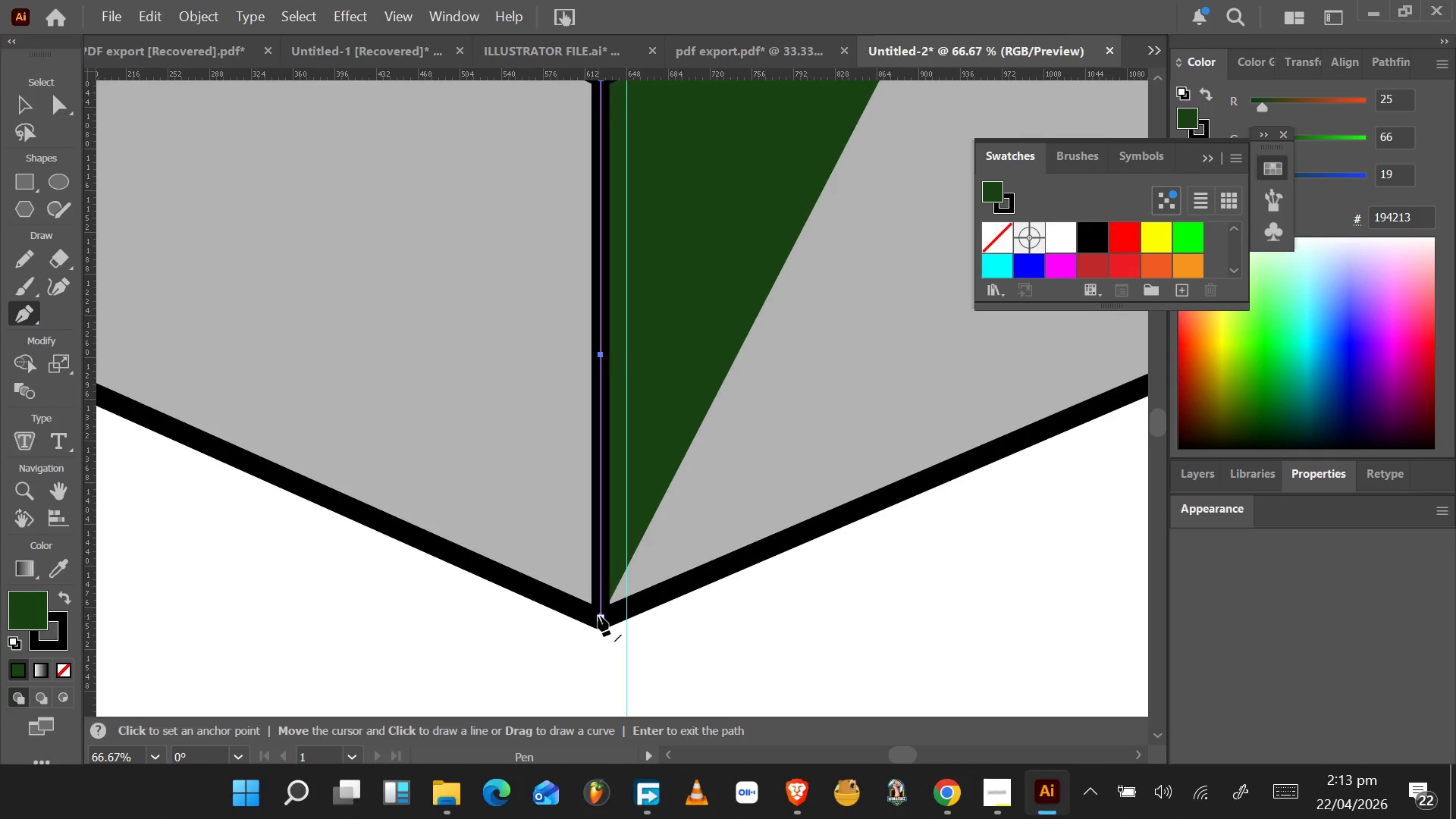 
key(A)
 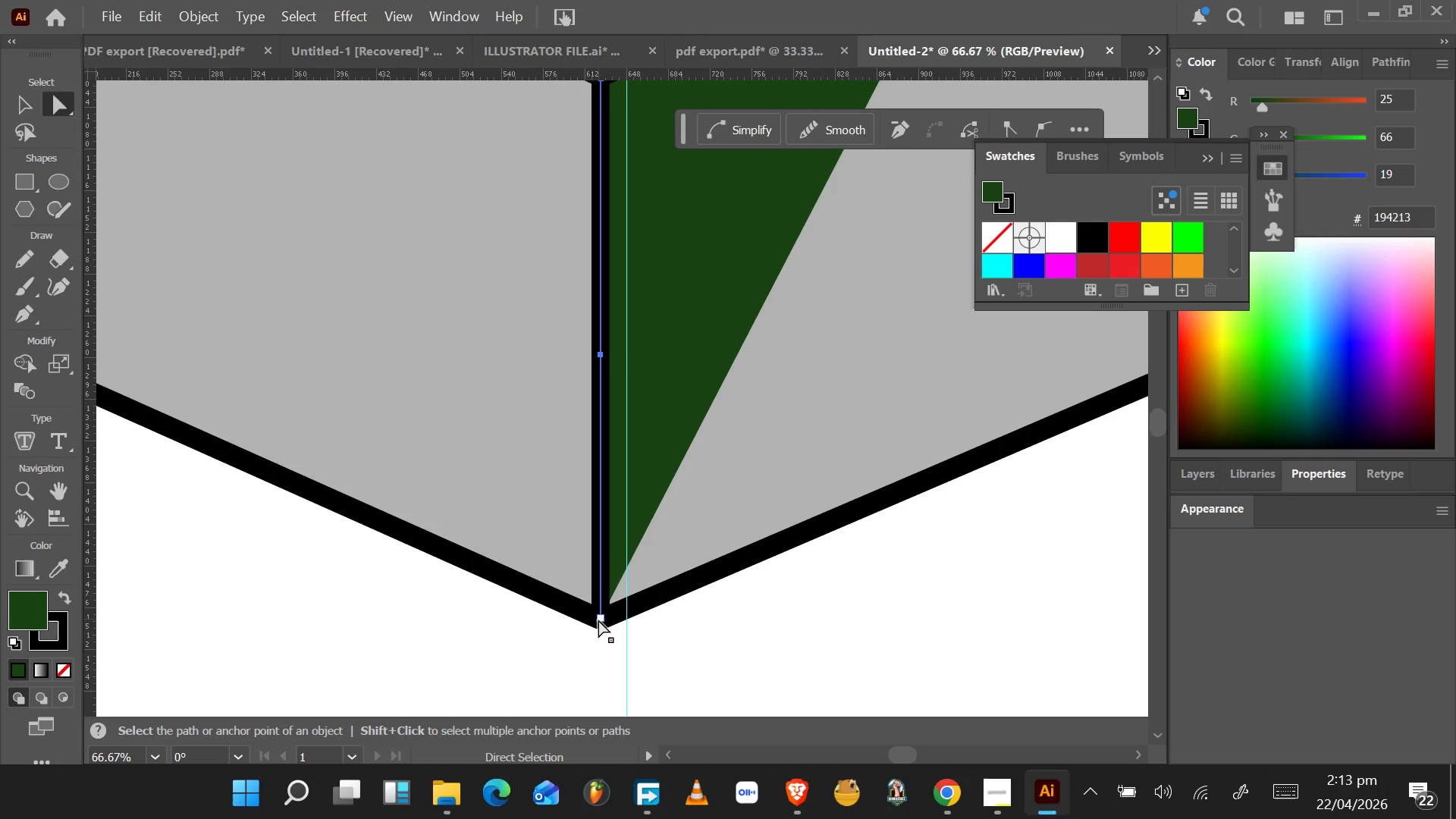 
left_click([598, 620])
 